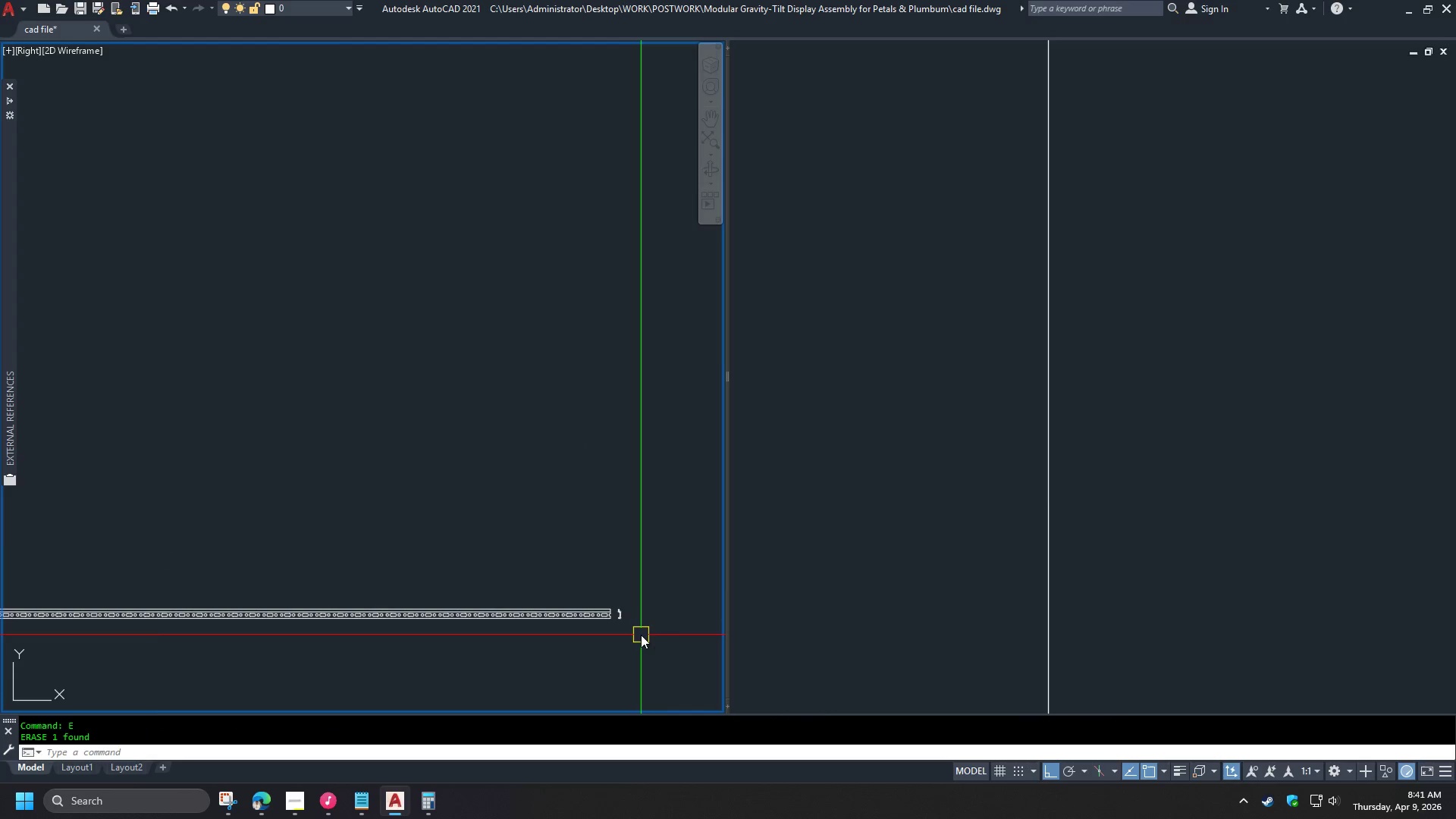 
scroll: coordinate [639, 635], scroll_direction: down, amount: 2.0
 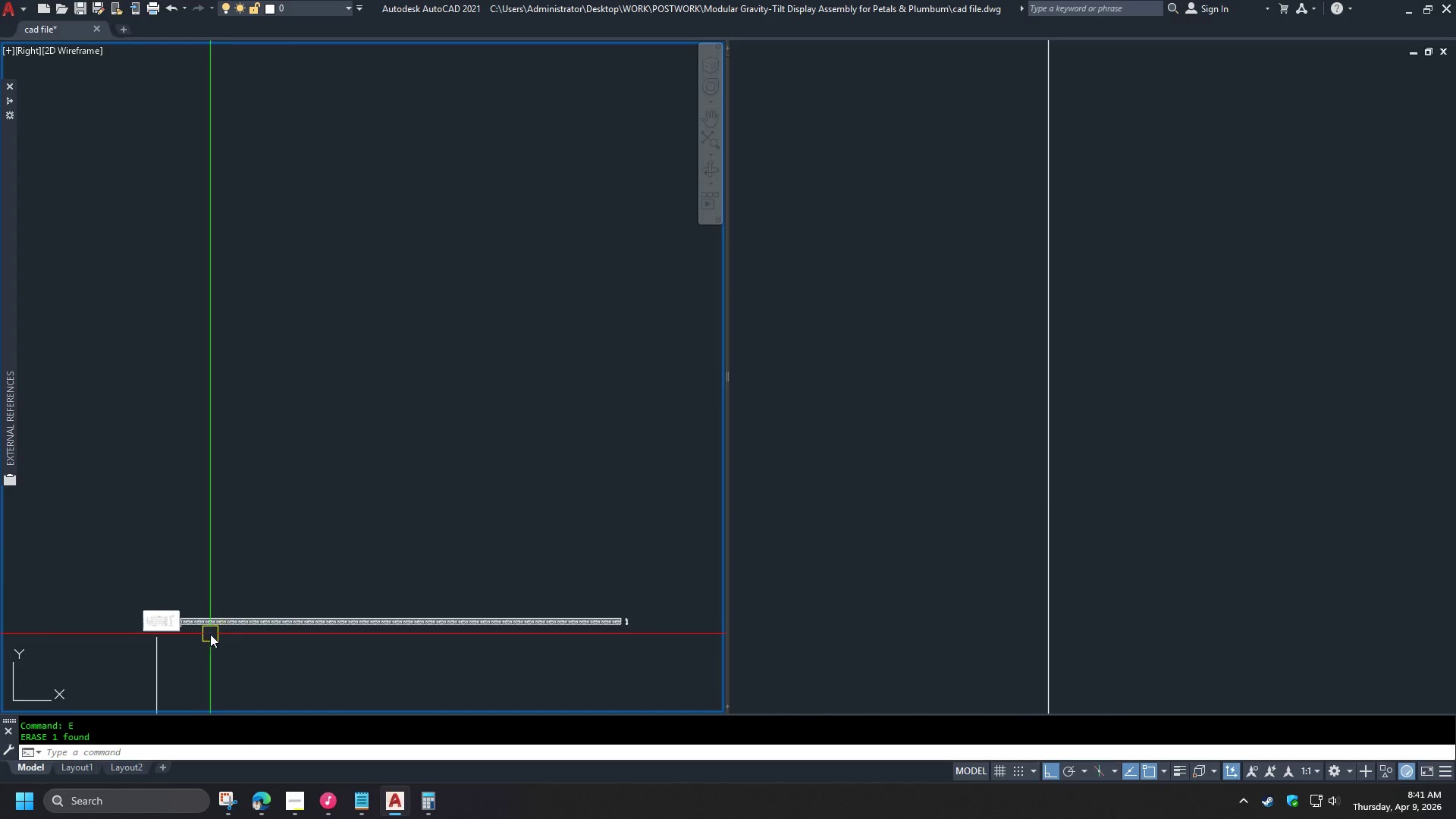 
key(F)
 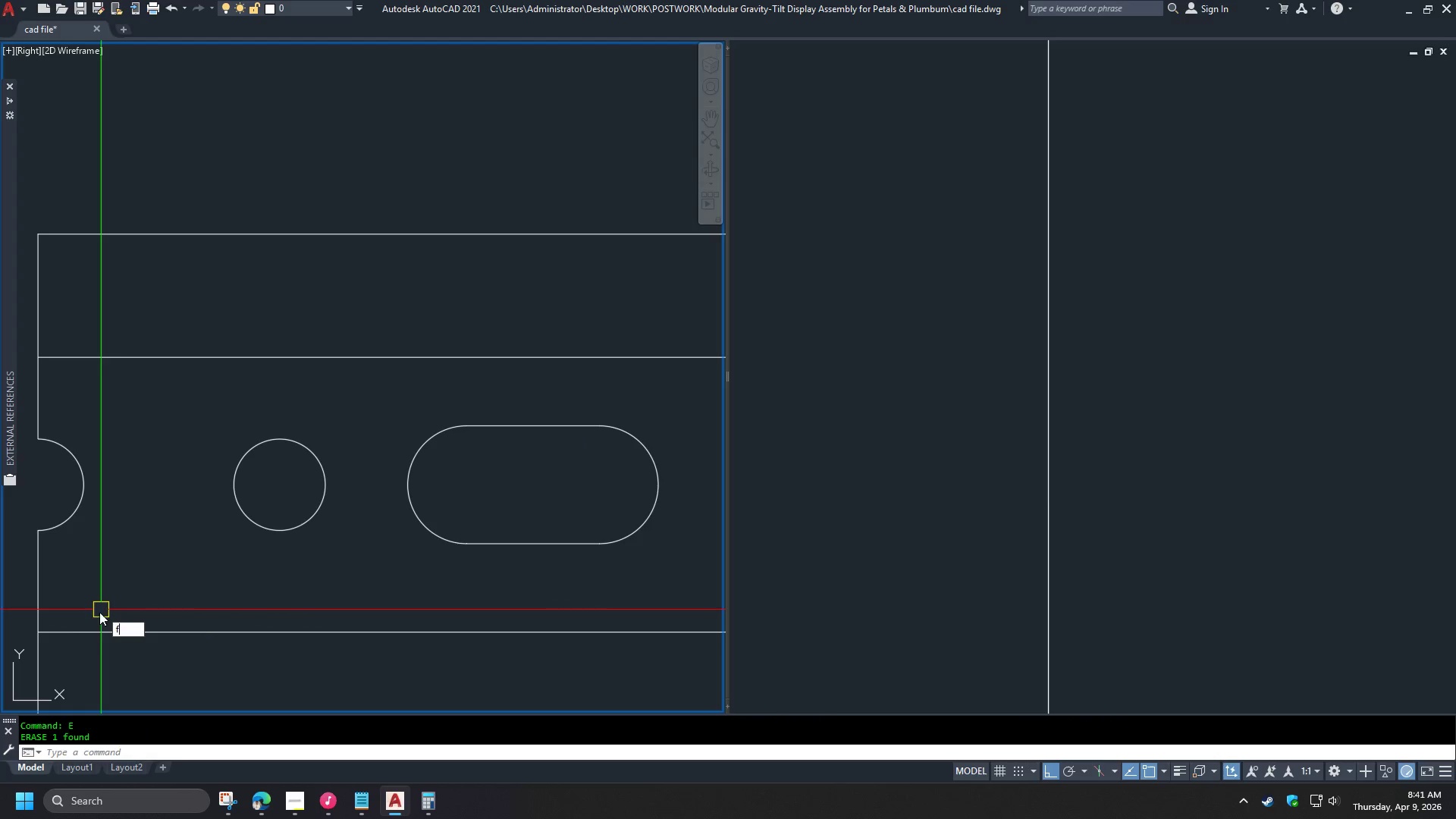 
key(Space)
 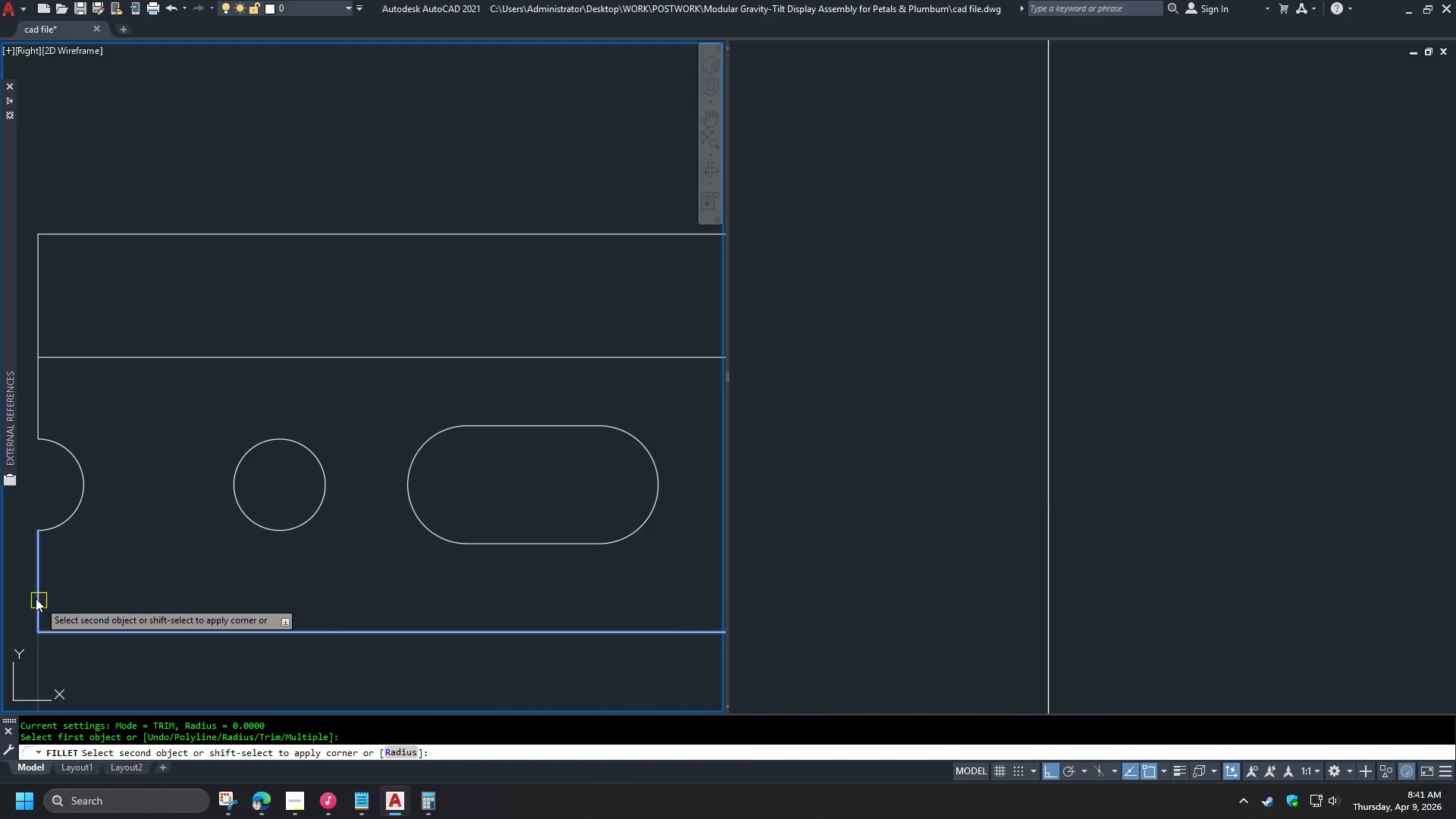 
scroll: coordinate [102, 607], scroll_direction: up, amount: 10.0
 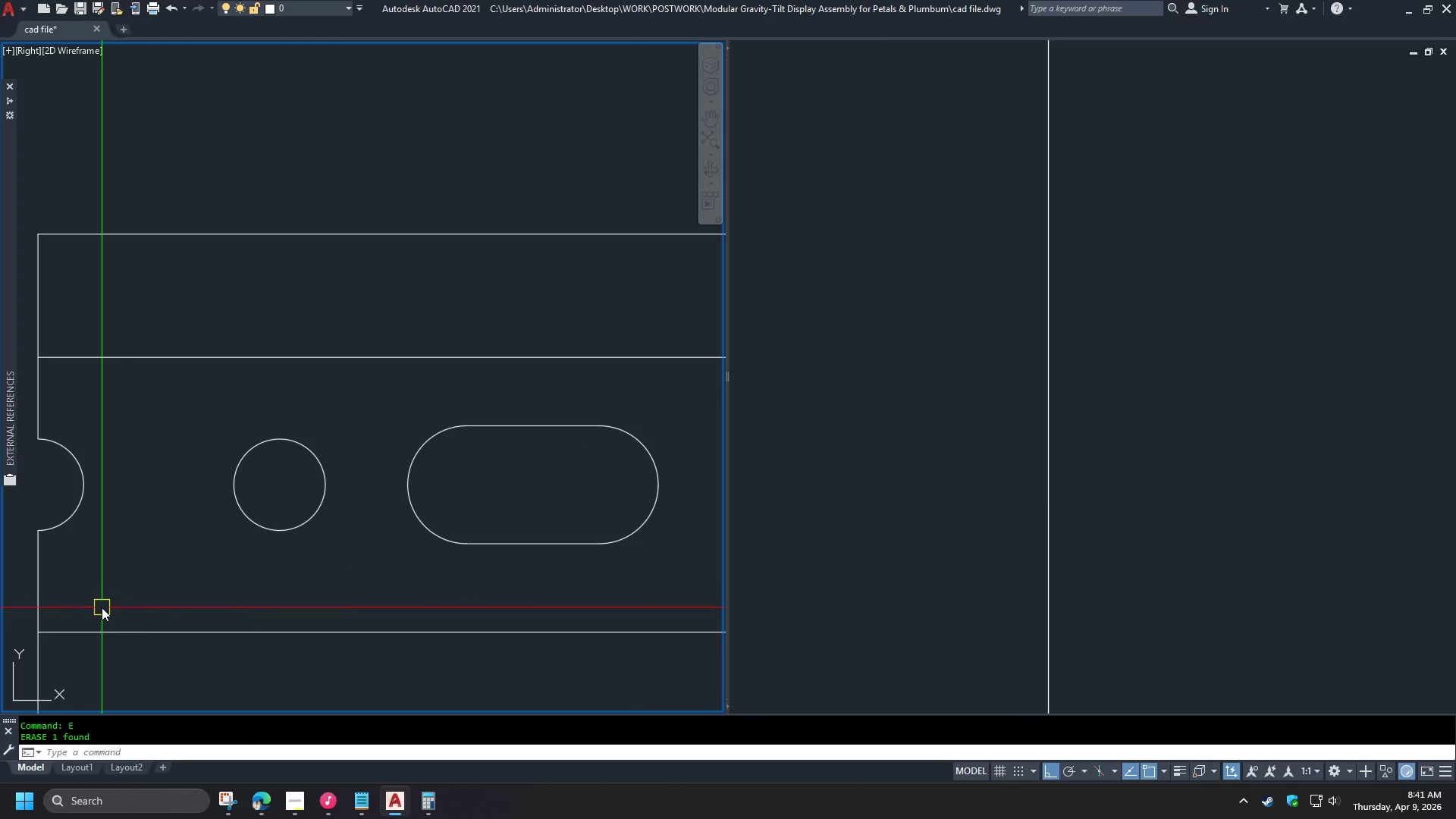 
double_click([34, 598])
 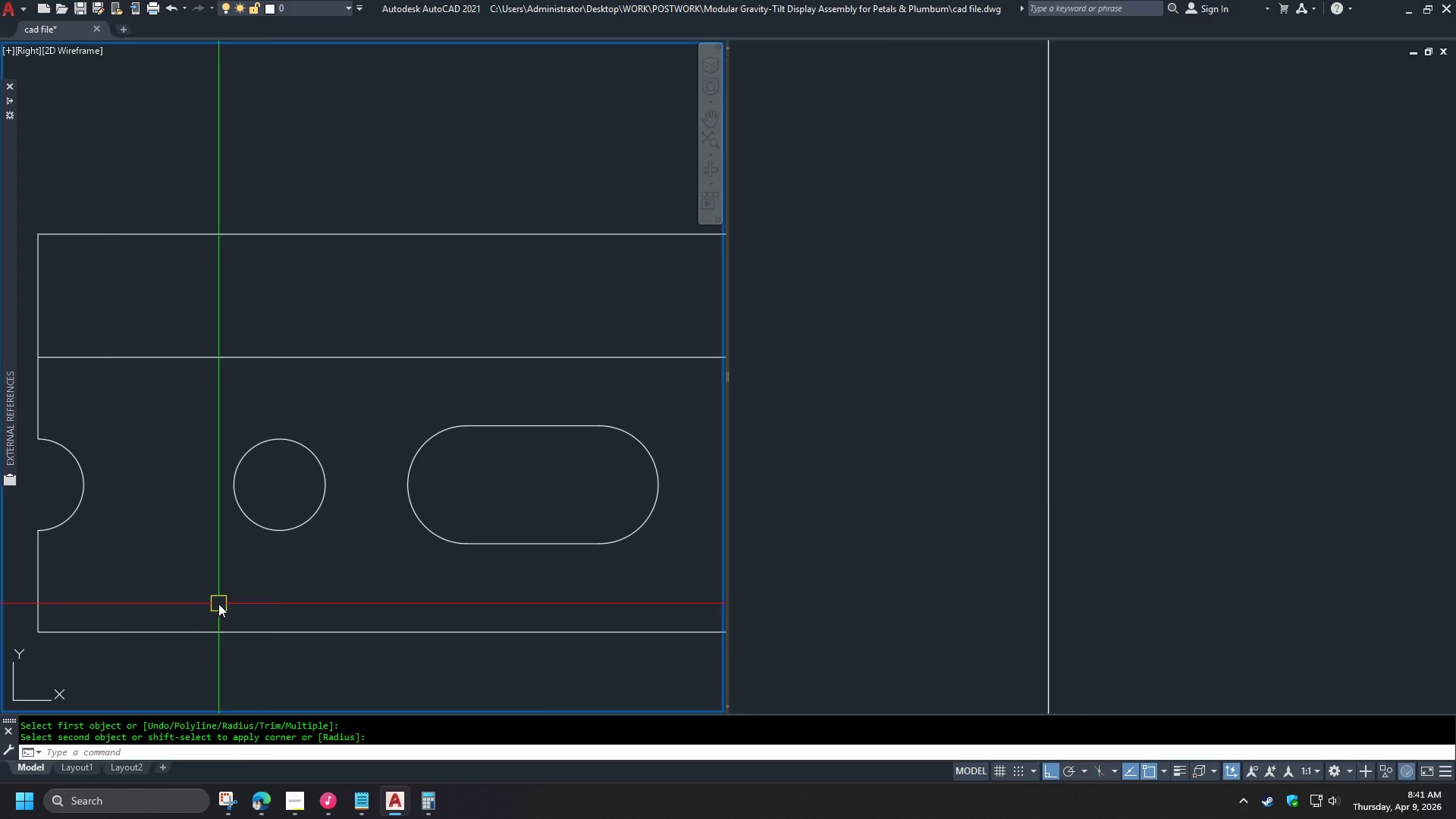 
scroll: coordinate [381, 604], scroll_direction: down, amount: 9.0
 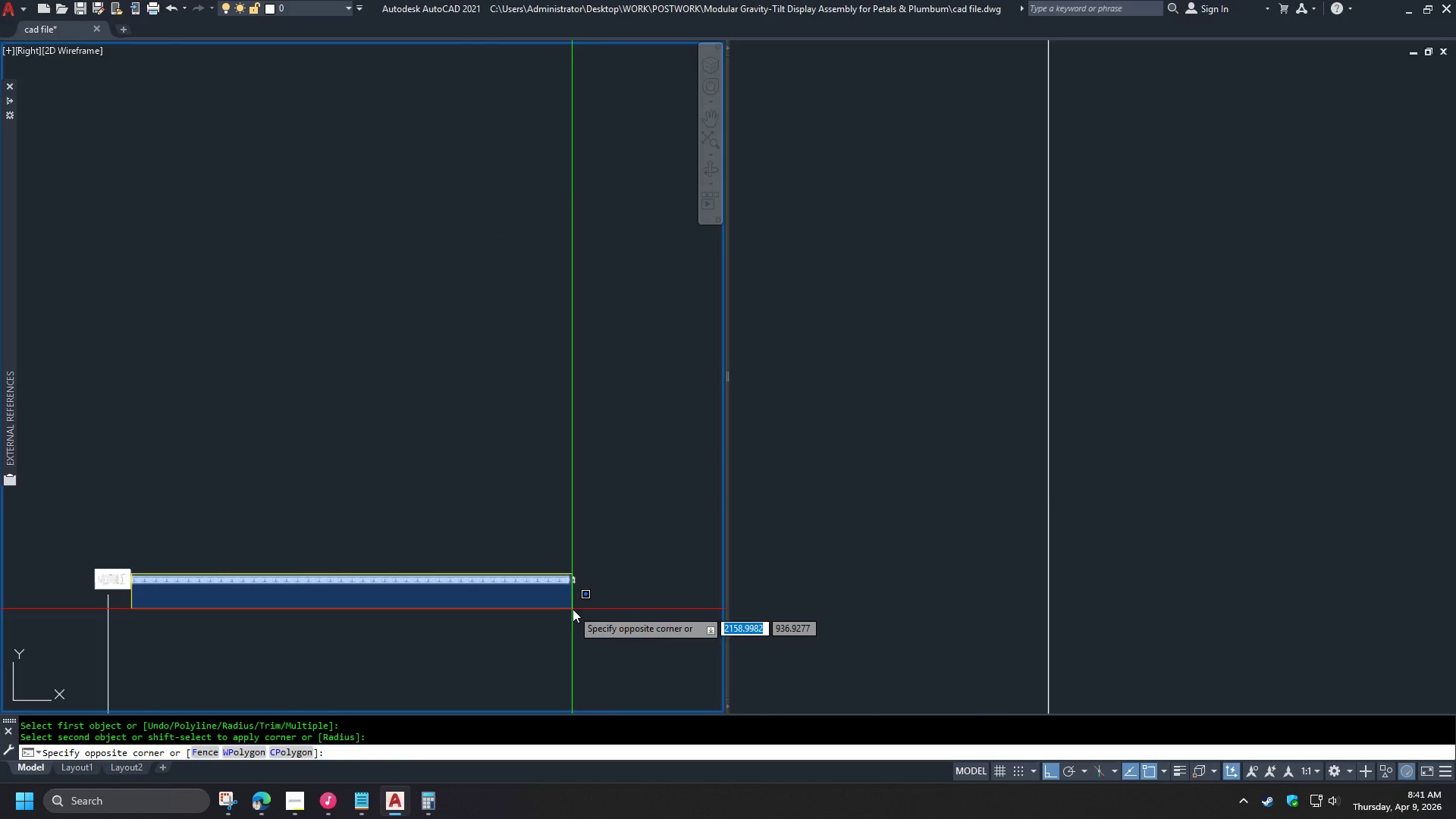 
left_click([600, 610])
 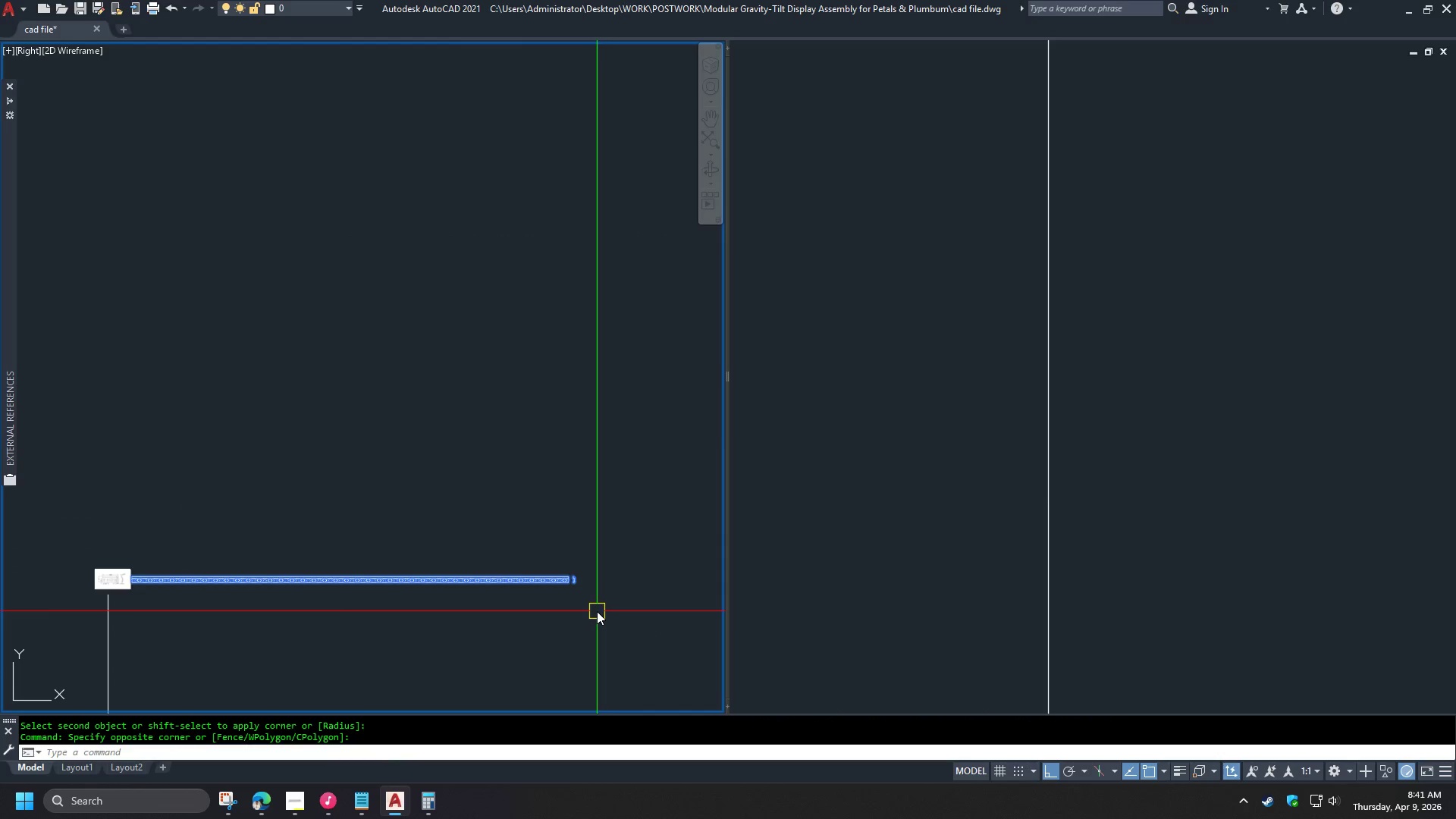 
key(J)
 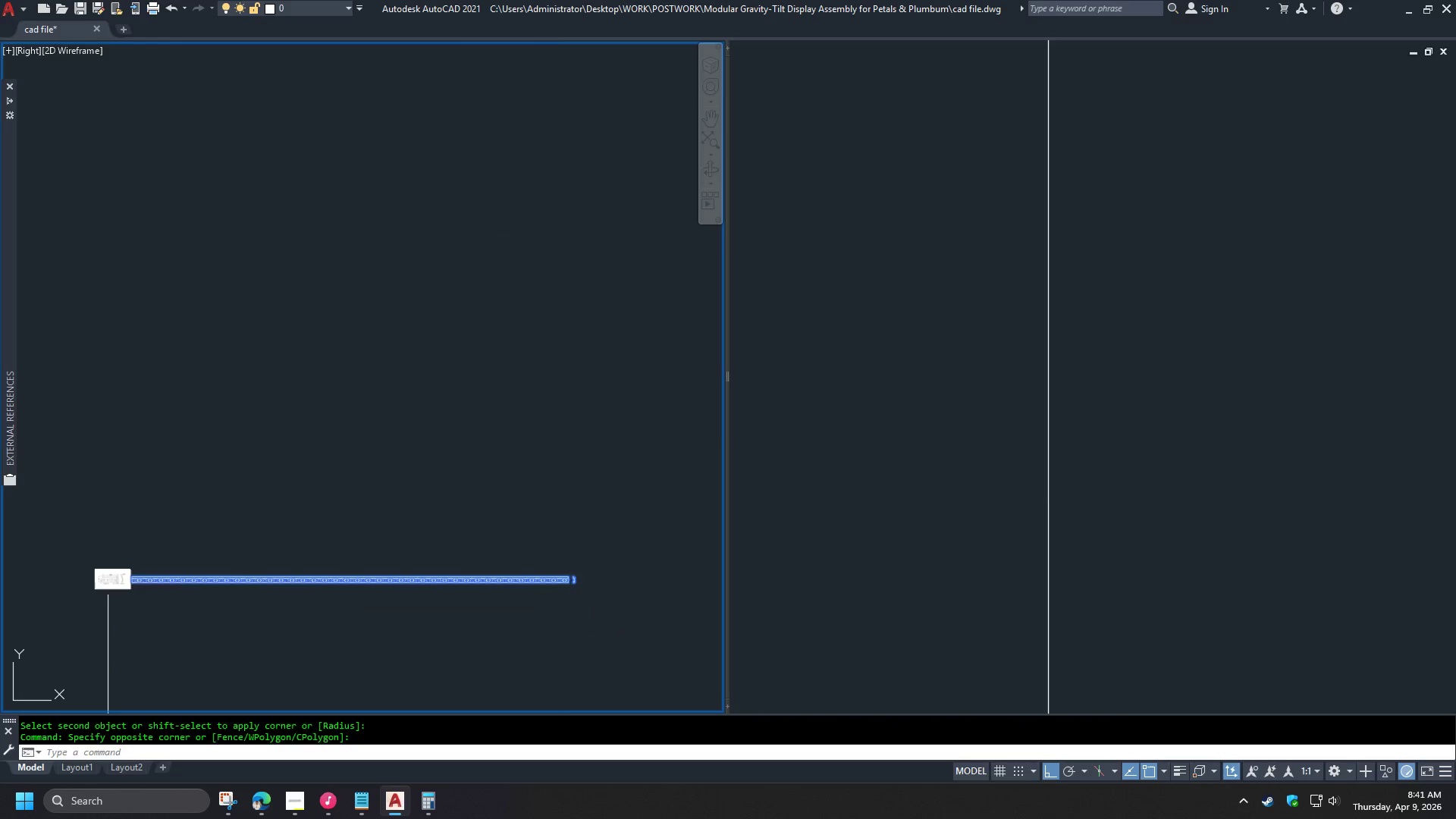 
key(Space)
 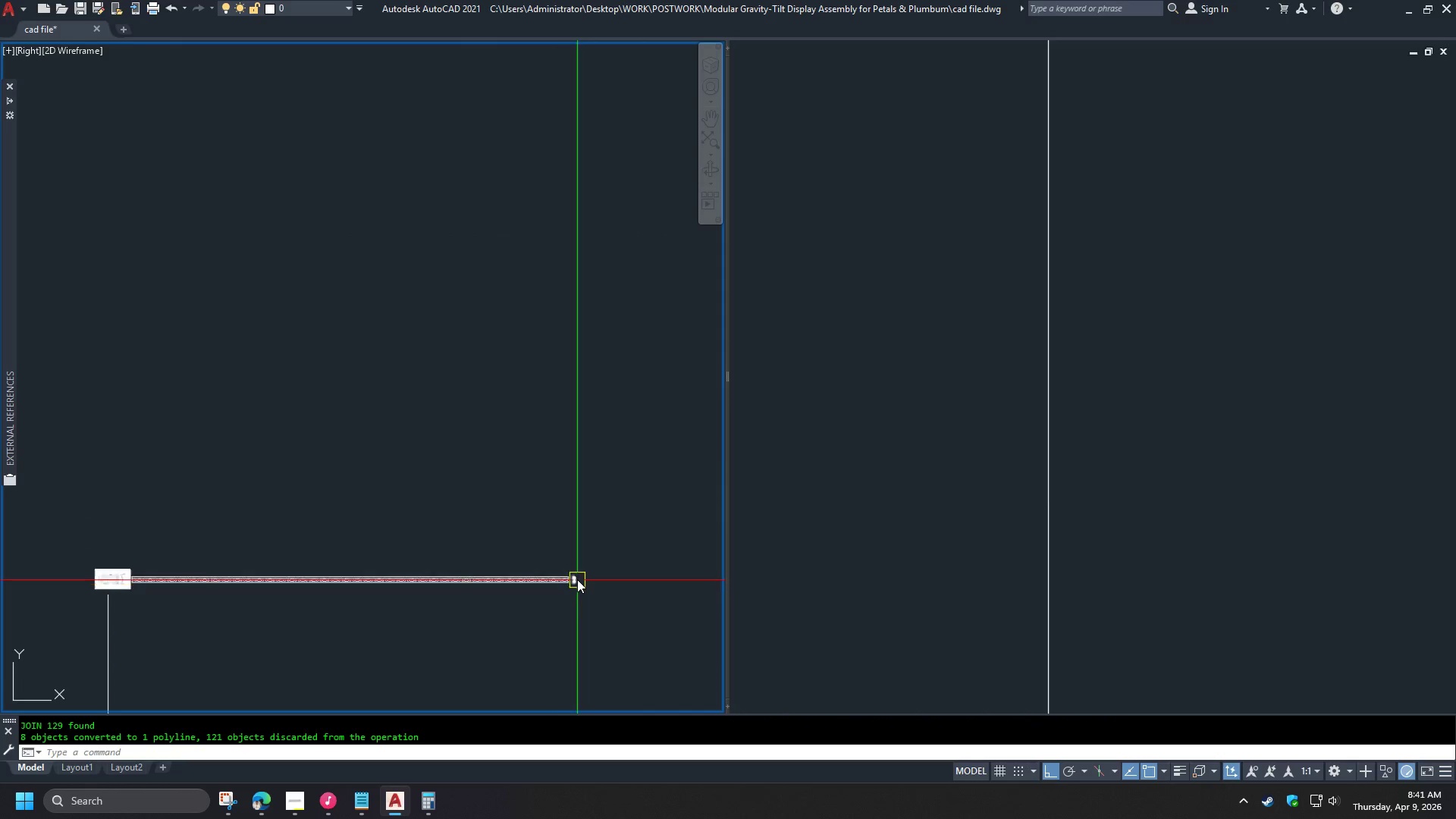 
scroll: coordinate [538, 598], scroll_direction: up, amount: 8.0
 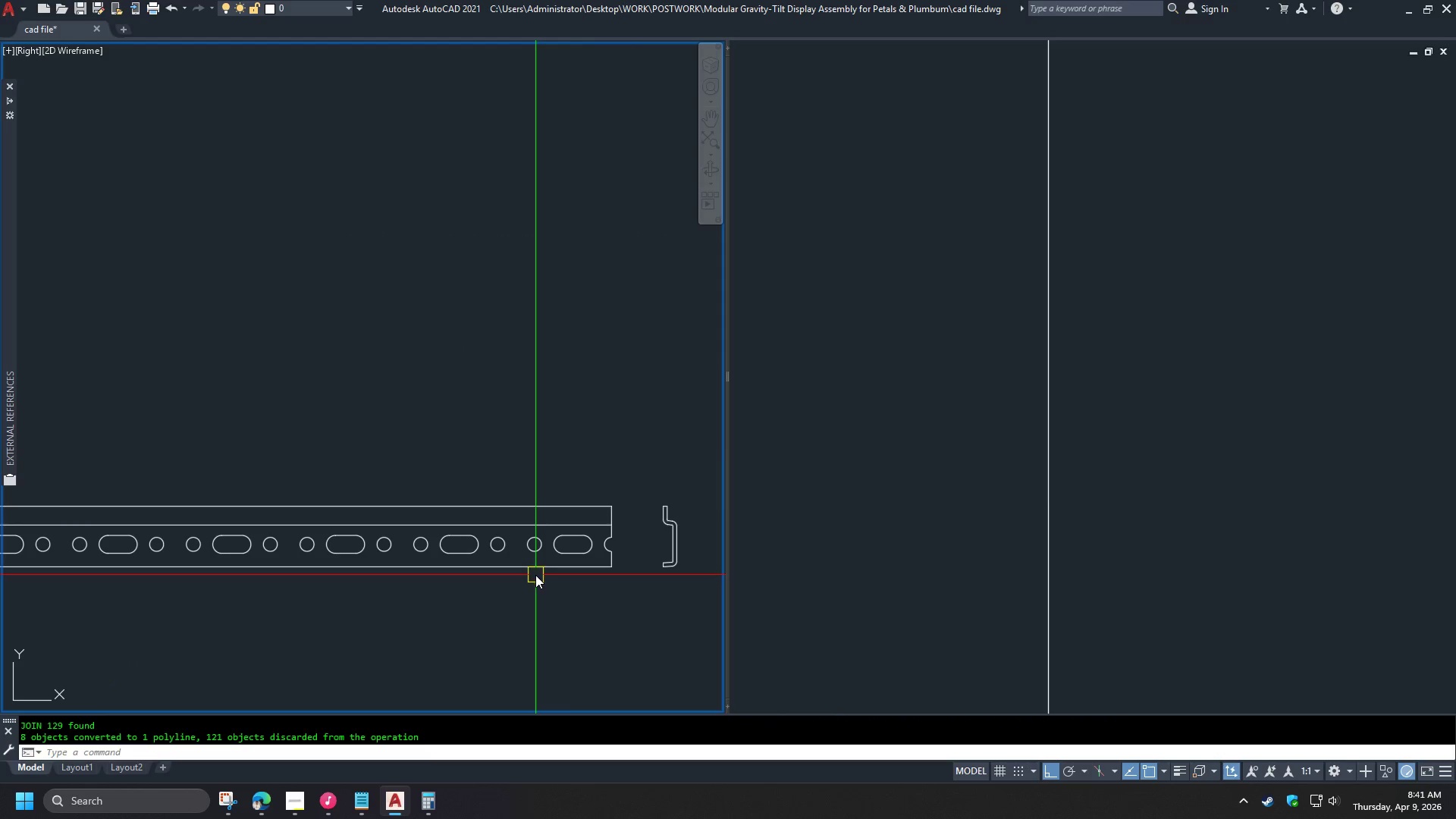 
left_click([533, 570])
 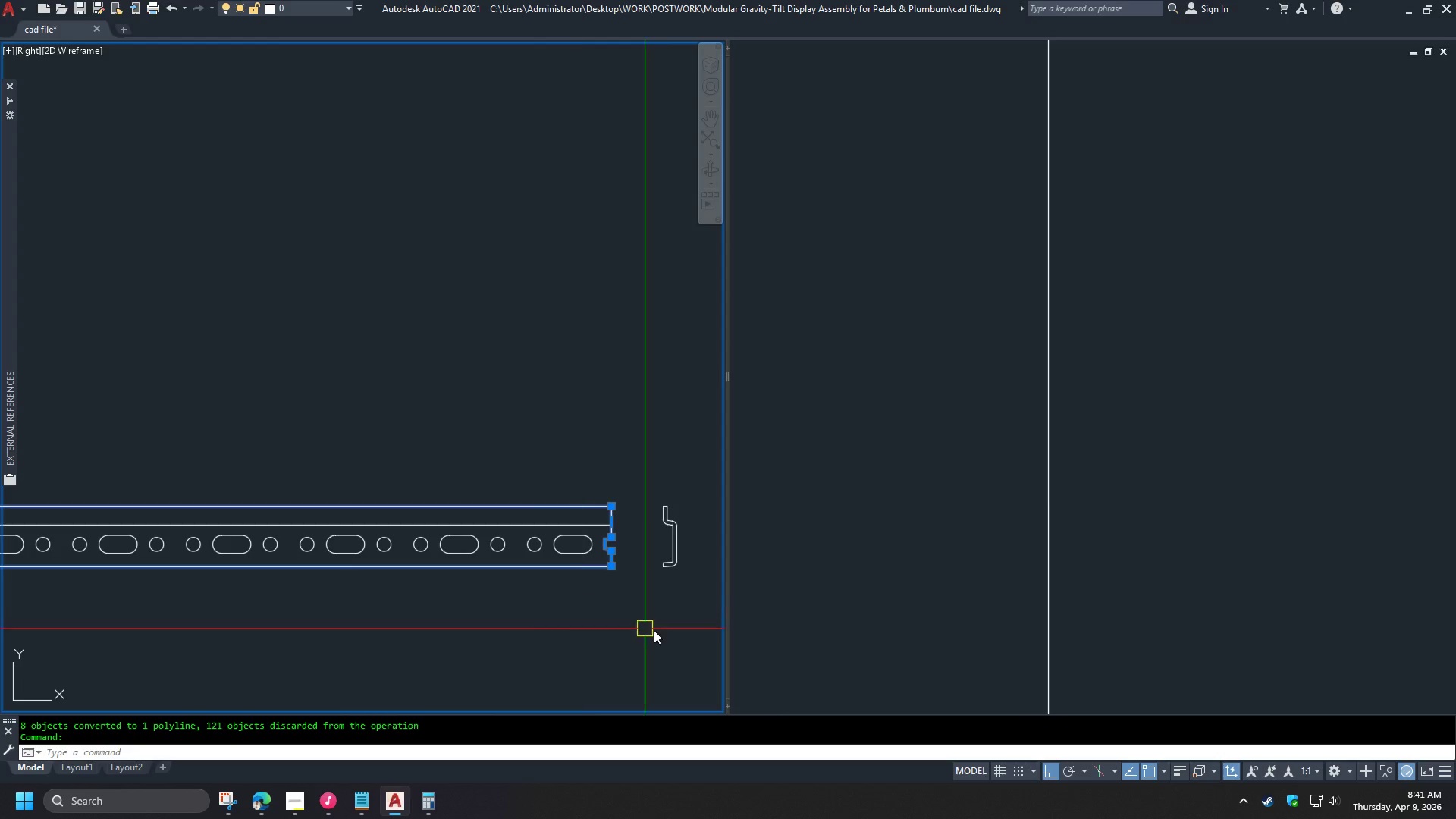 
scroll: coordinate [698, 635], scroll_direction: down, amount: 4.0
 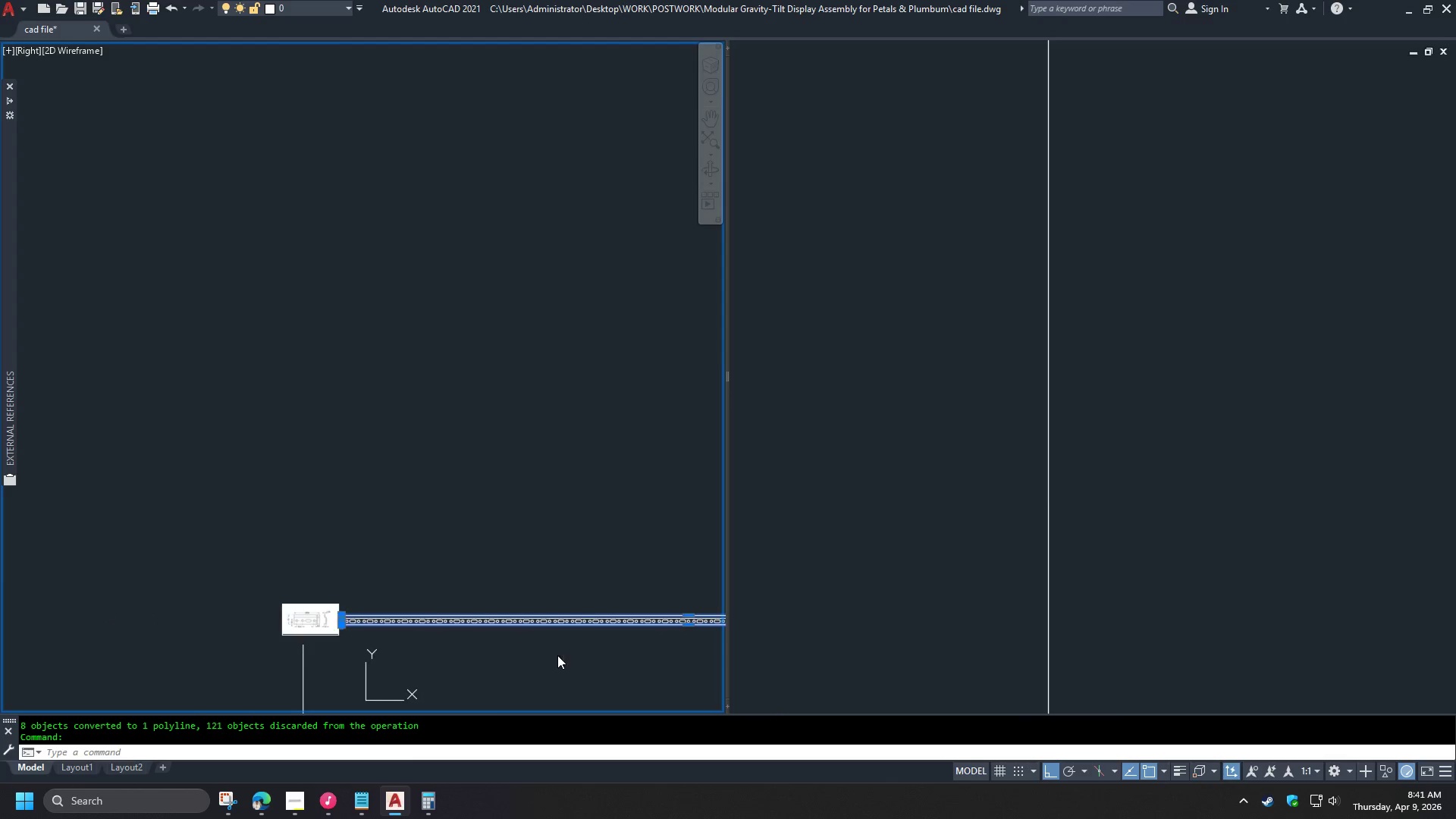 
key(Escape)
 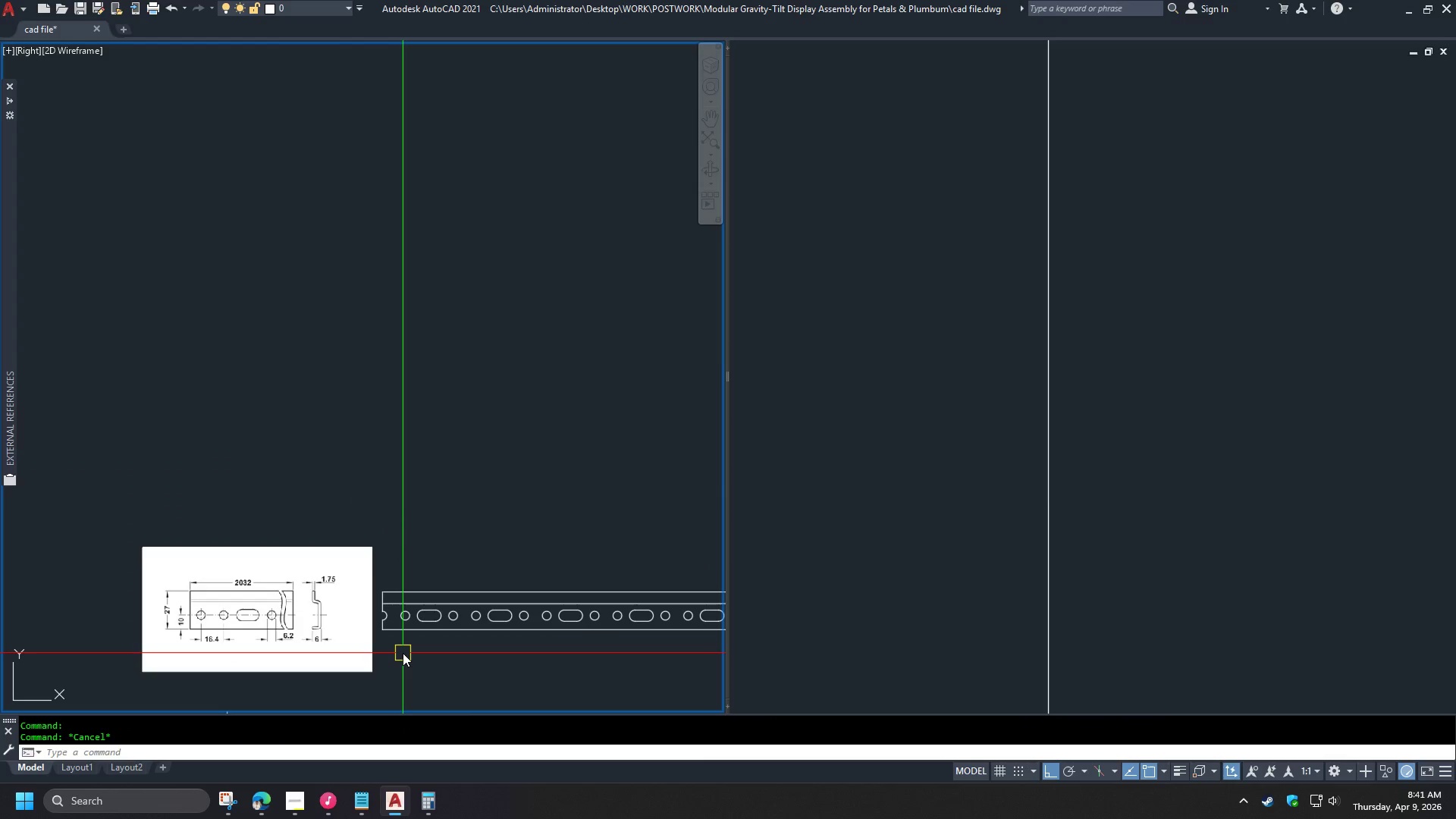 
scroll: coordinate [331, 624], scroll_direction: up, amount: 7.0
 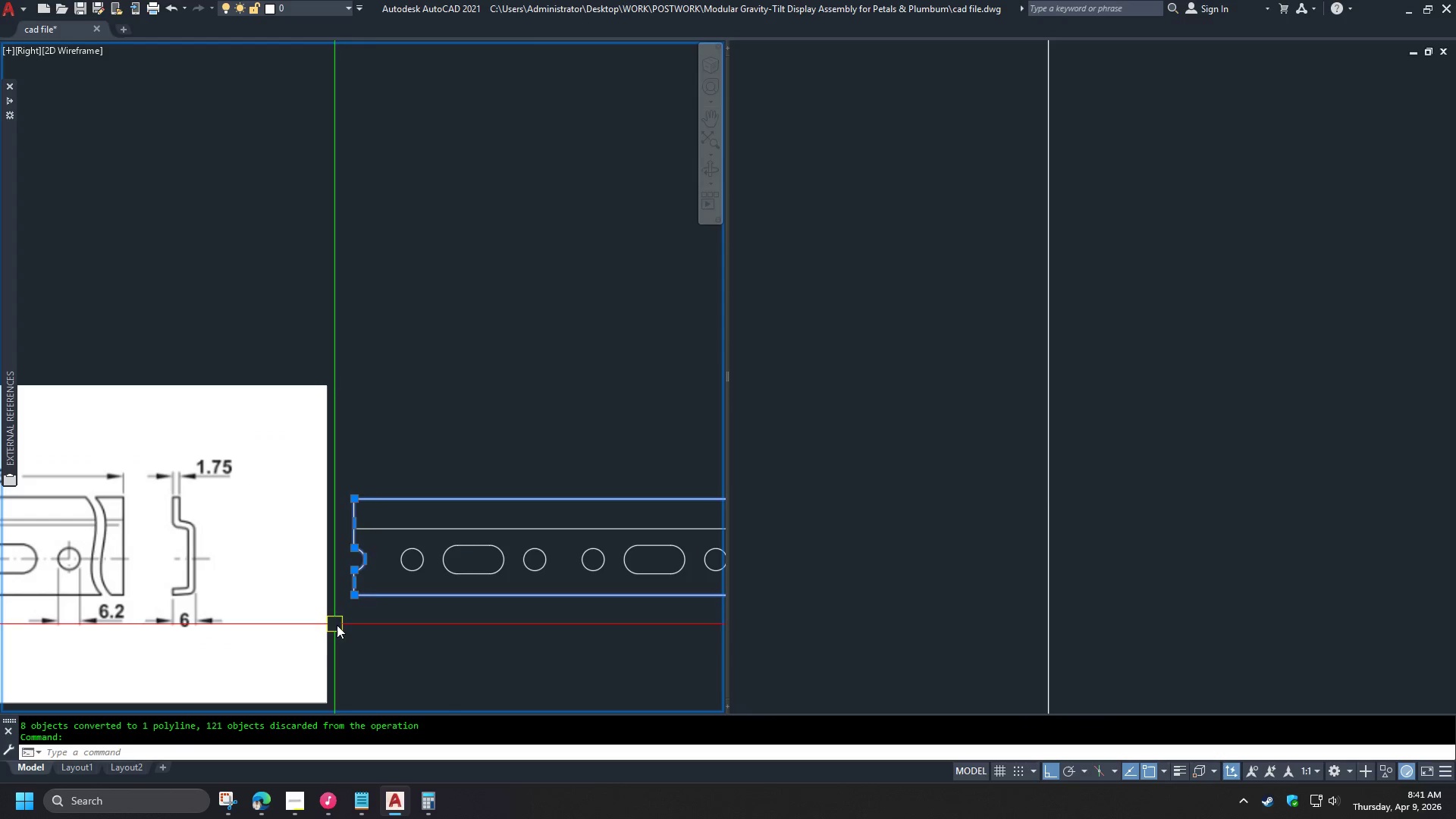 
scroll: coordinate [420, 654], scroll_direction: down, amount: 5.0
 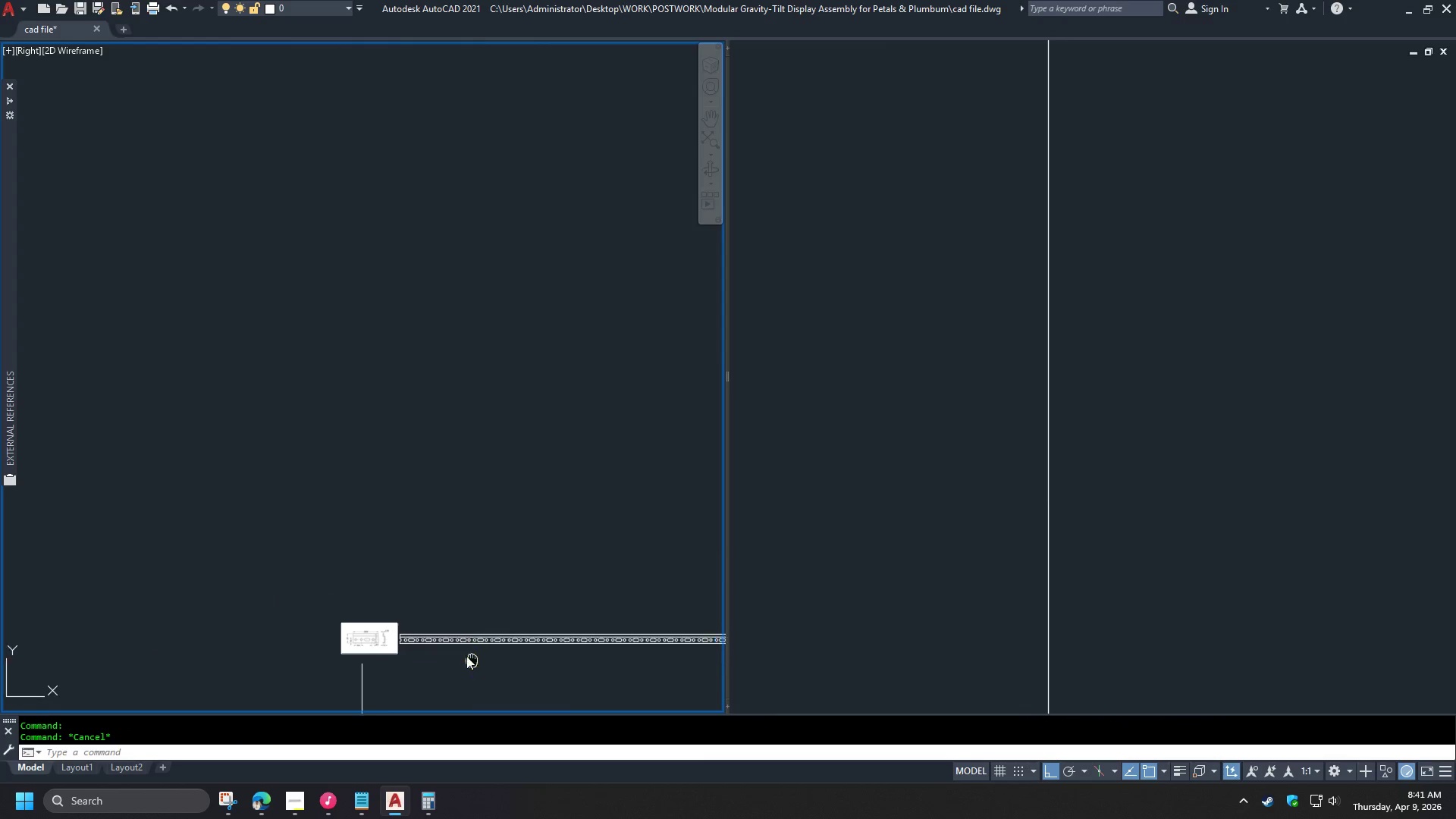 
scroll: coordinate [124, 591], scroll_direction: up, amount: 8.0
 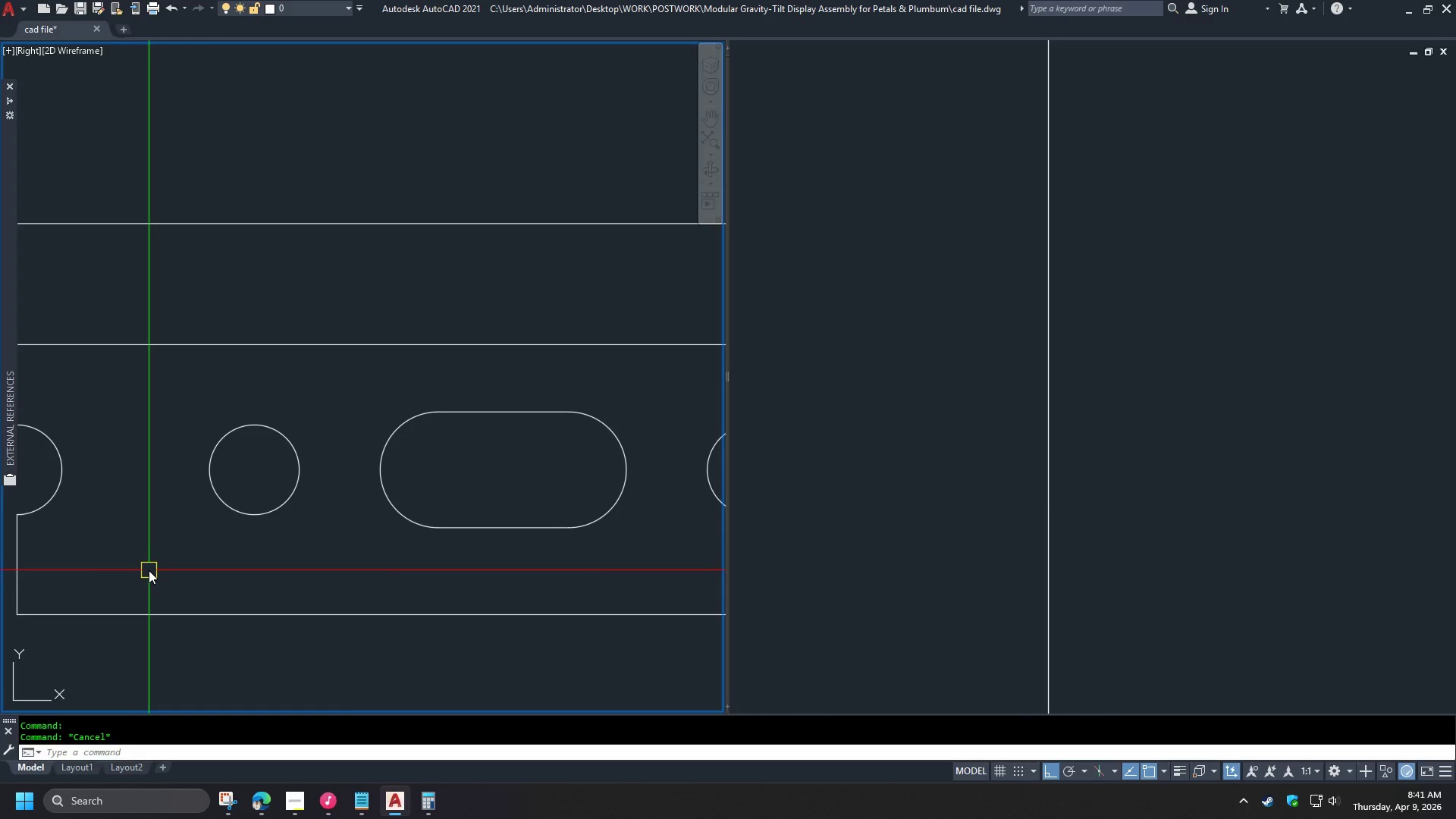 
scroll: coordinate [149, 575], scroll_direction: down, amount: 2.0
 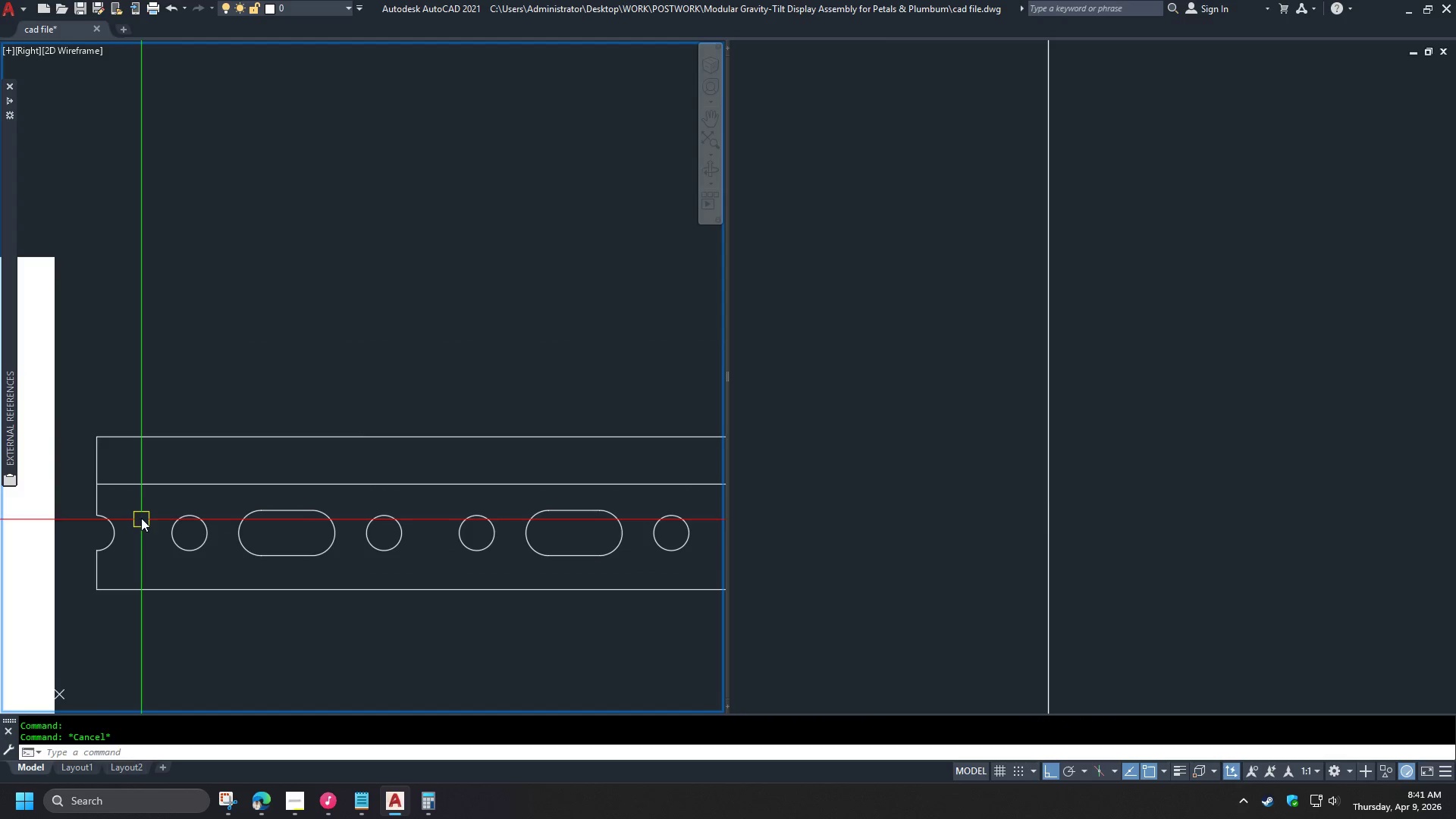 
left_click([118, 490])
 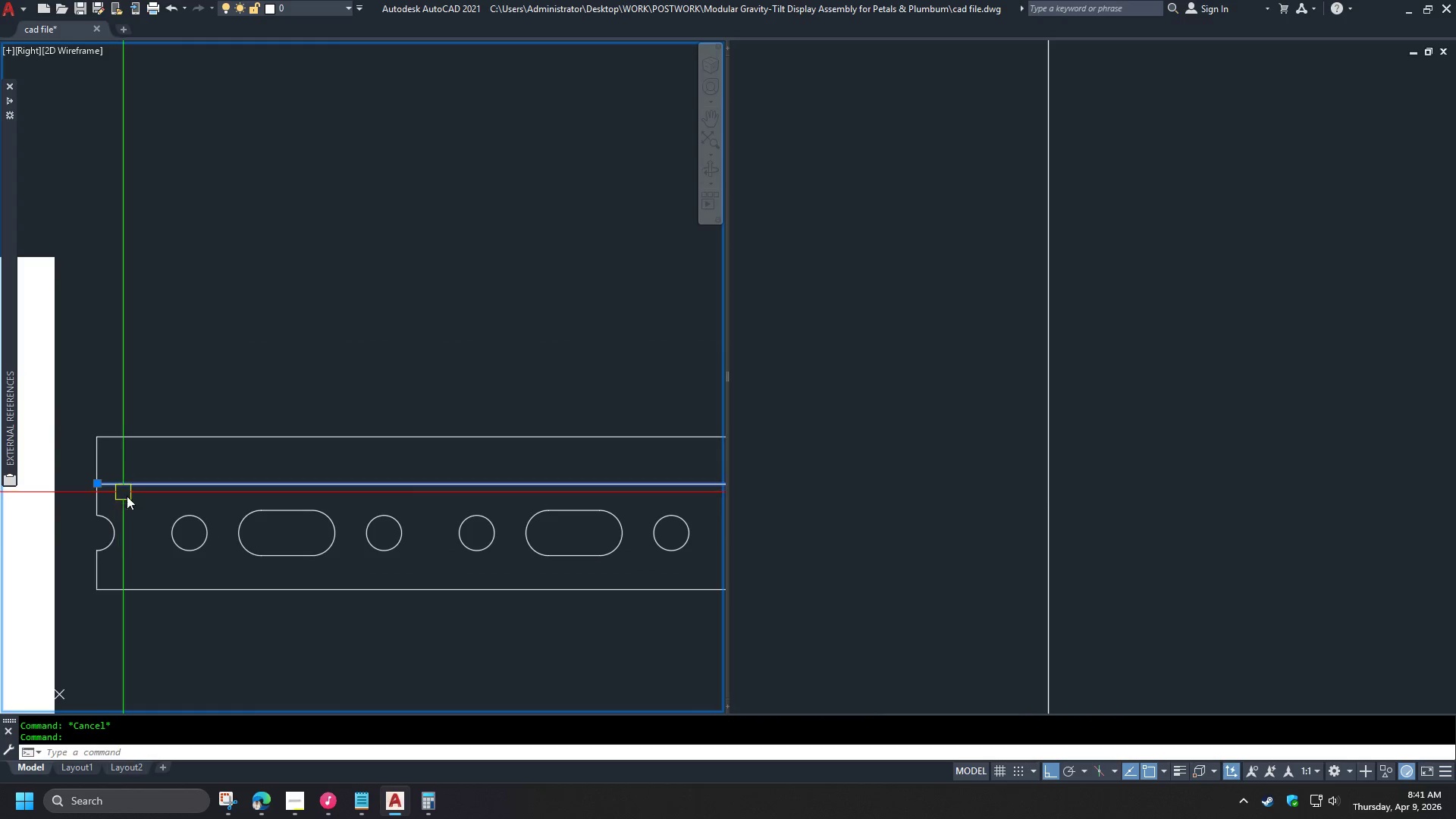 
key(E)
 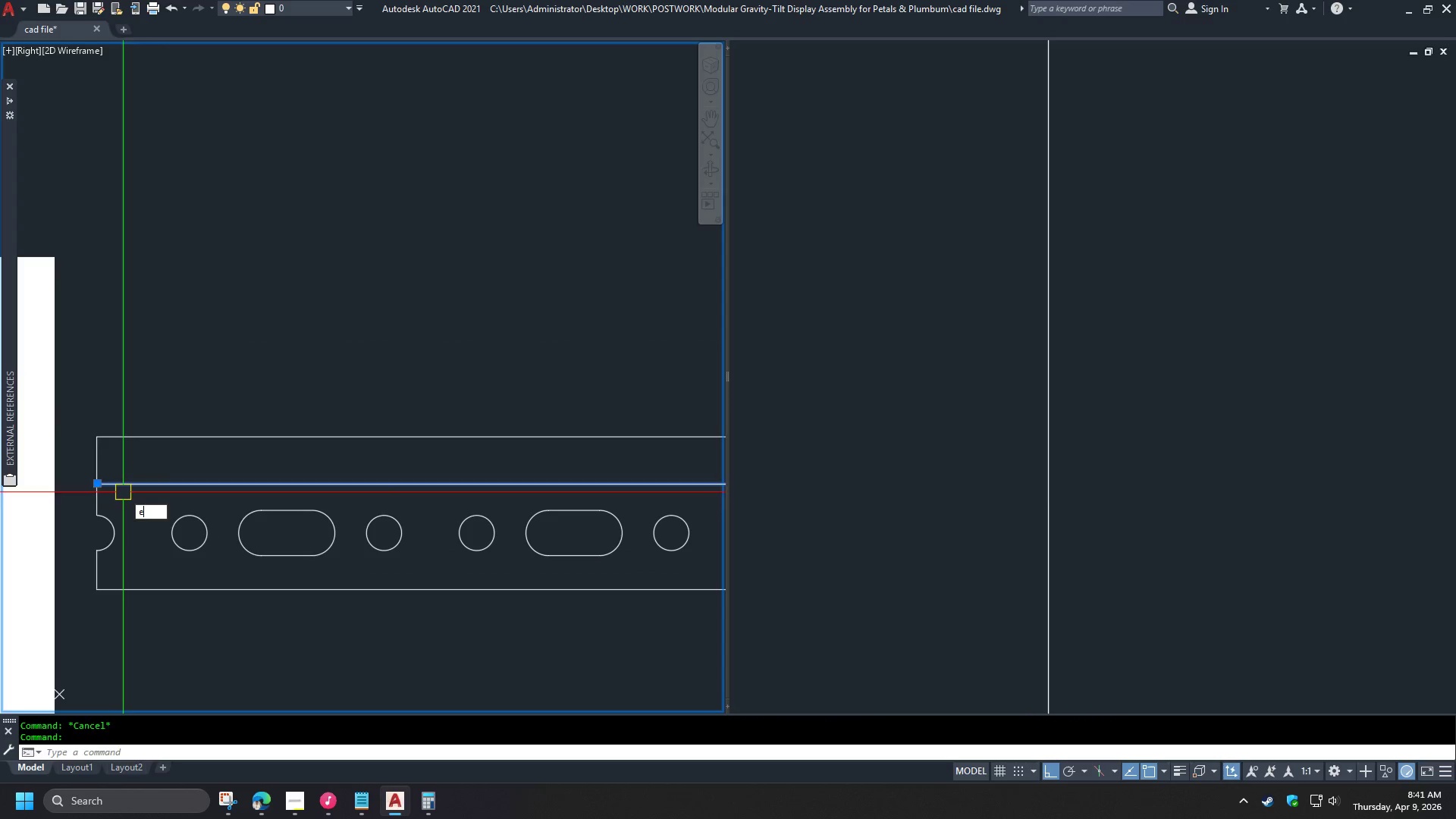 
key(Space)
 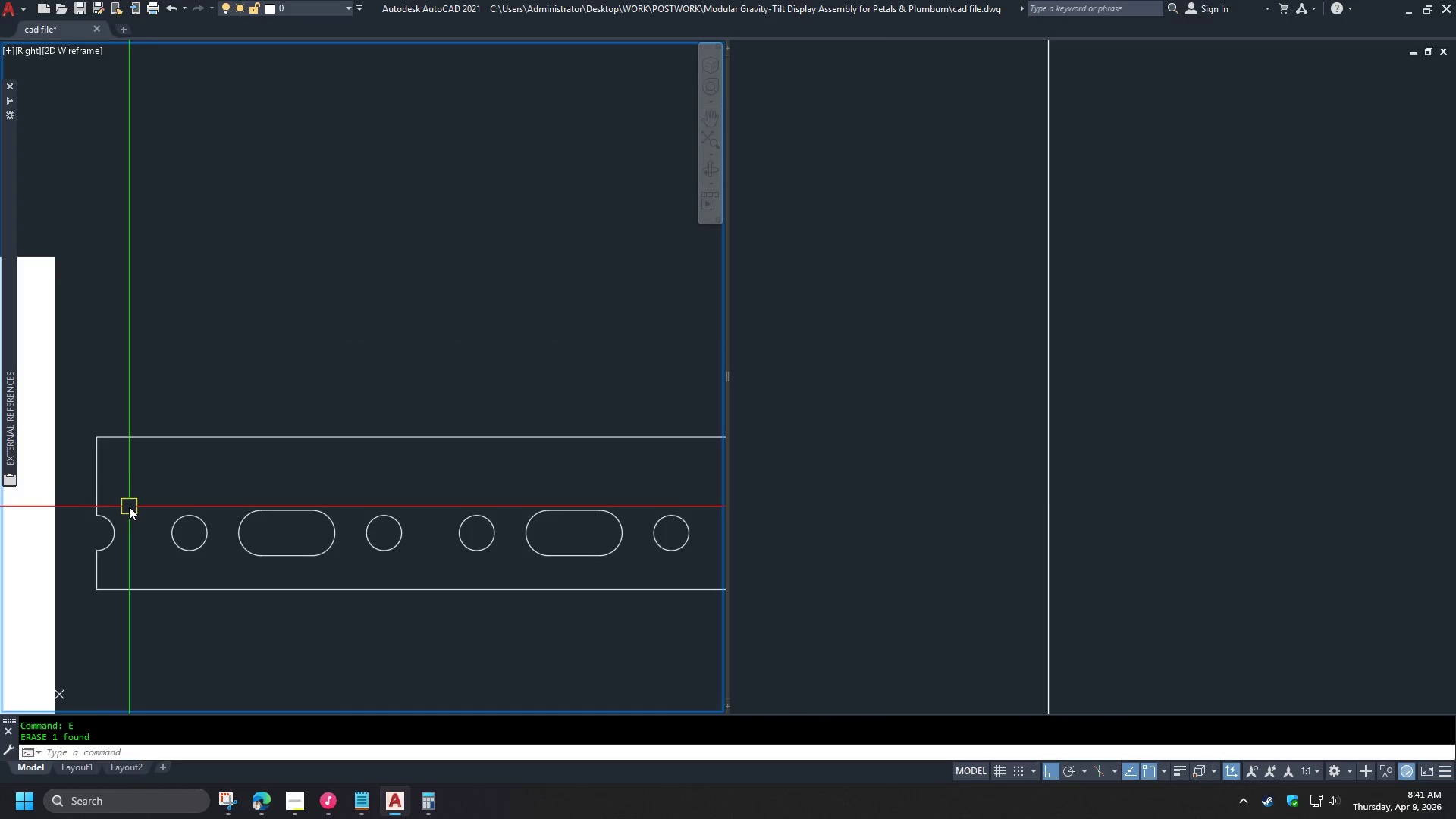 
key(C)
 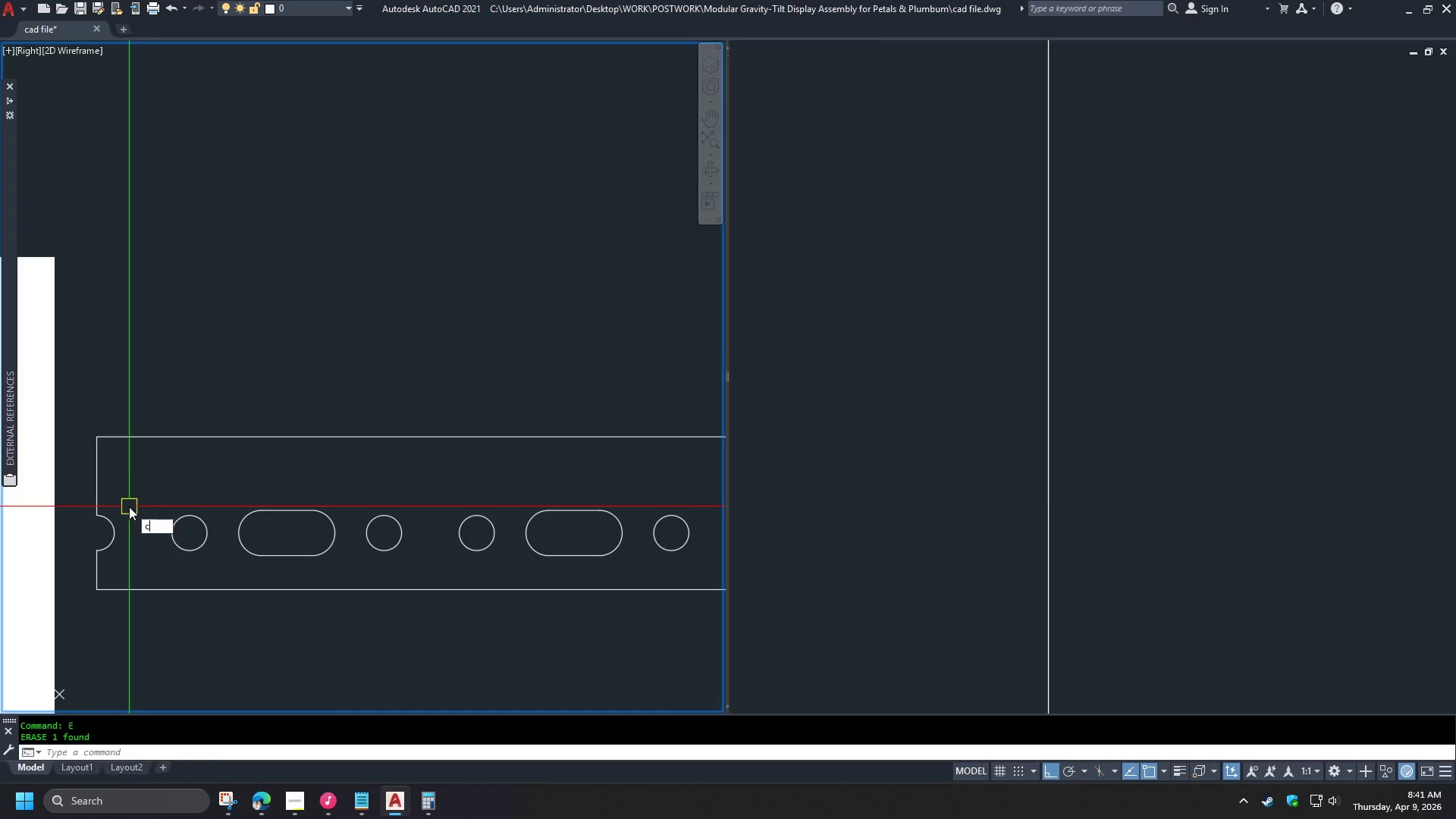 
key(Space)
 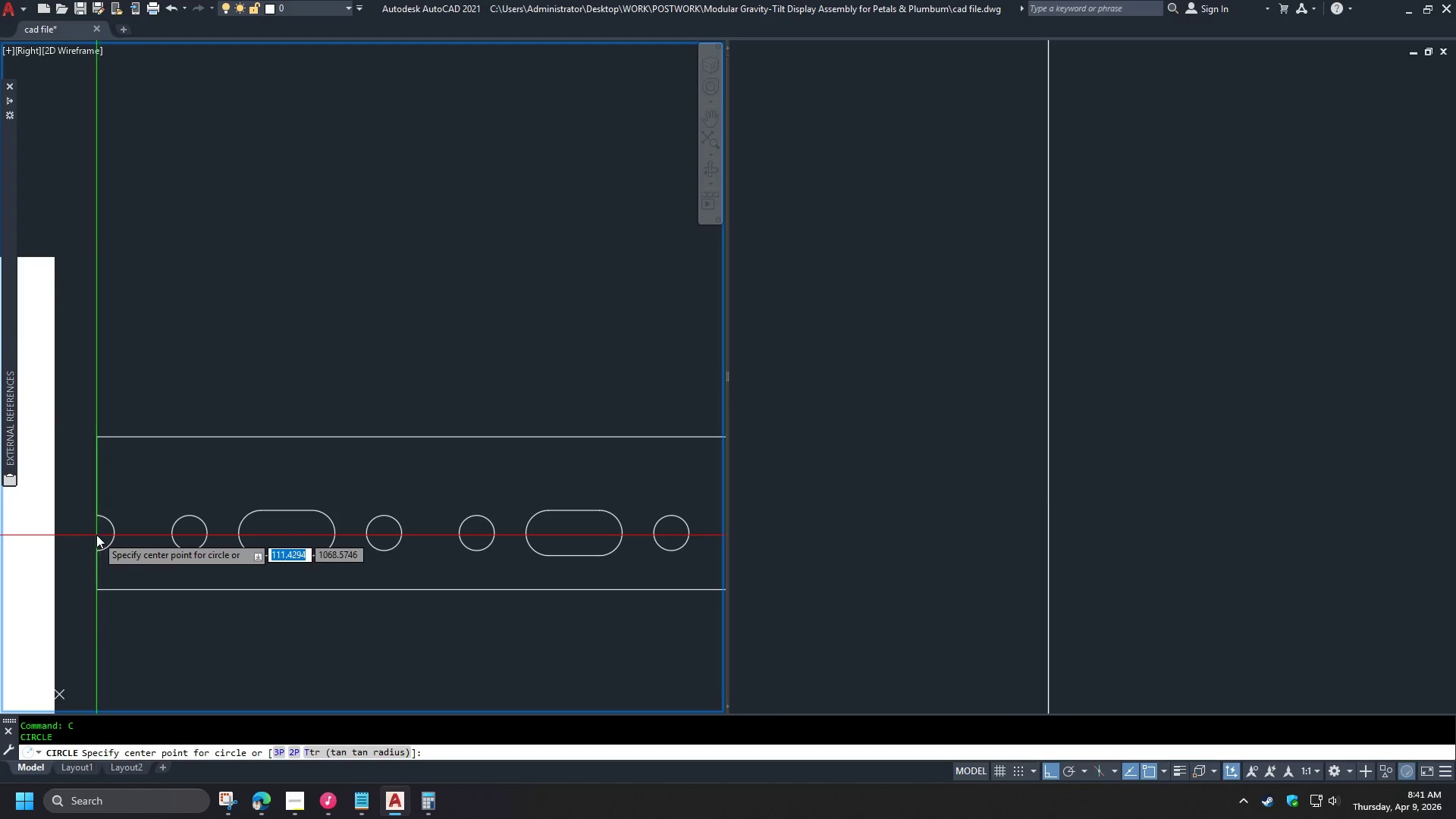 
type(cen )
 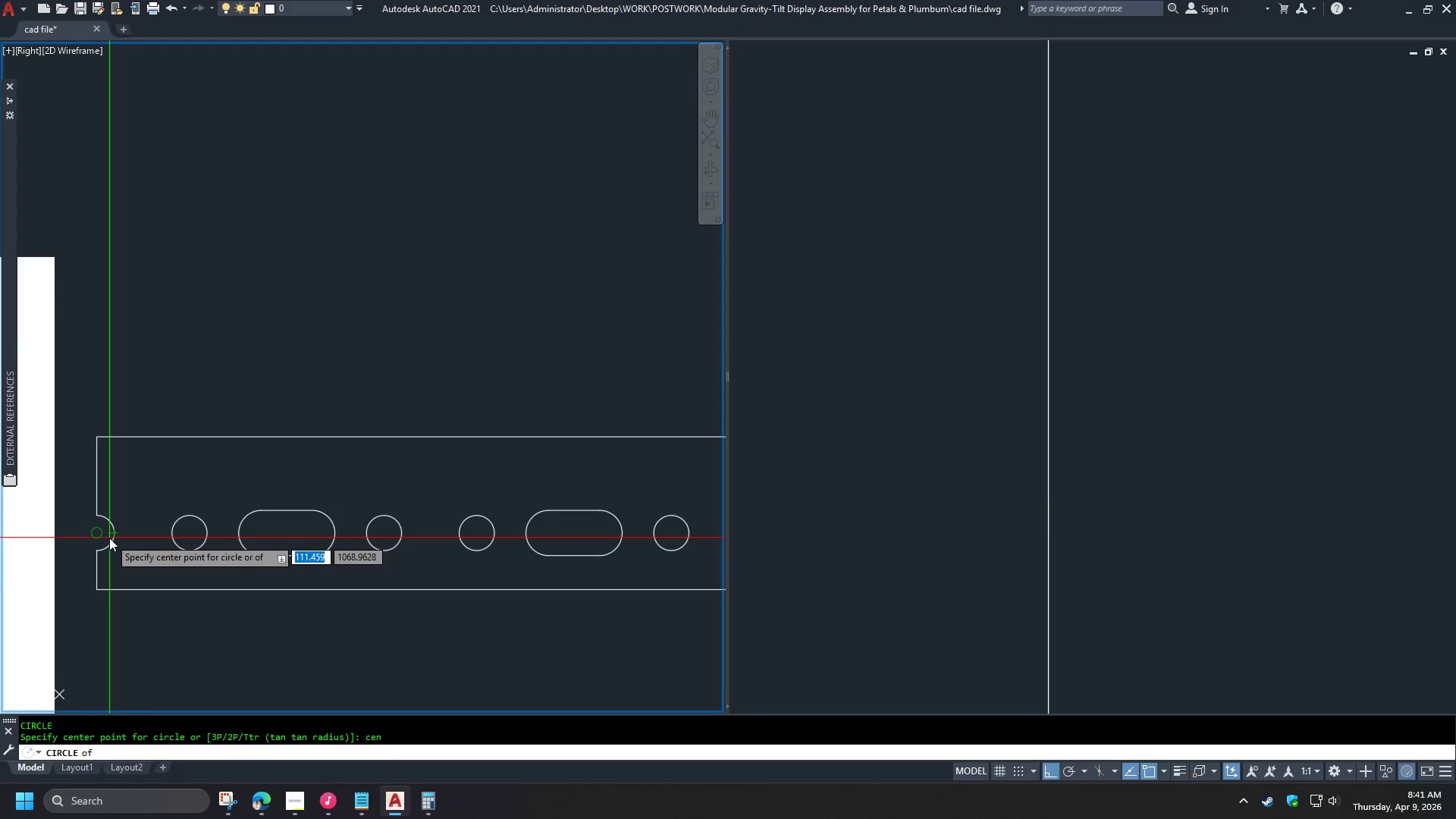 
left_click([109, 538])
 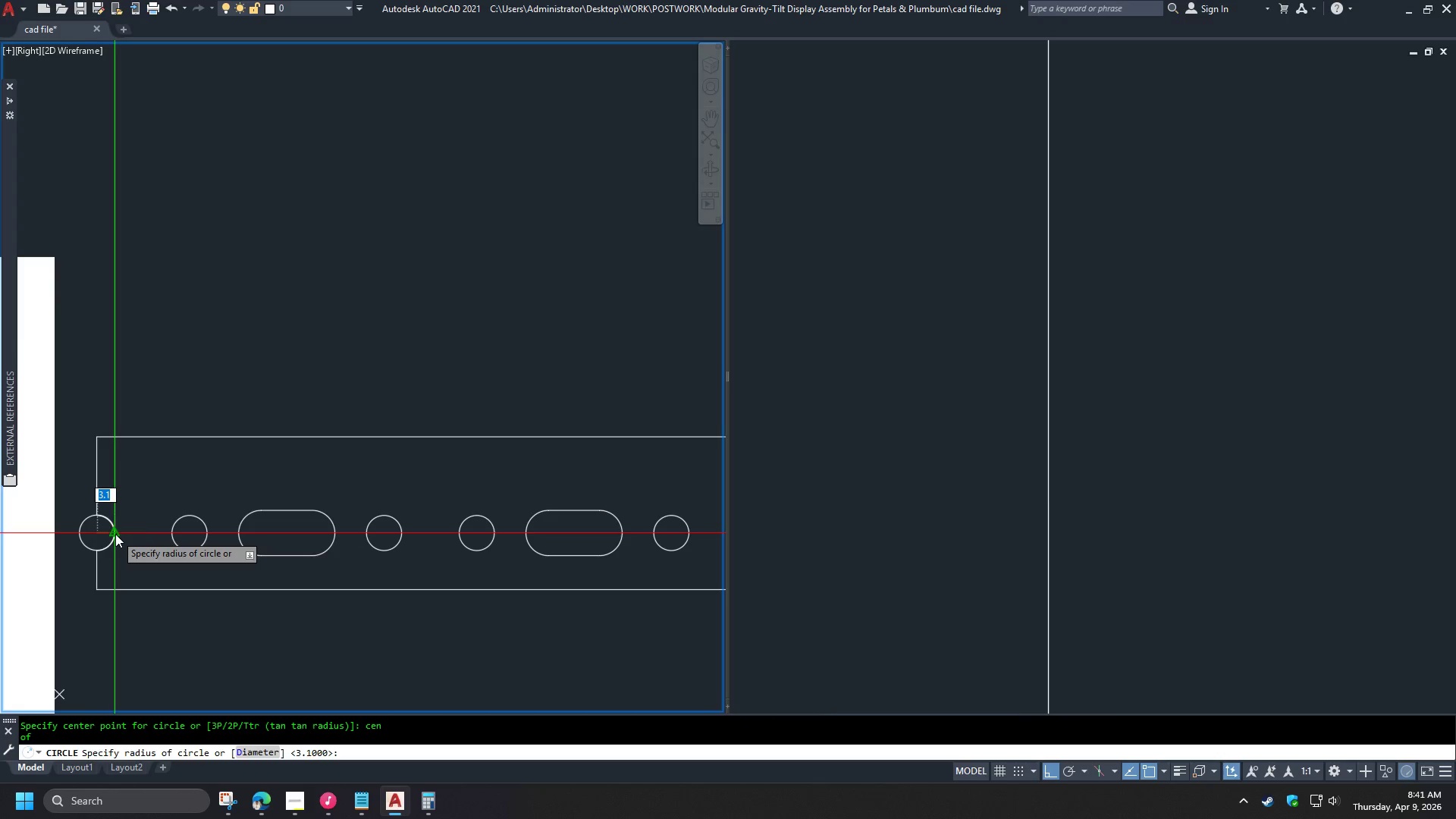 
left_click([115, 534])
 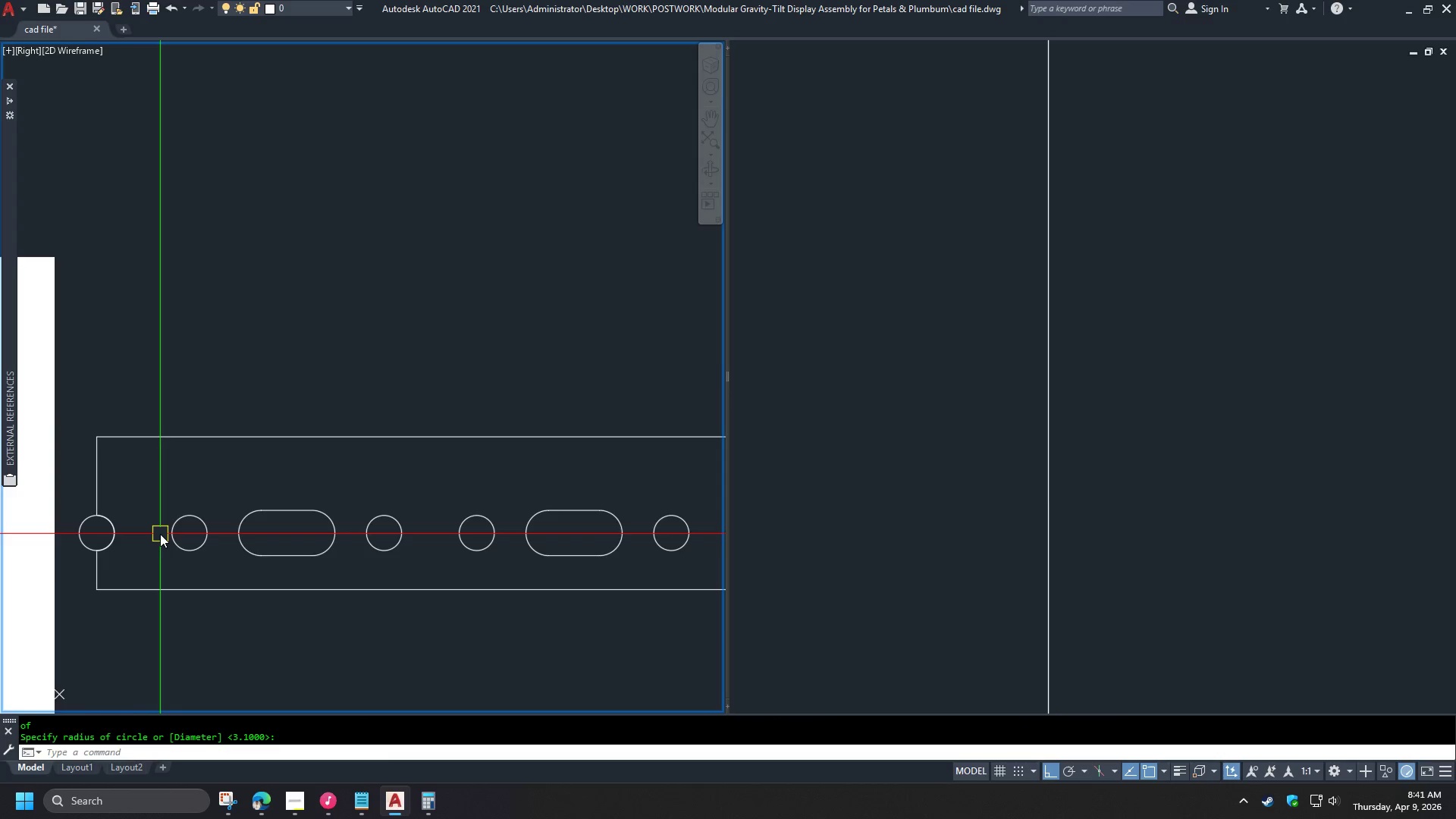 
scroll: coordinate [170, 571], scroll_direction: down, amount: 7.0
 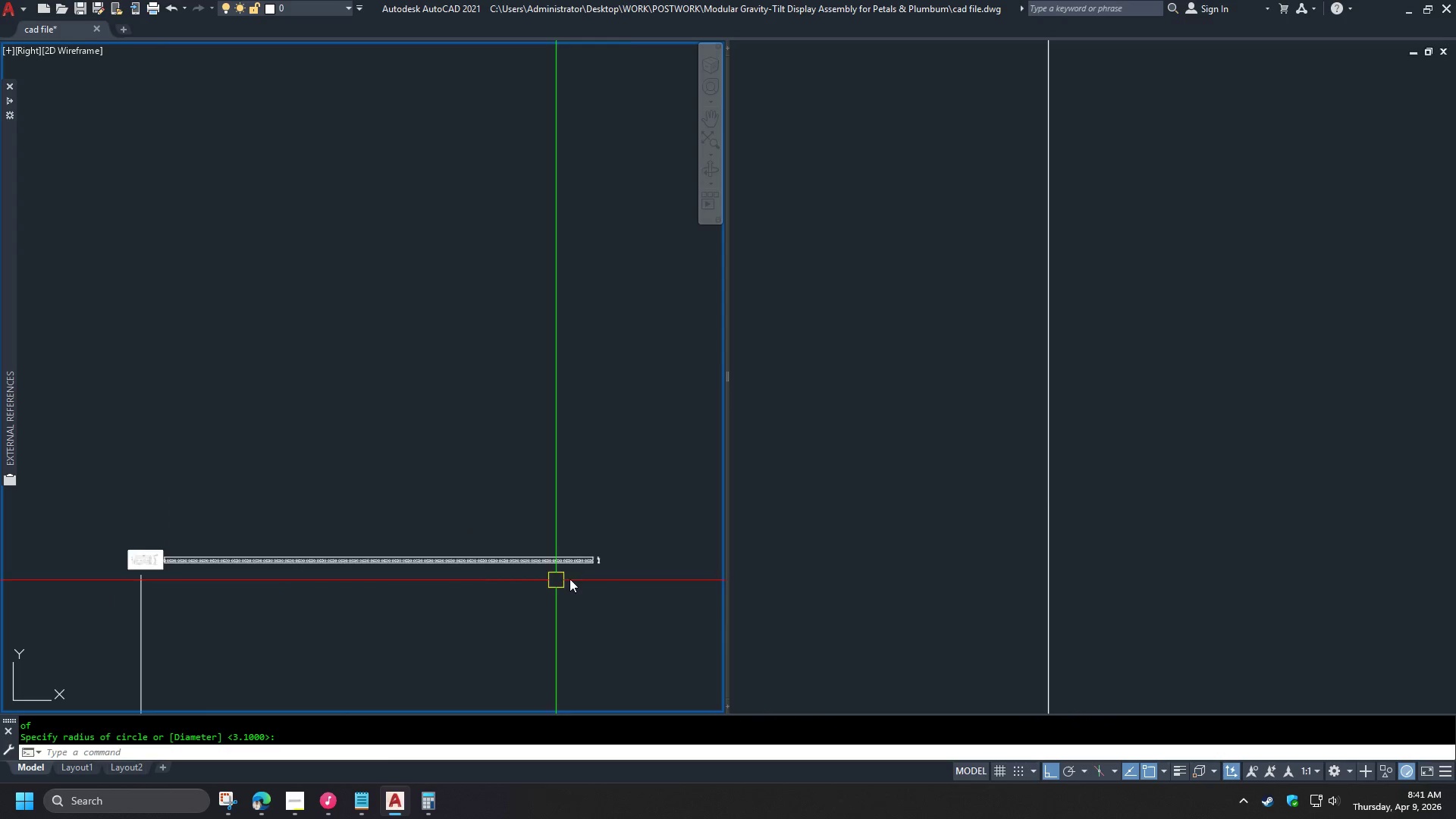 
key(C)
 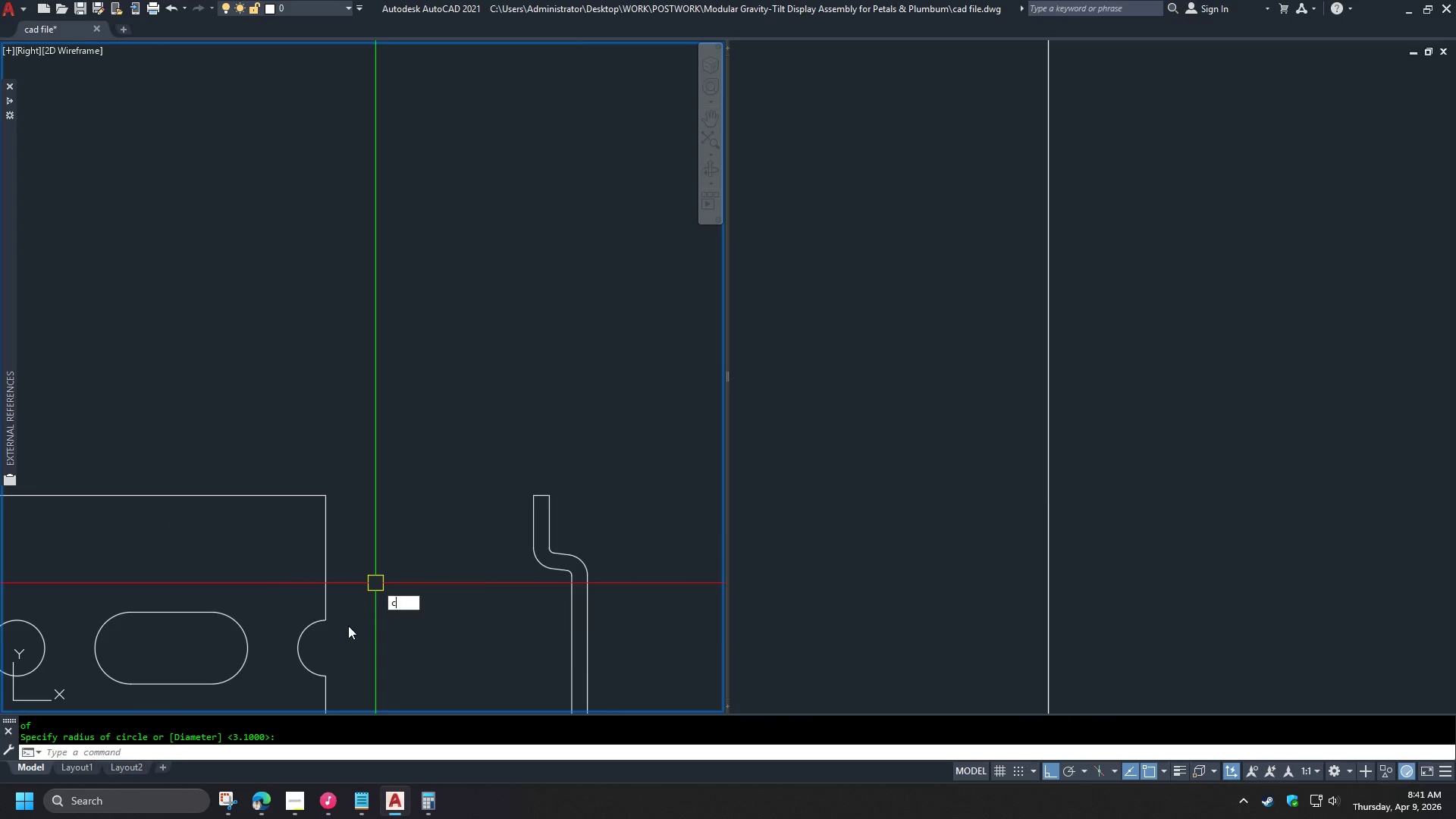 
key(Space)
 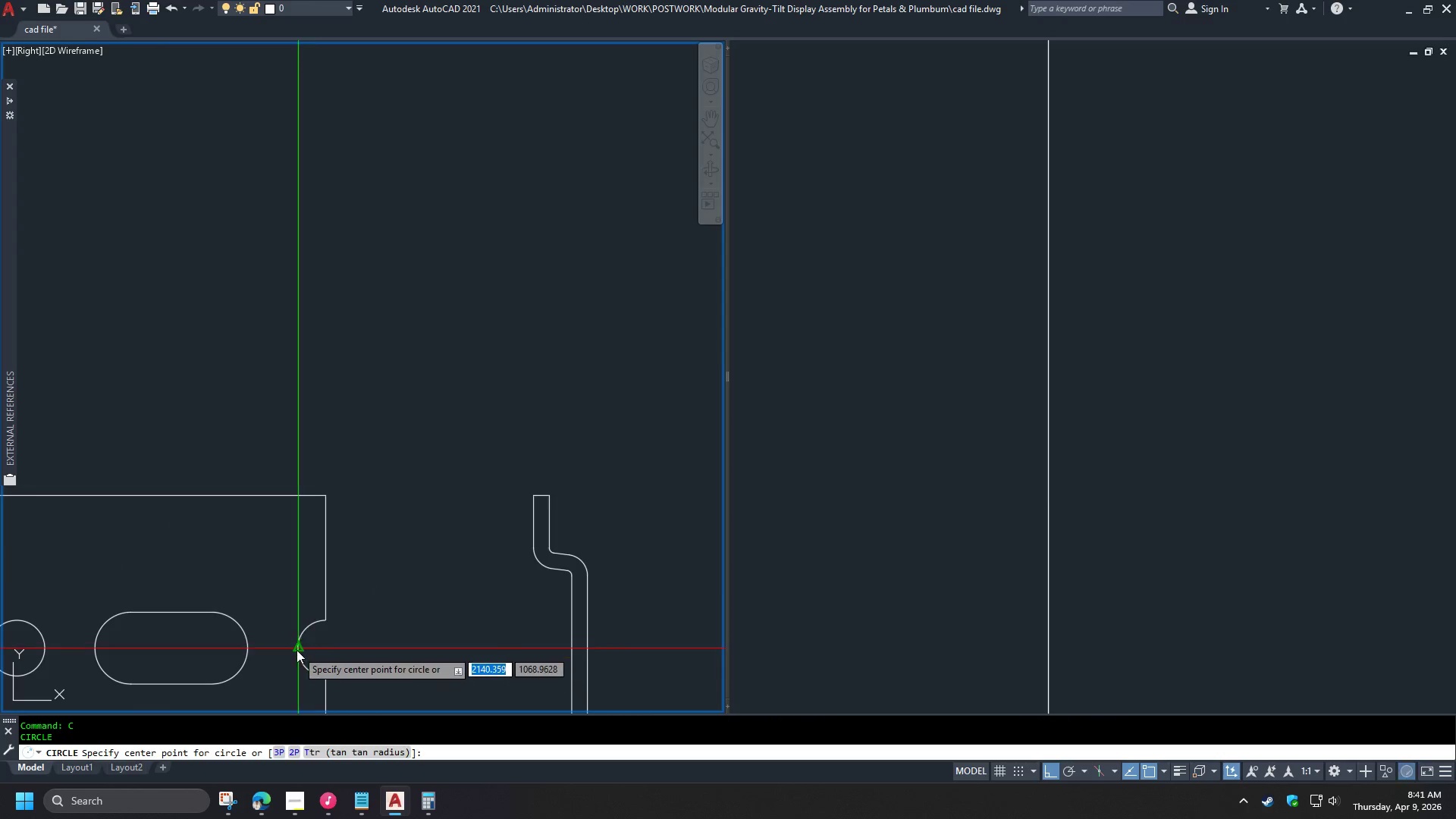 
scroll: coordinate [374, 557], scroll_direction: up, amount: 8.0
 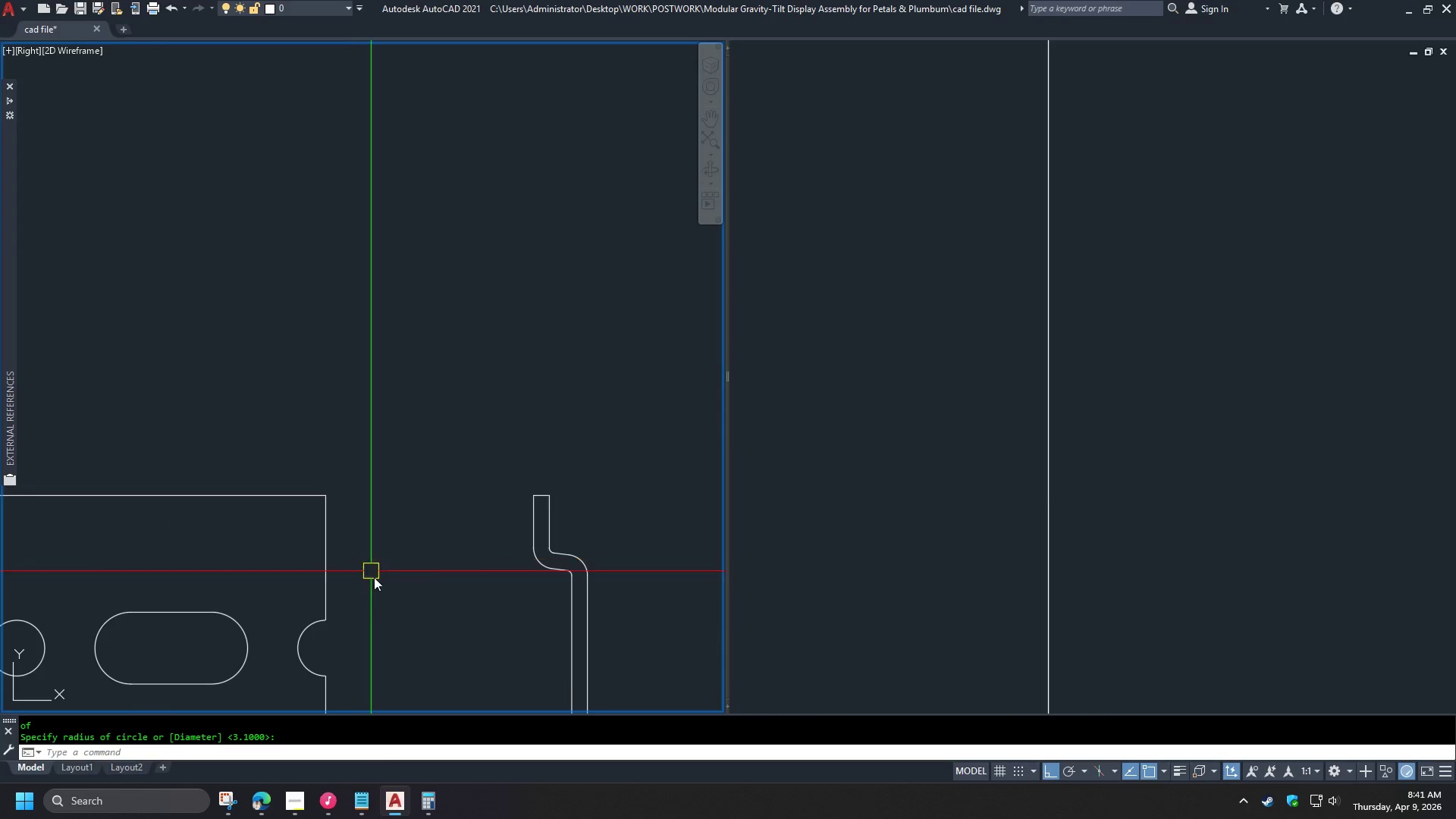 
type(cen )
 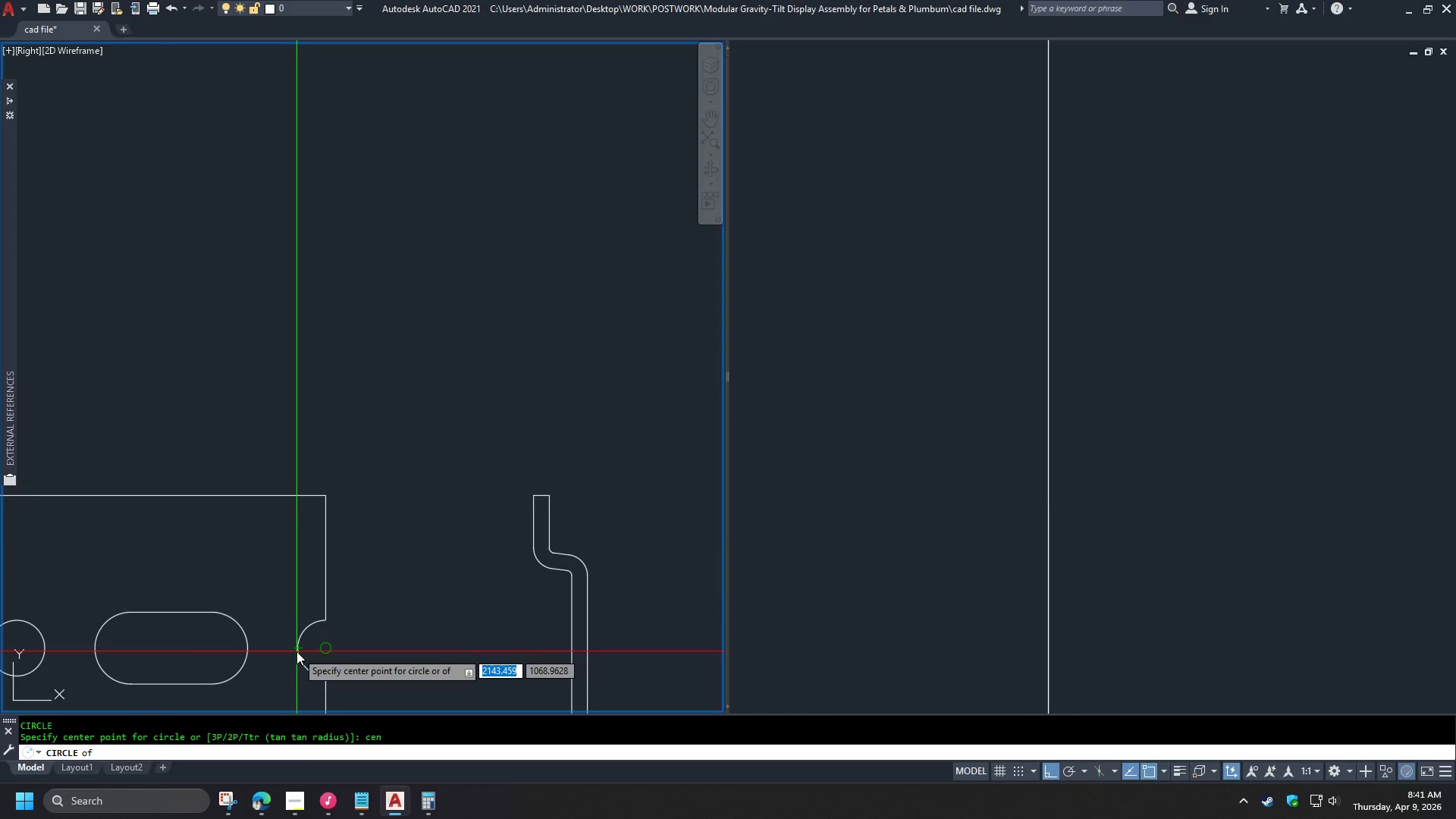 
left_click([297, 651])
 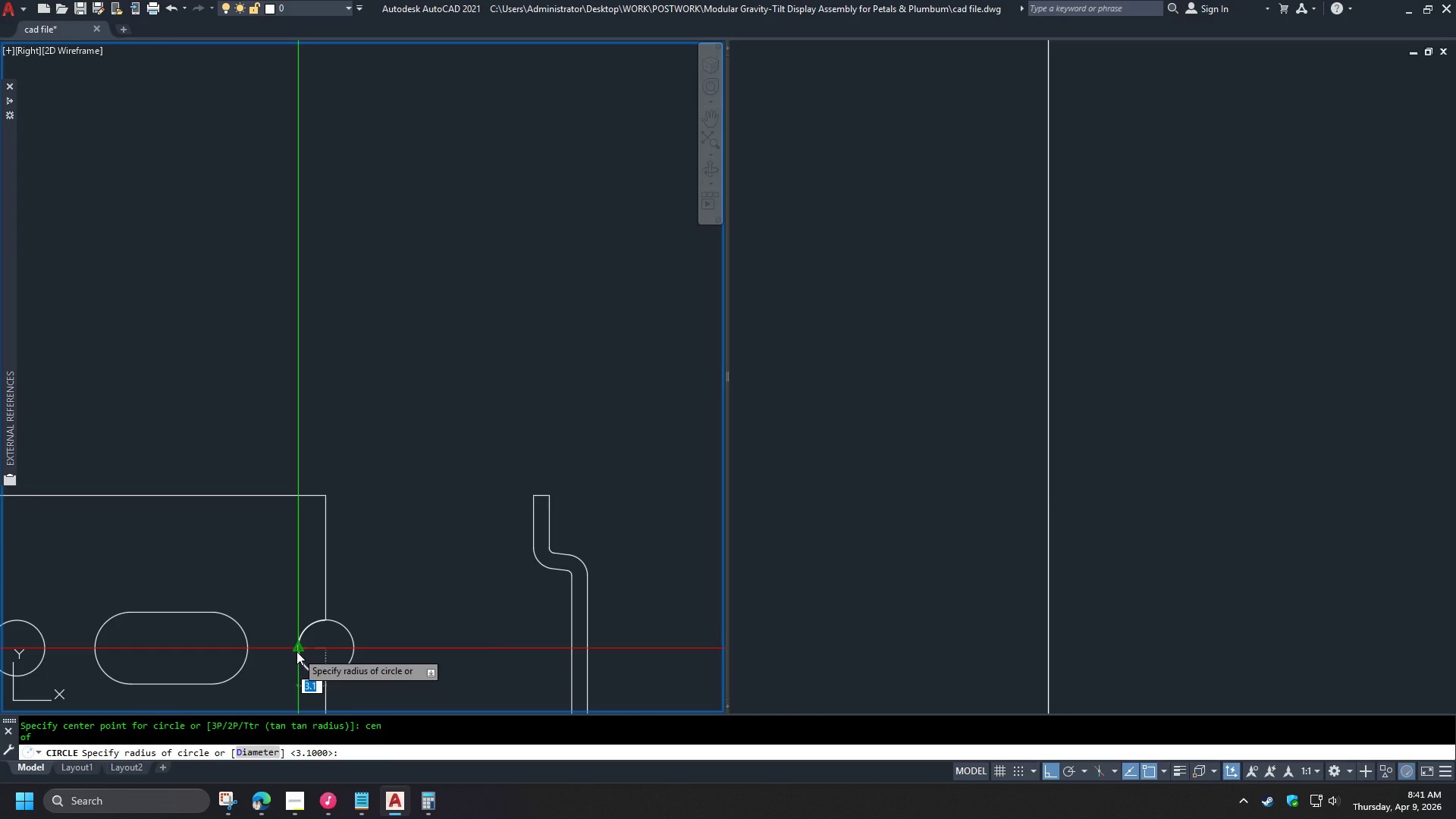 
left_click([297, 651])
 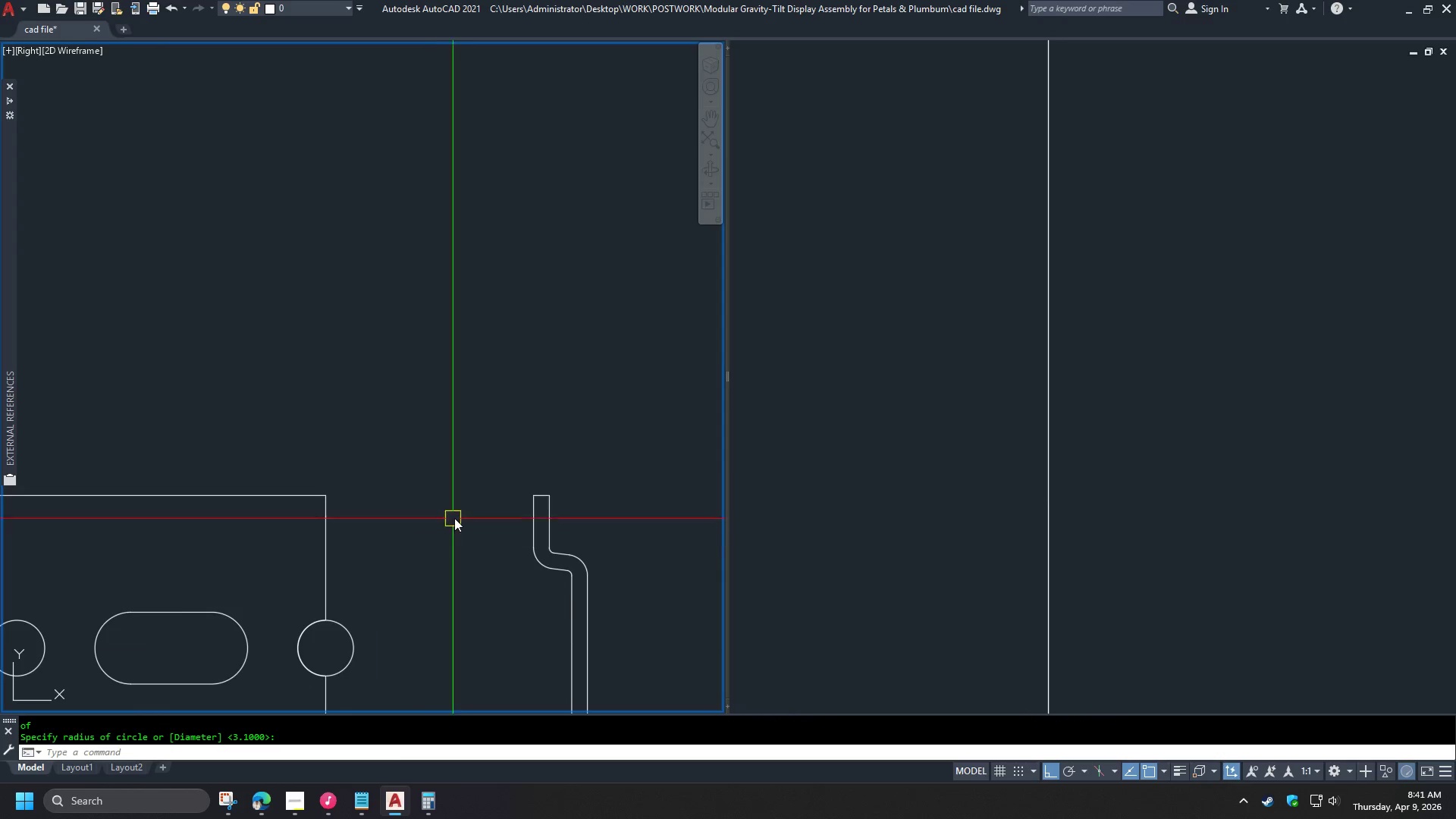 
scroll: coordinate [610, 554], scroll_direction: down, amount: 12.0
 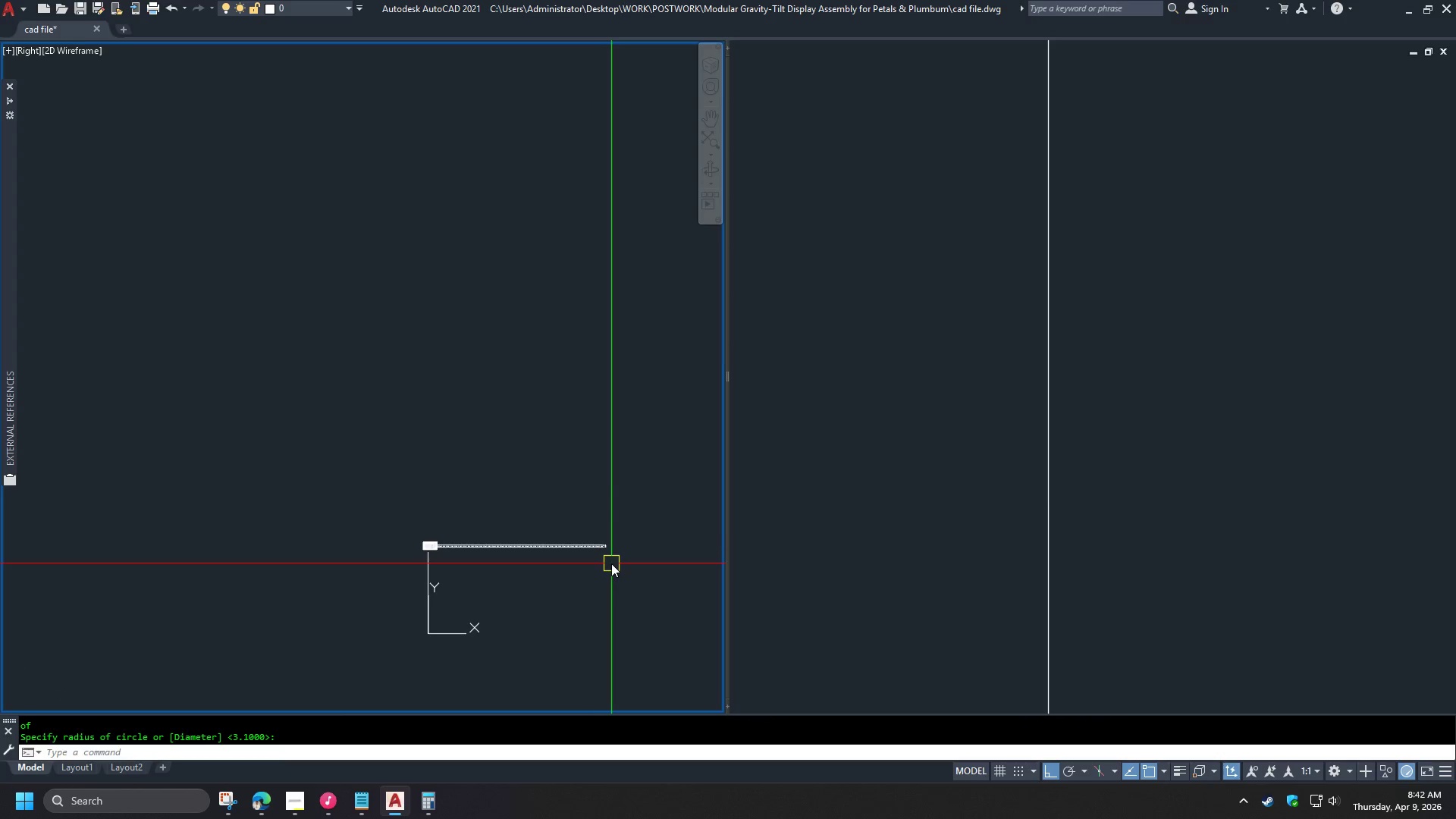 
scroll: coordinate [604, 564], scroll_direction: up, amount: 4.0
 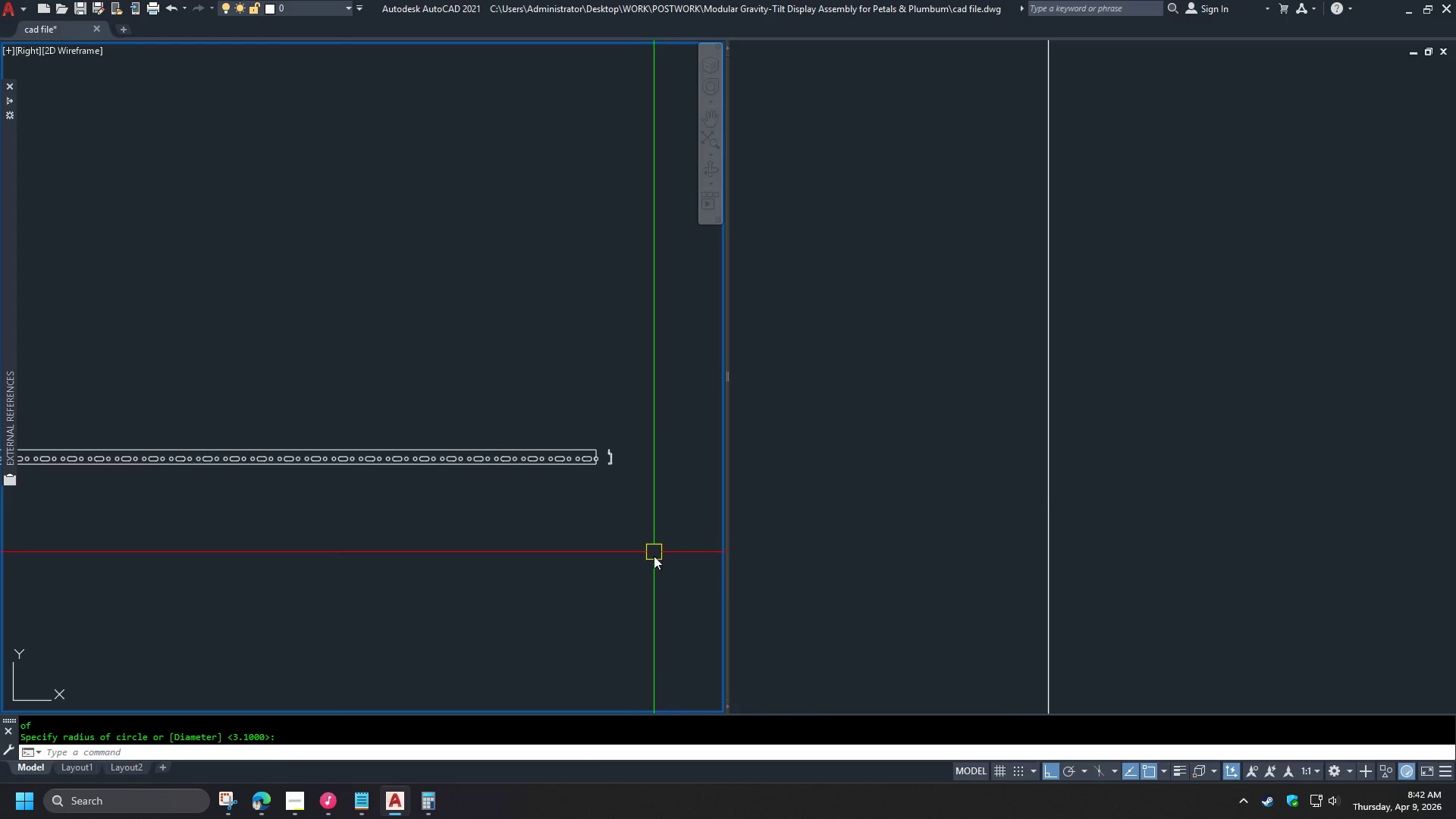 
scroll: coordinate [620, 572], scroll_direction: down, amount: 2.0
 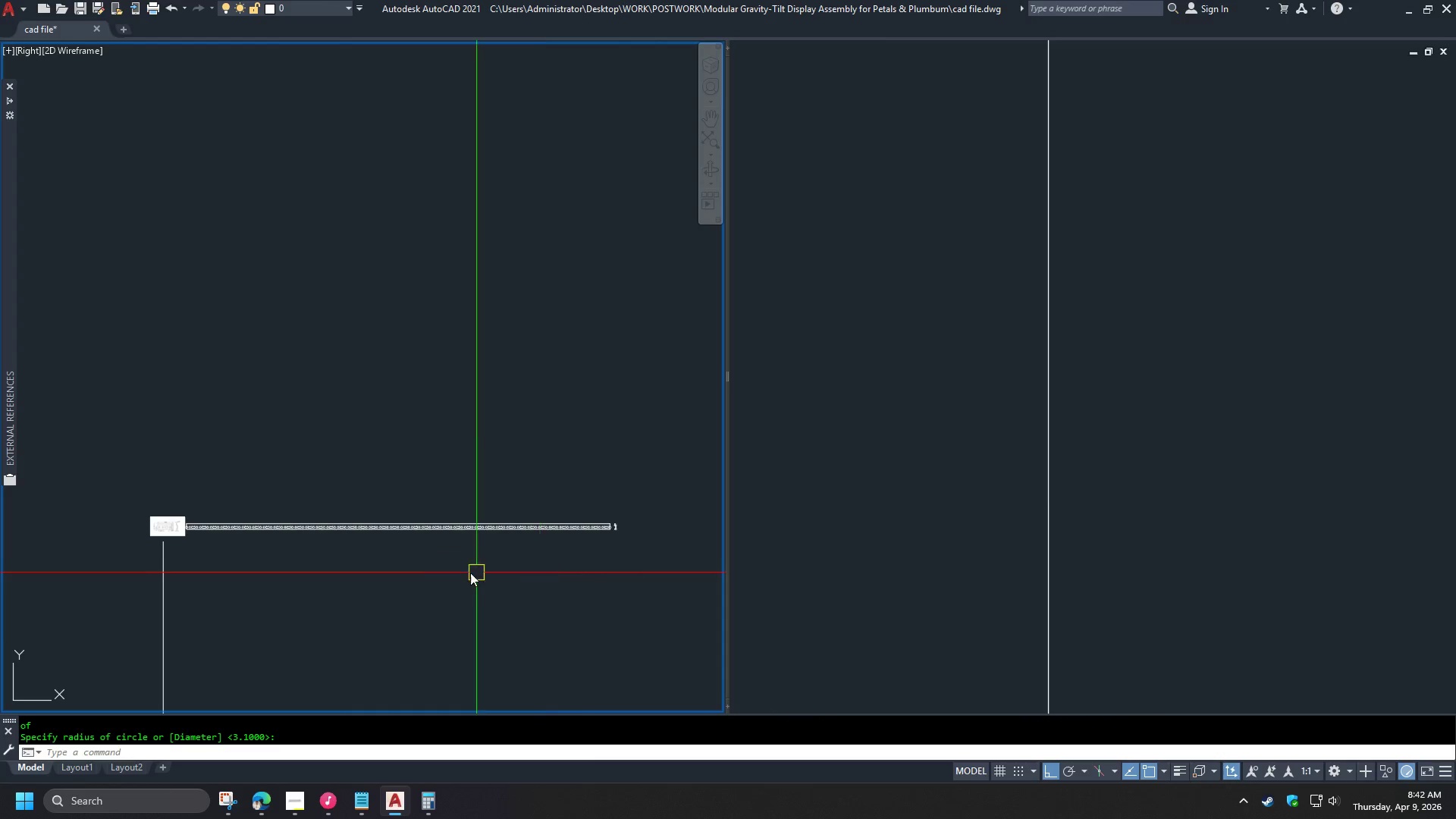 
scroll: coordinate [399, 557], scroll_direction: up, amount: 1.0
 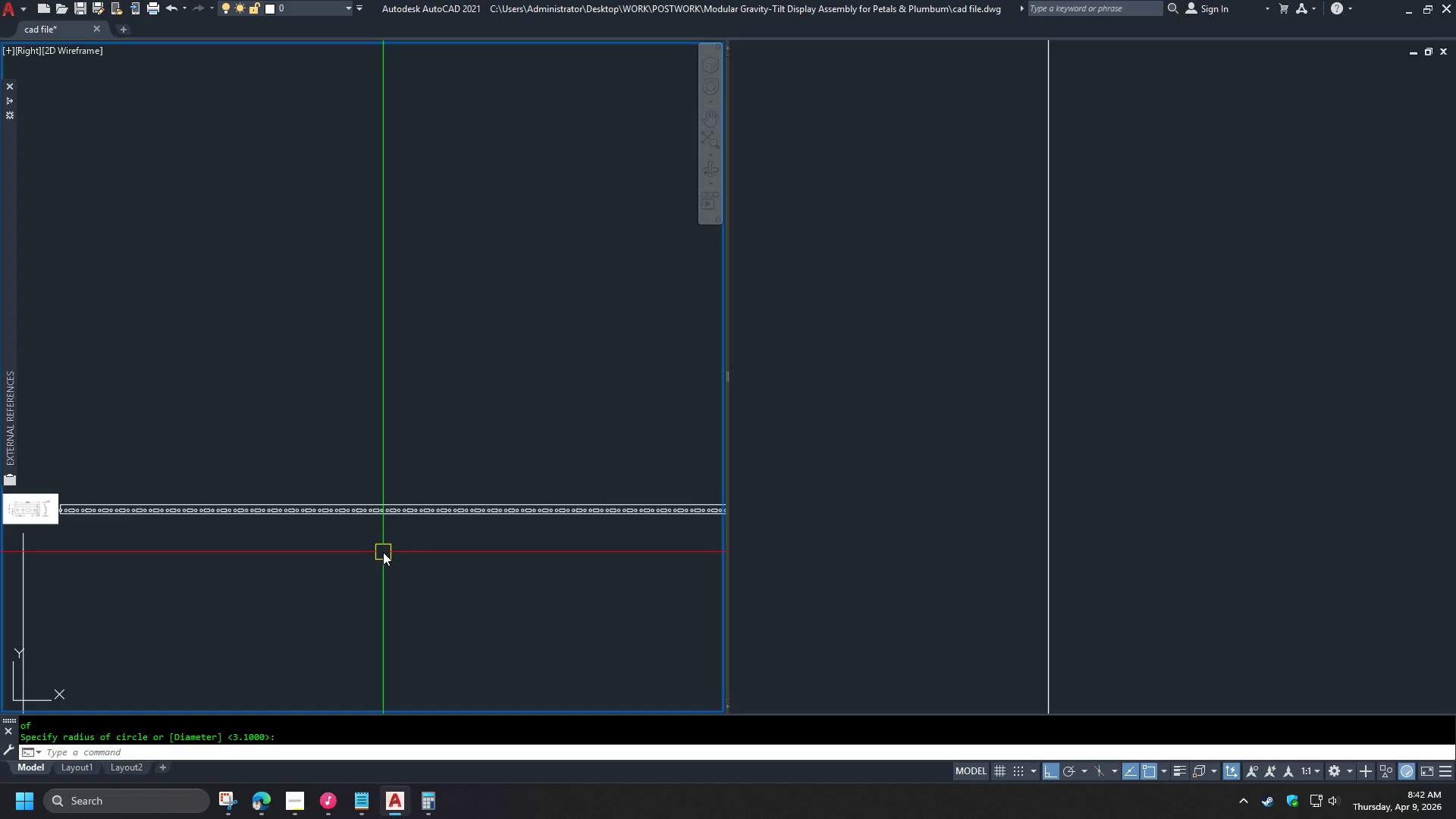 
wait(5.19)
 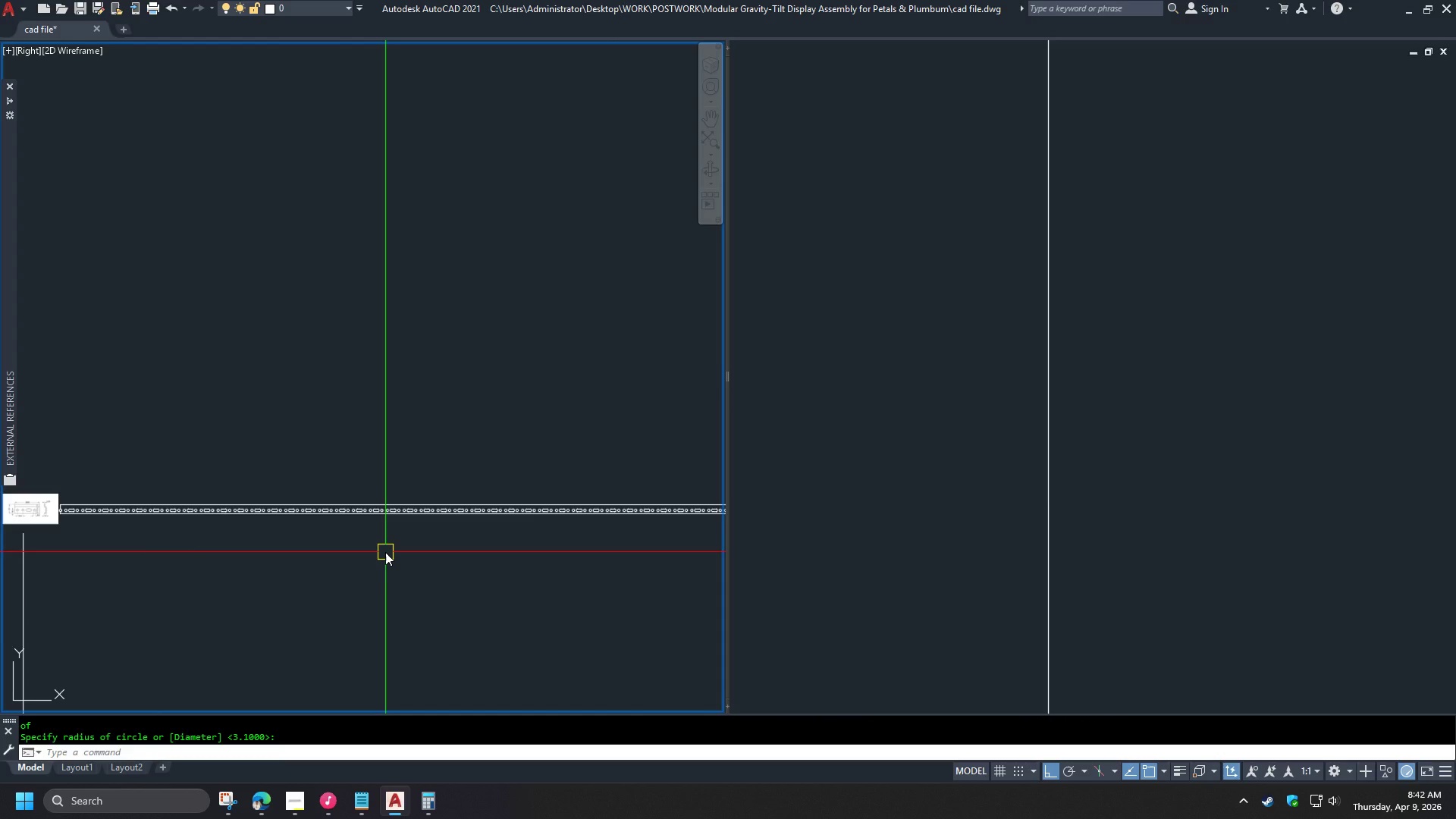 
scroll: coordinate [383, 552], scroll_direction: down, amount: 2.0
 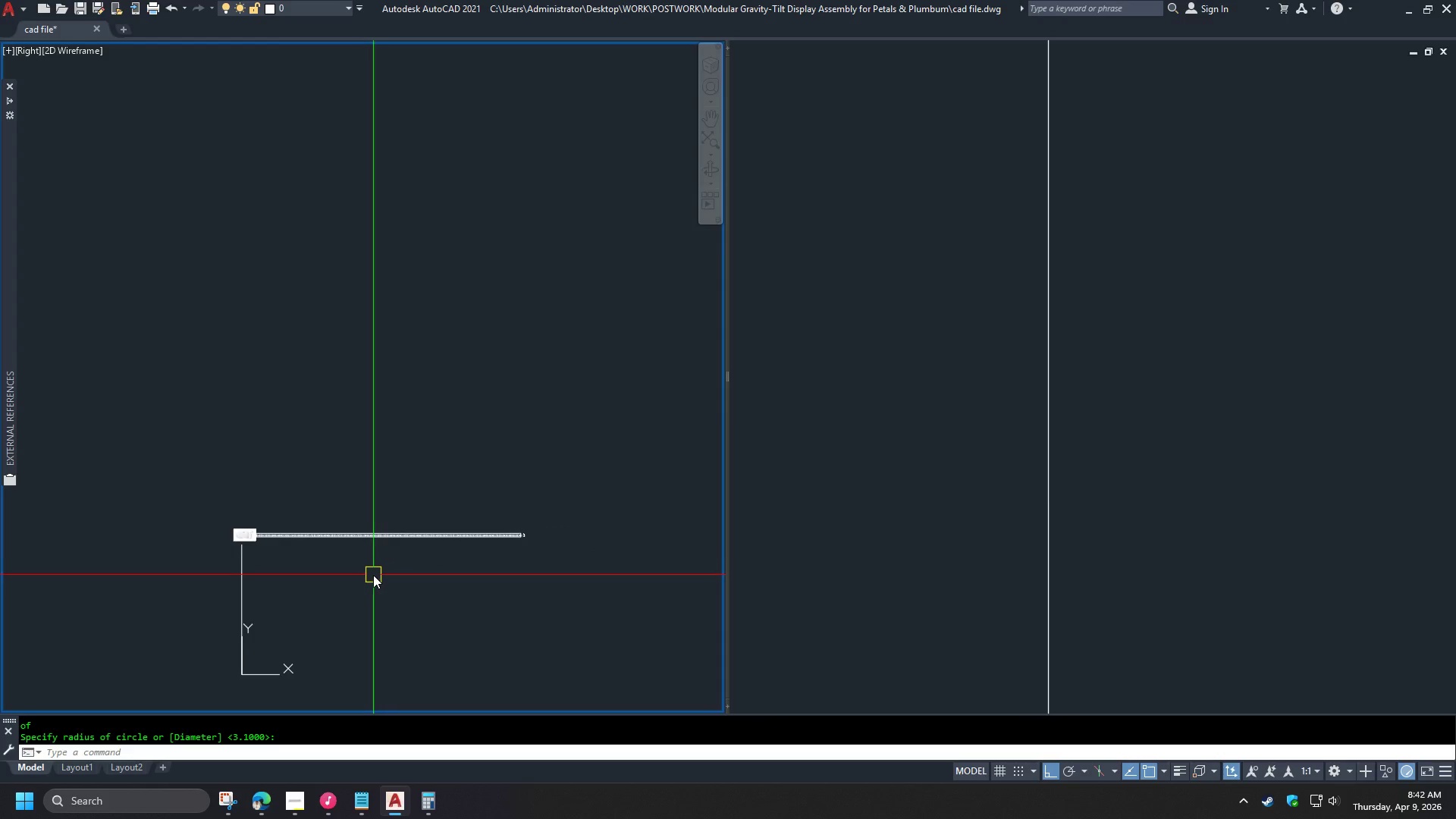 
scroll: coordinate [613, 510], scroll_direction: up, amount: 5.0
 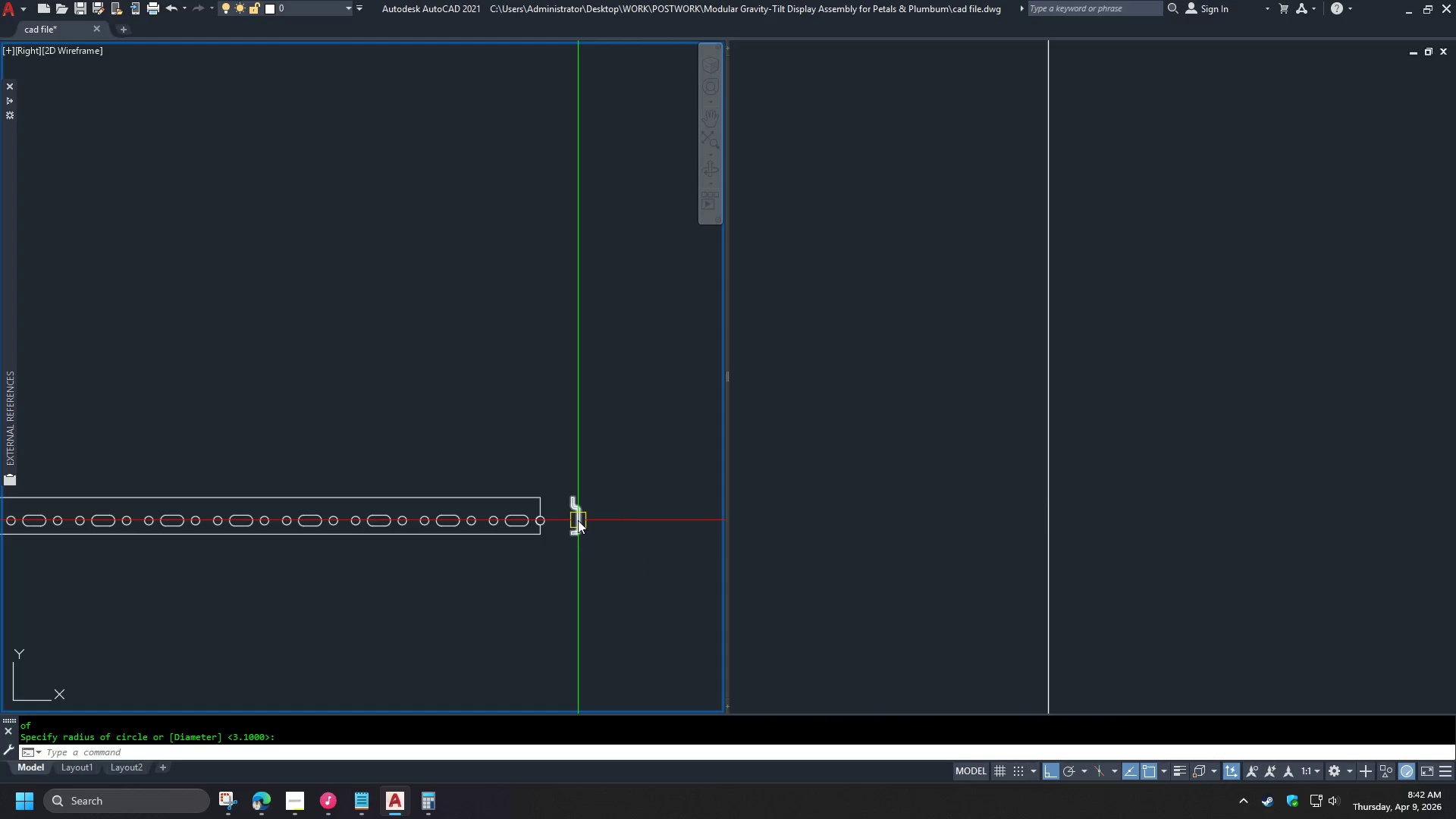 
left_click([578, 520])
 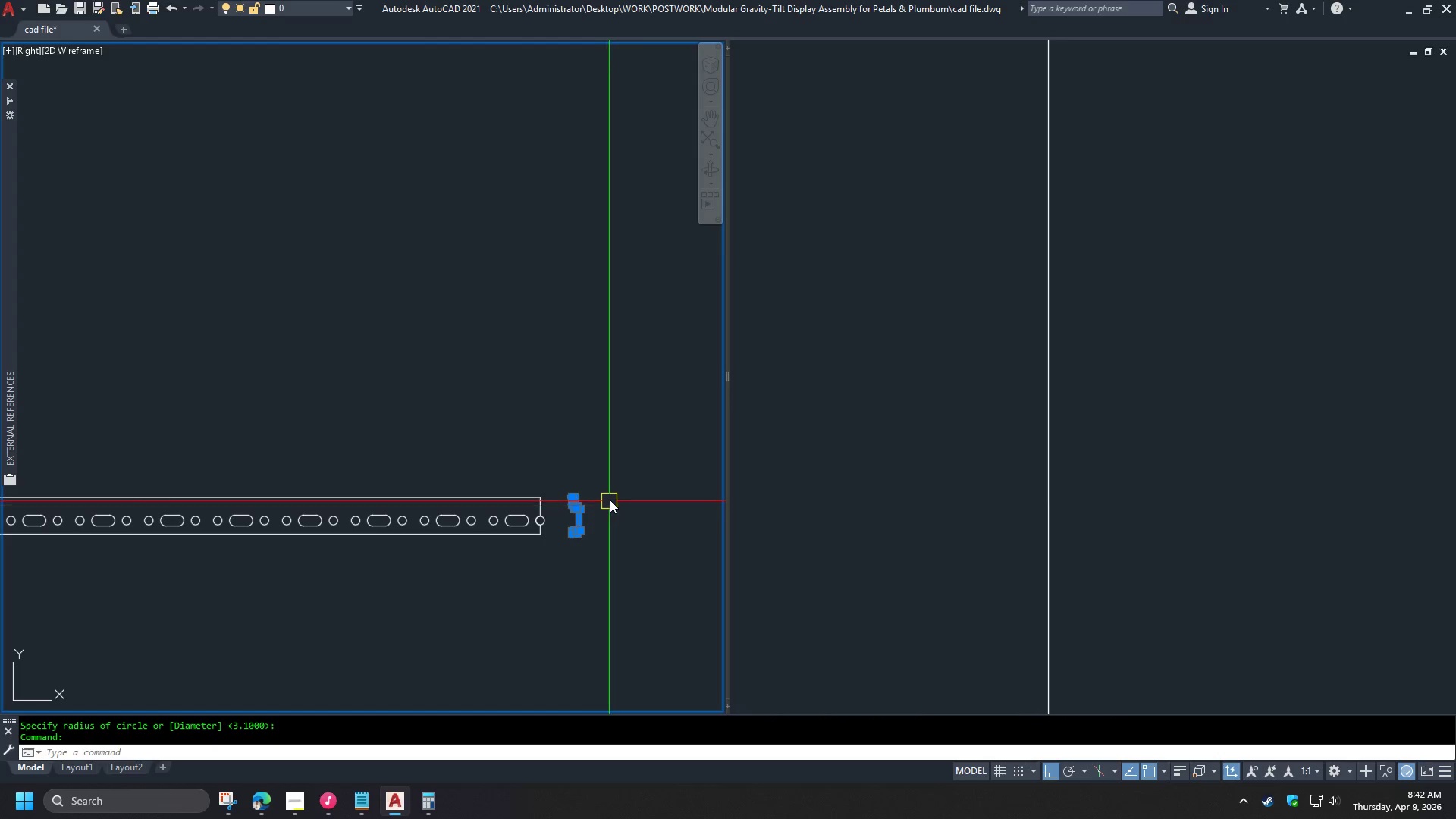 
key(M)
 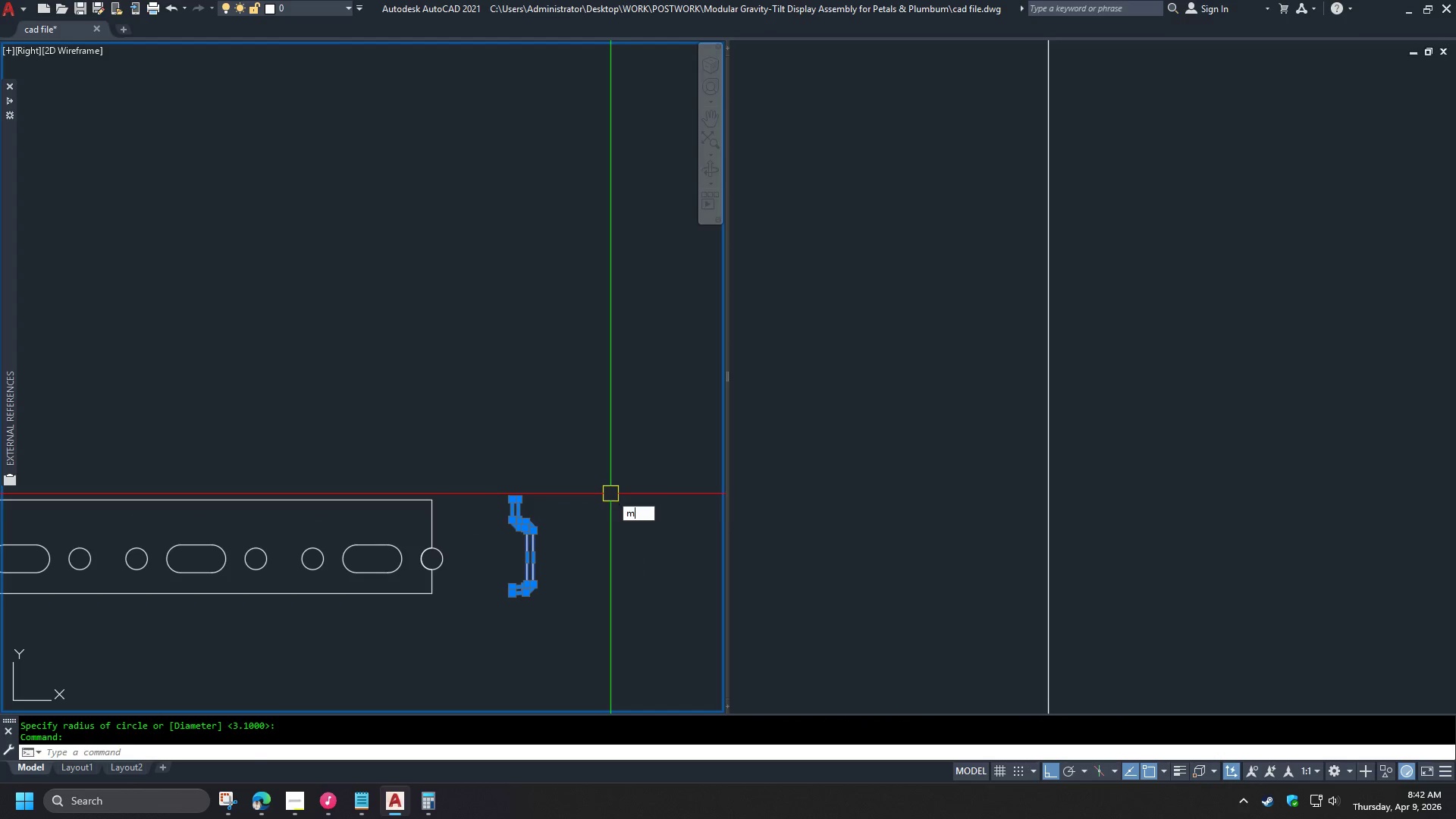 
scroll: coordinate [610, 496], scroll_direction: up, amount: 2.0
 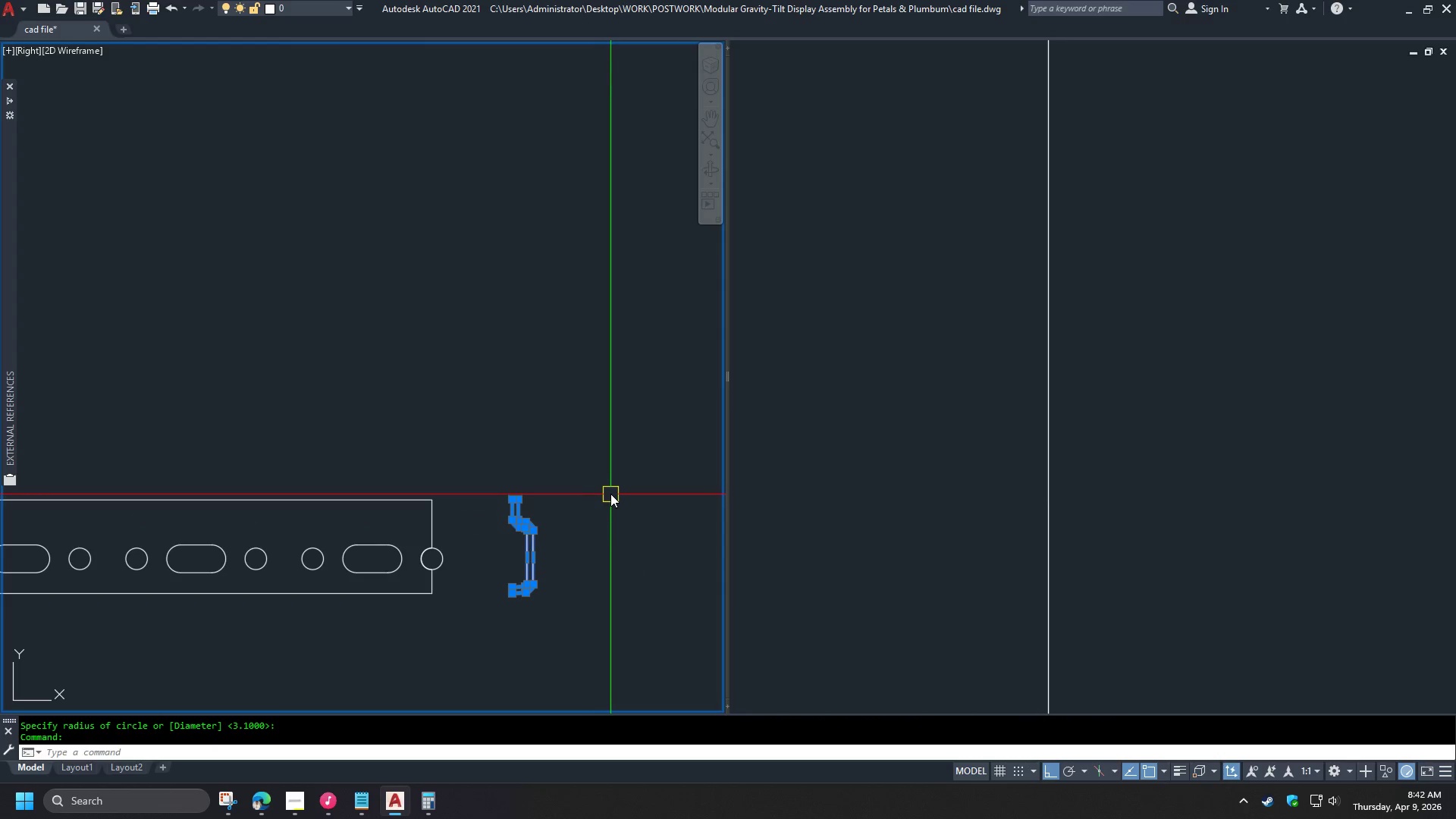 
key(Space)
 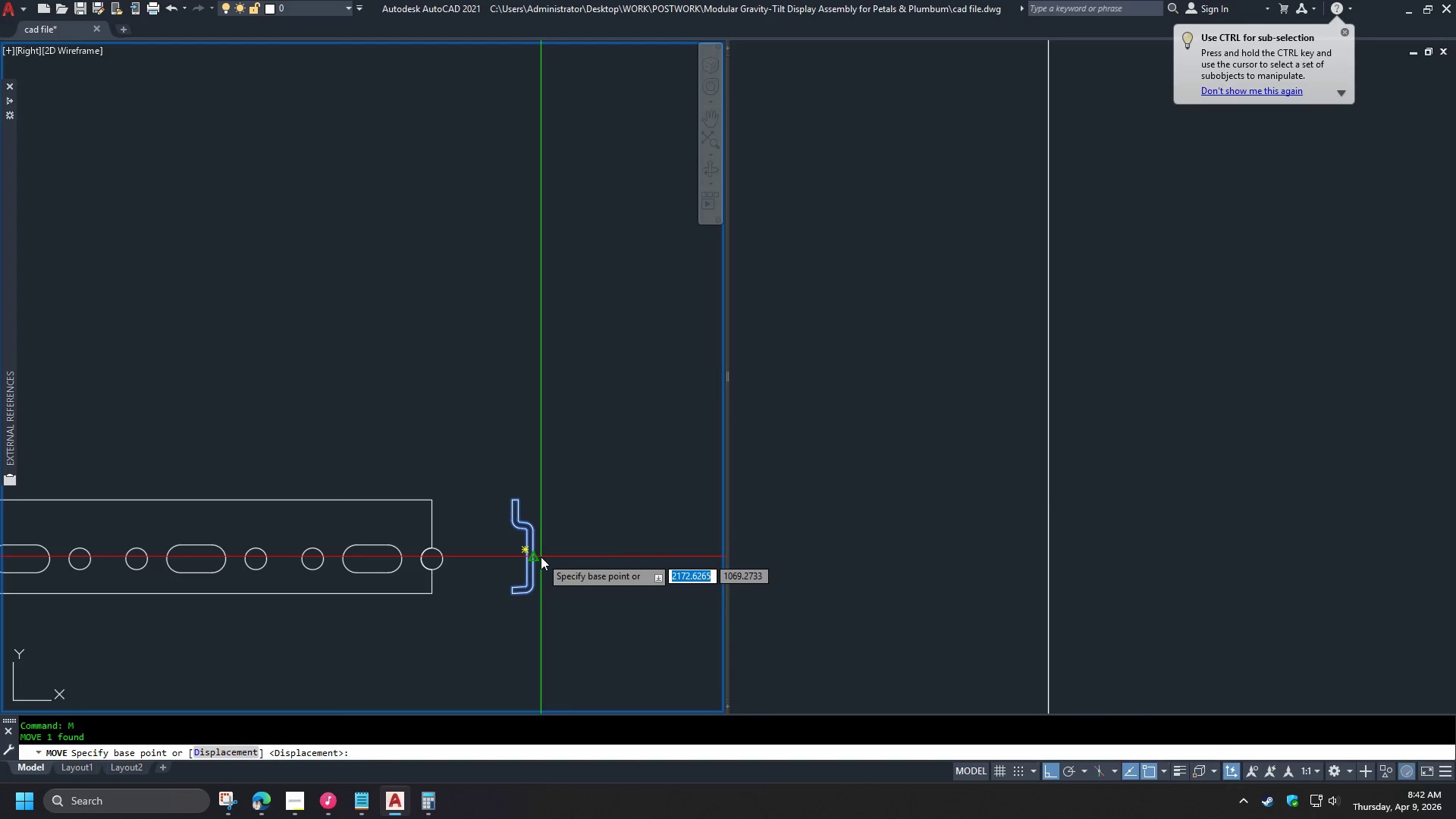 
wait(6.5)
 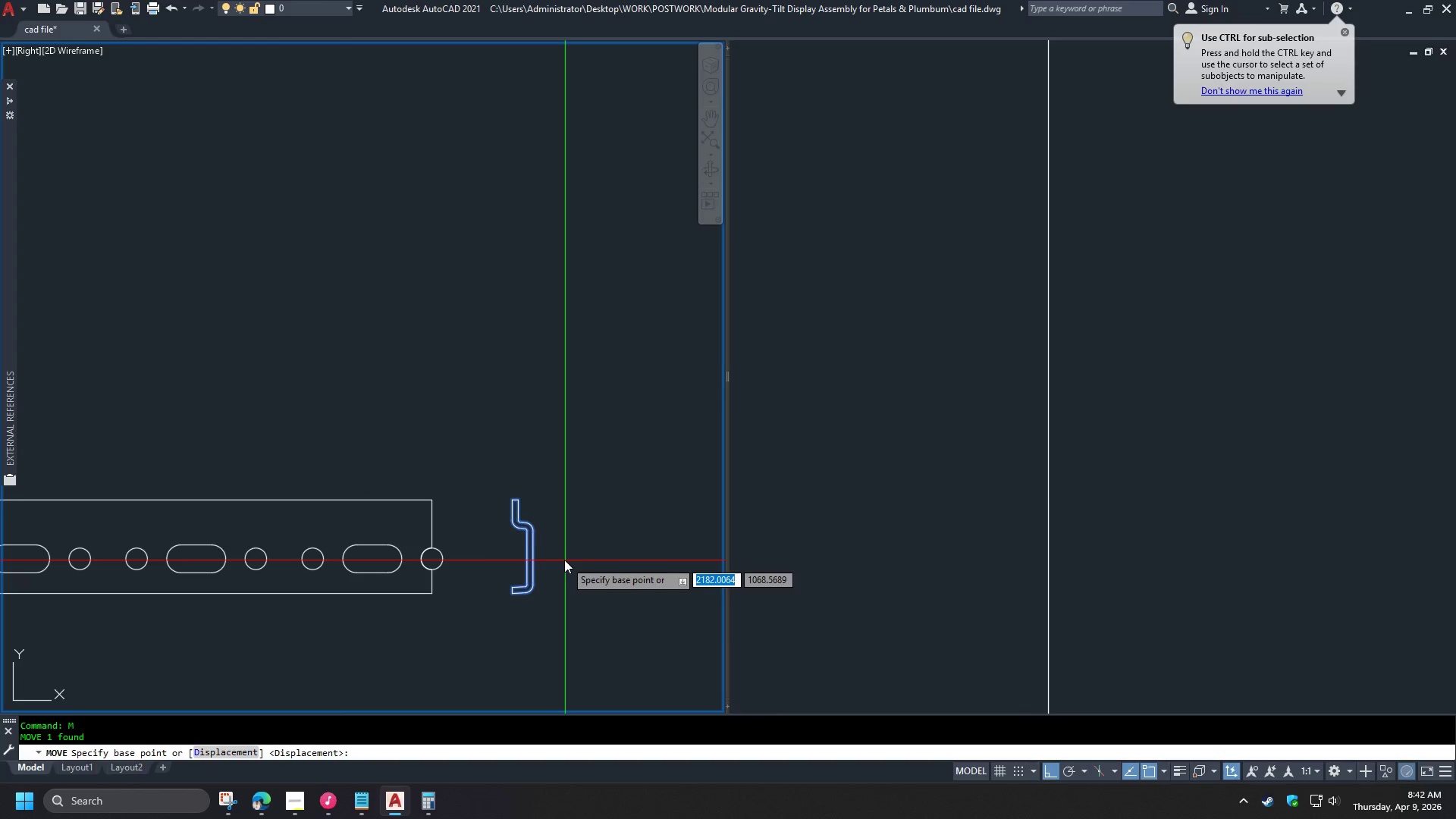 
left_click([535, 557])
 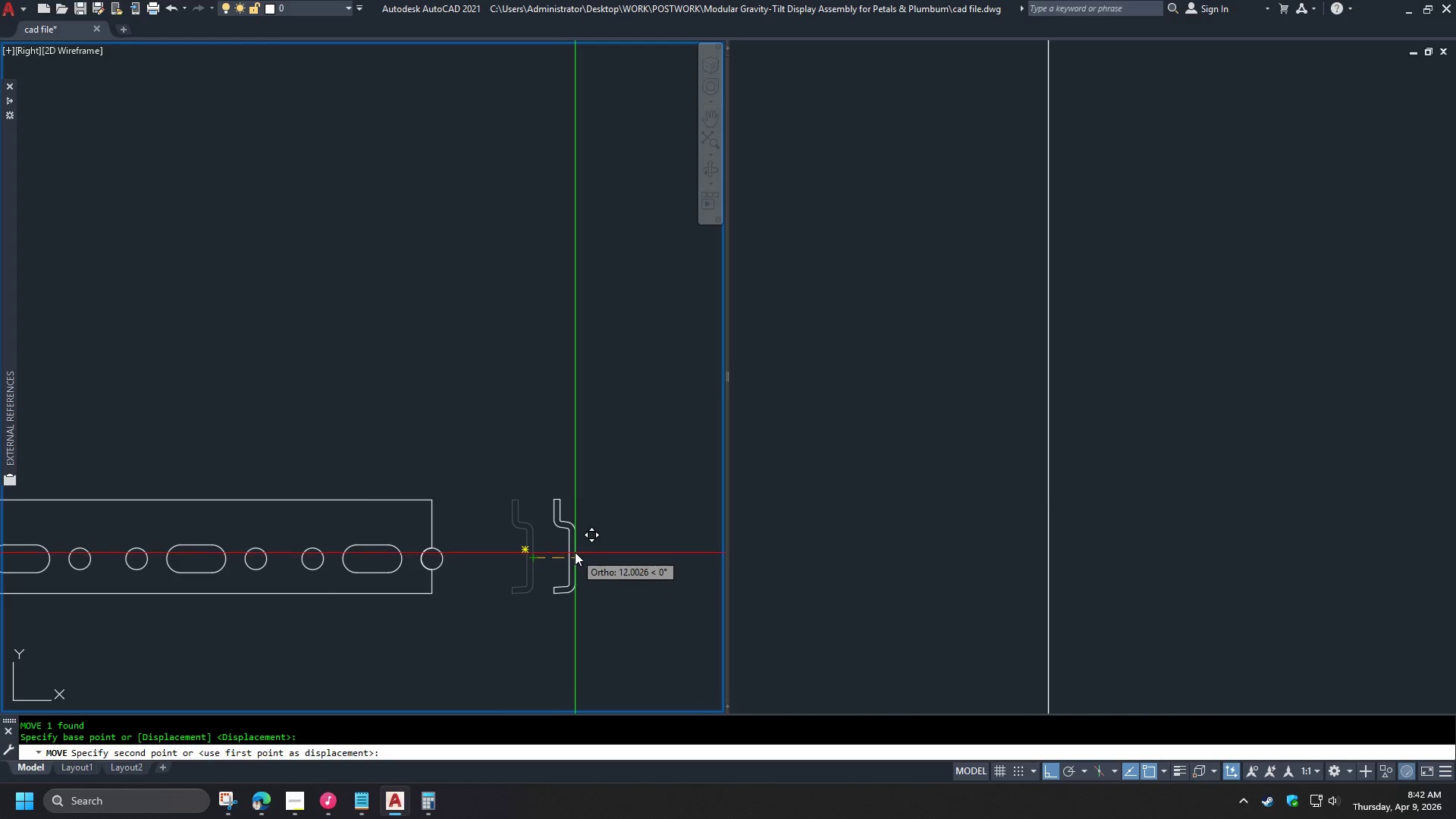 
scroll: coordinate [576, 551], scroll_direction: down, amount: 4.0
 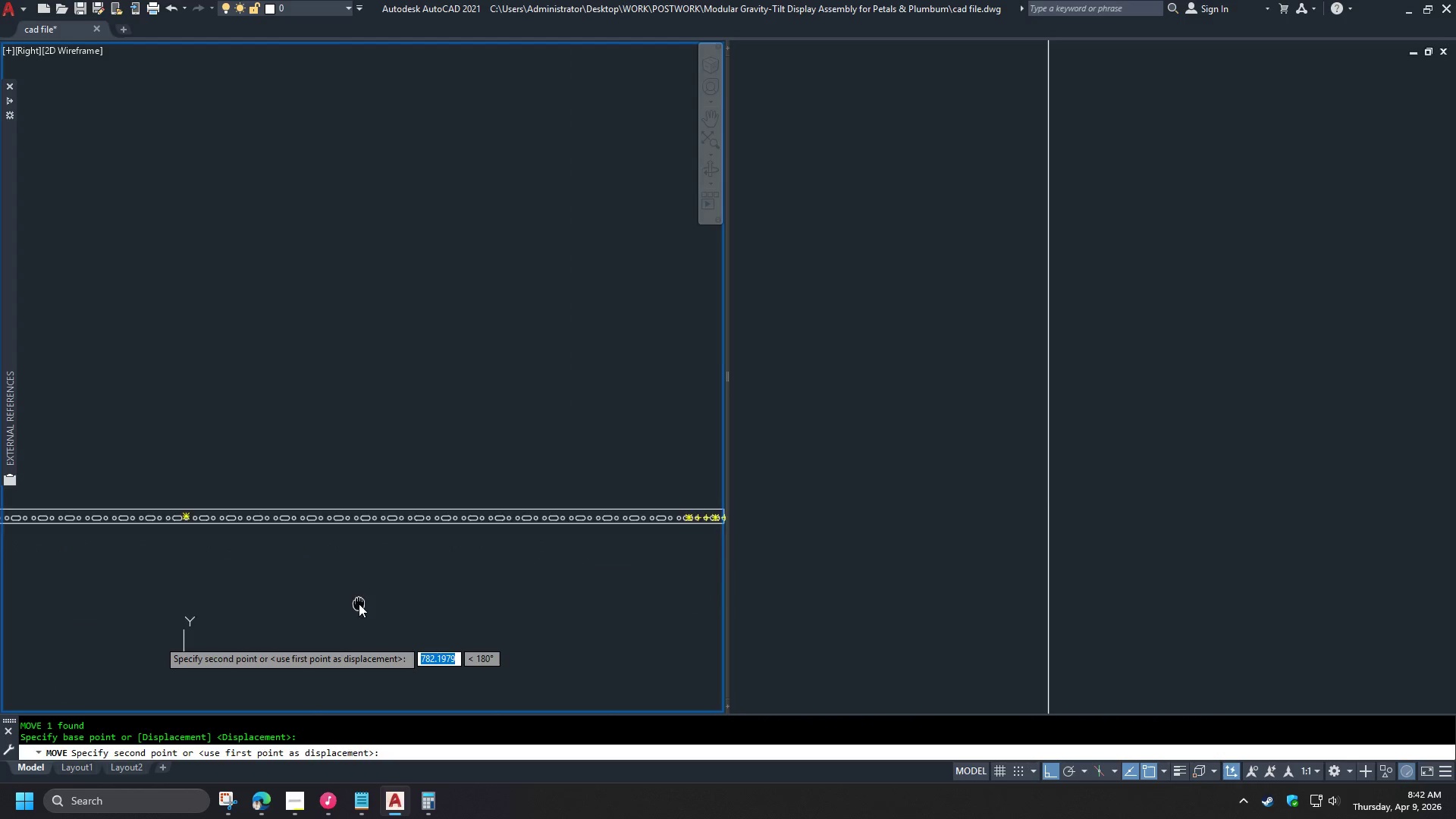 
scroll: coordinate [464, 566], scroll_direction: up, amount: 2.0
 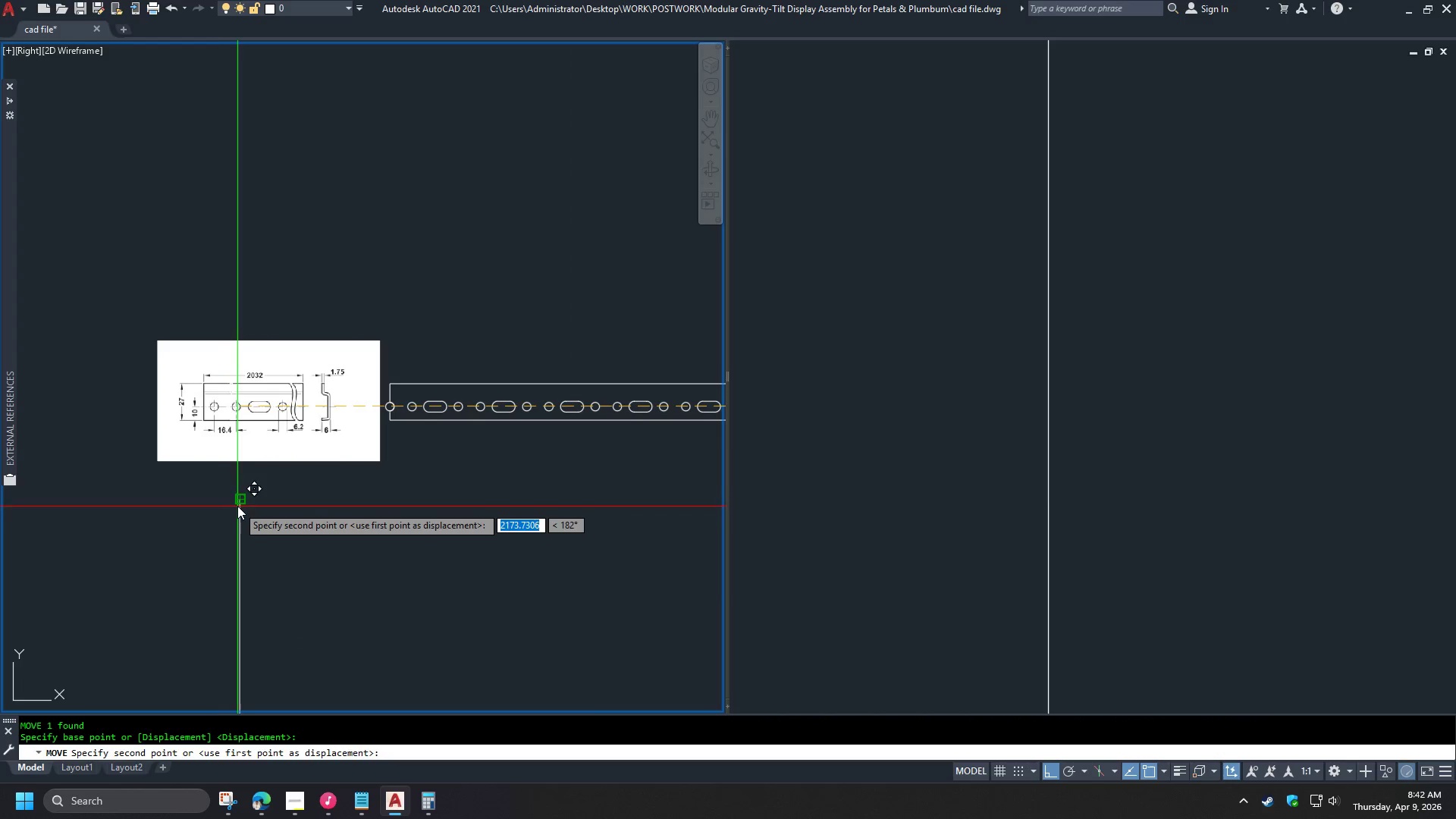 
left_click([237, 504])
 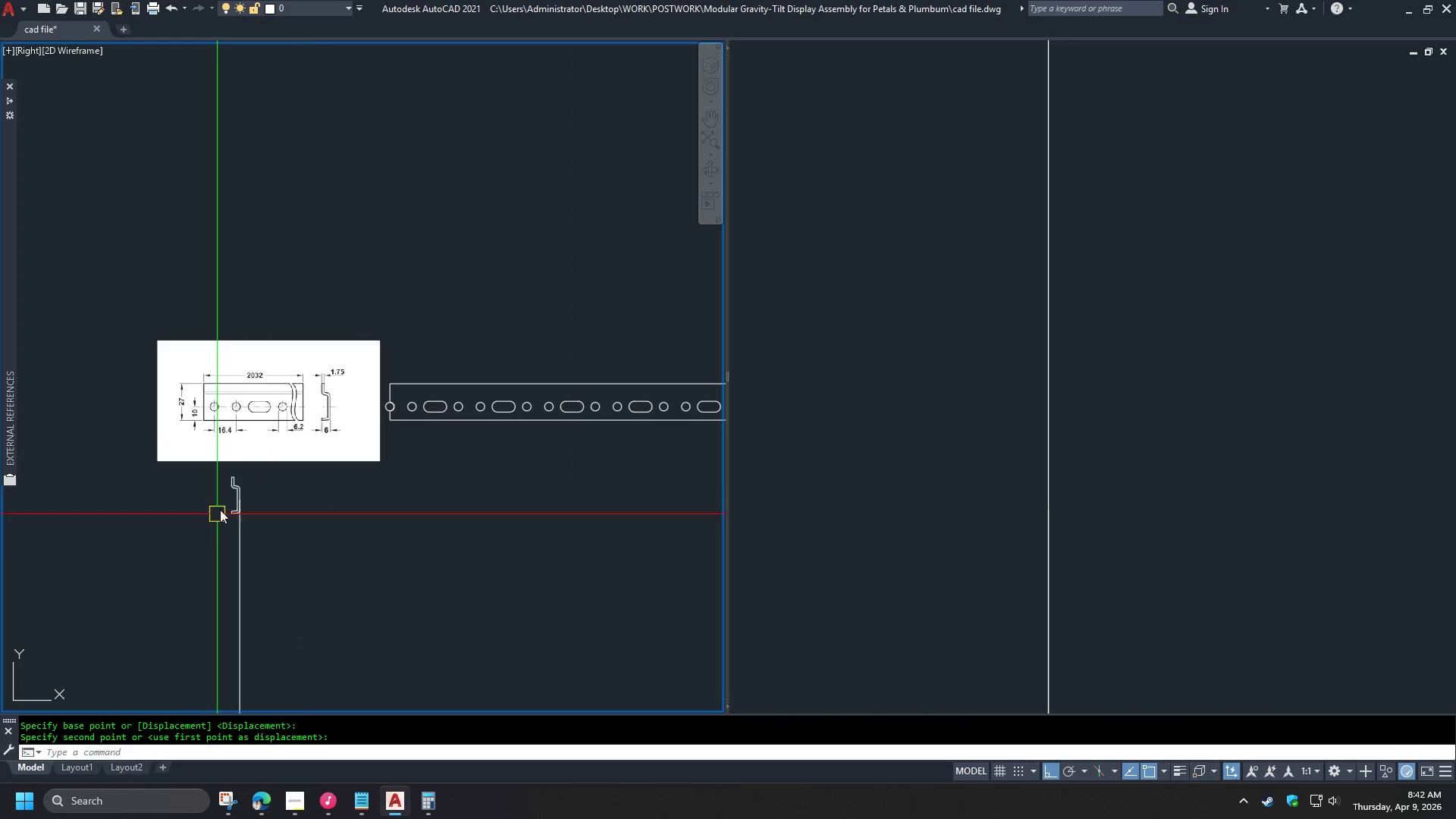 
scroll: coordinate [228, 489], scroll_direction: up, amount: 4.0
 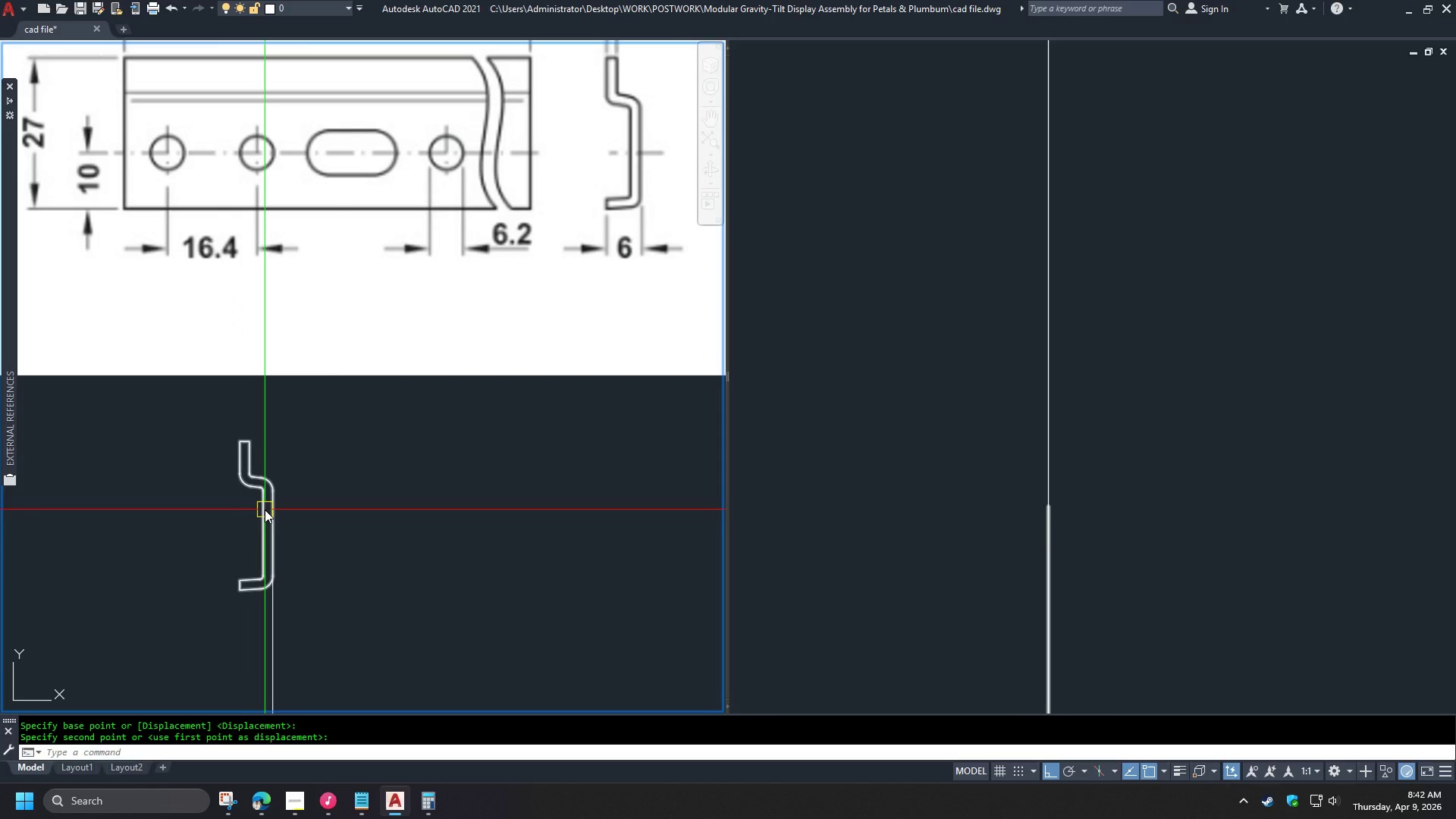 
left_click([265, 510])
 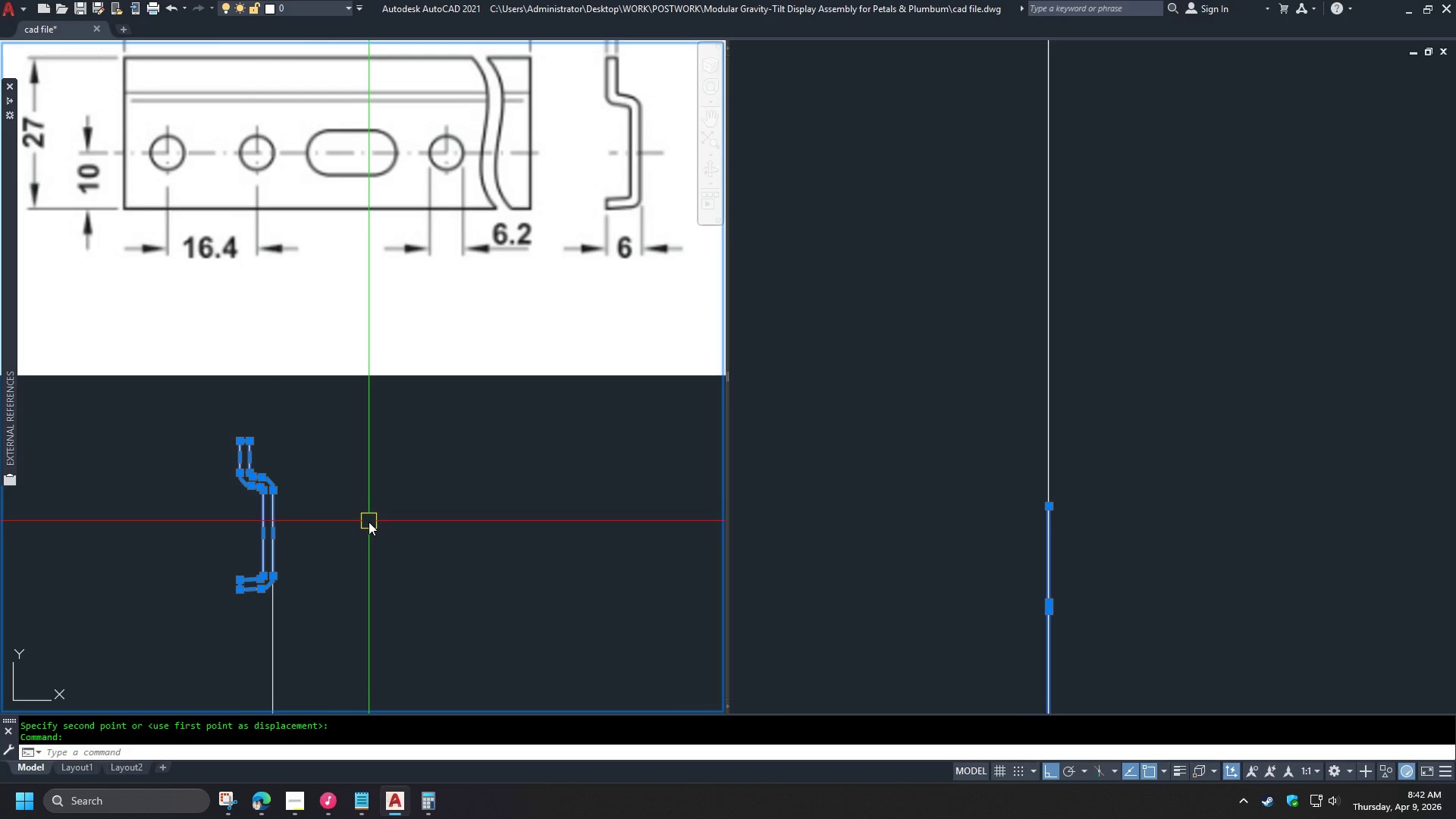 
key(M)
 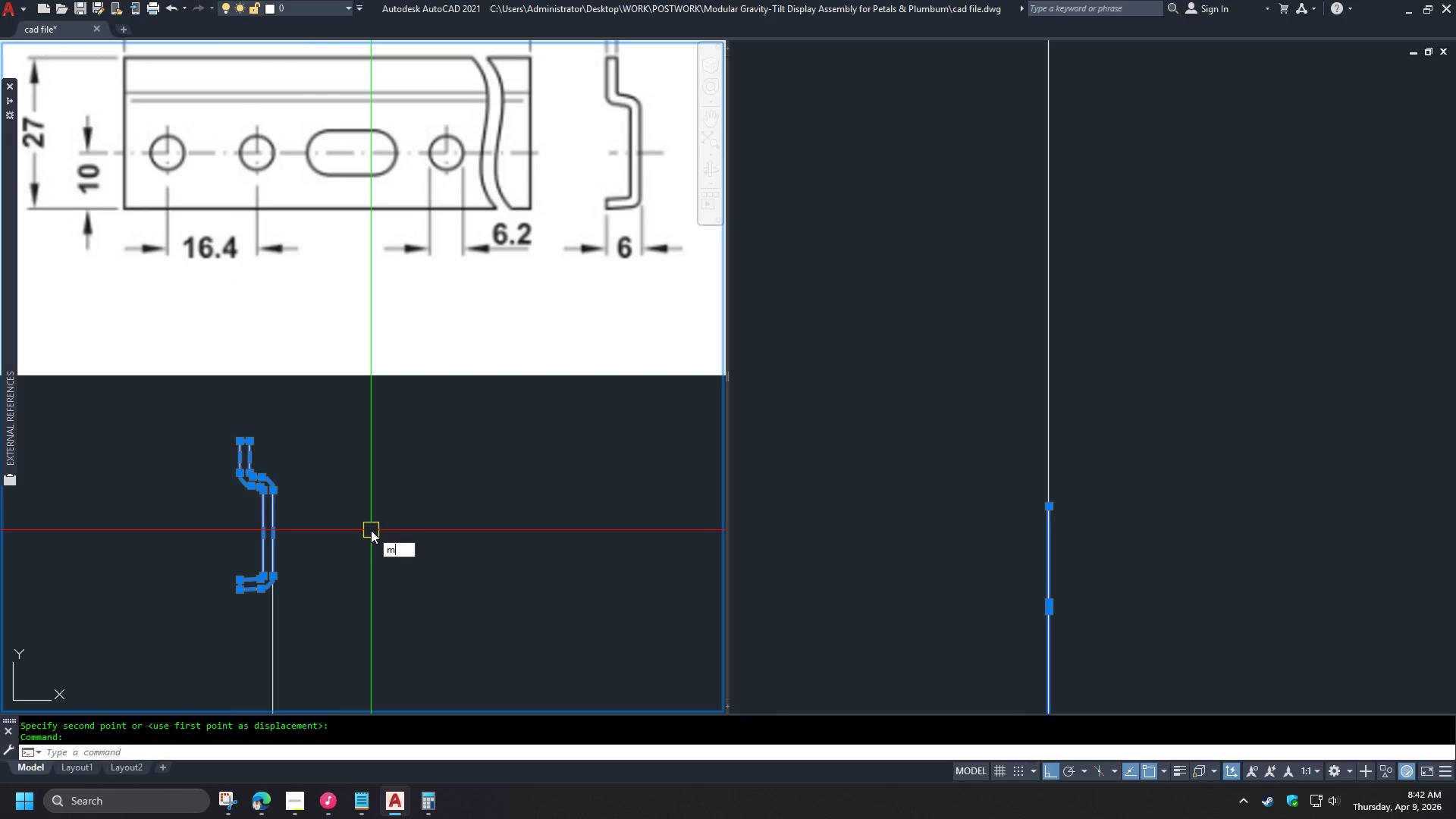 
key(Space)
 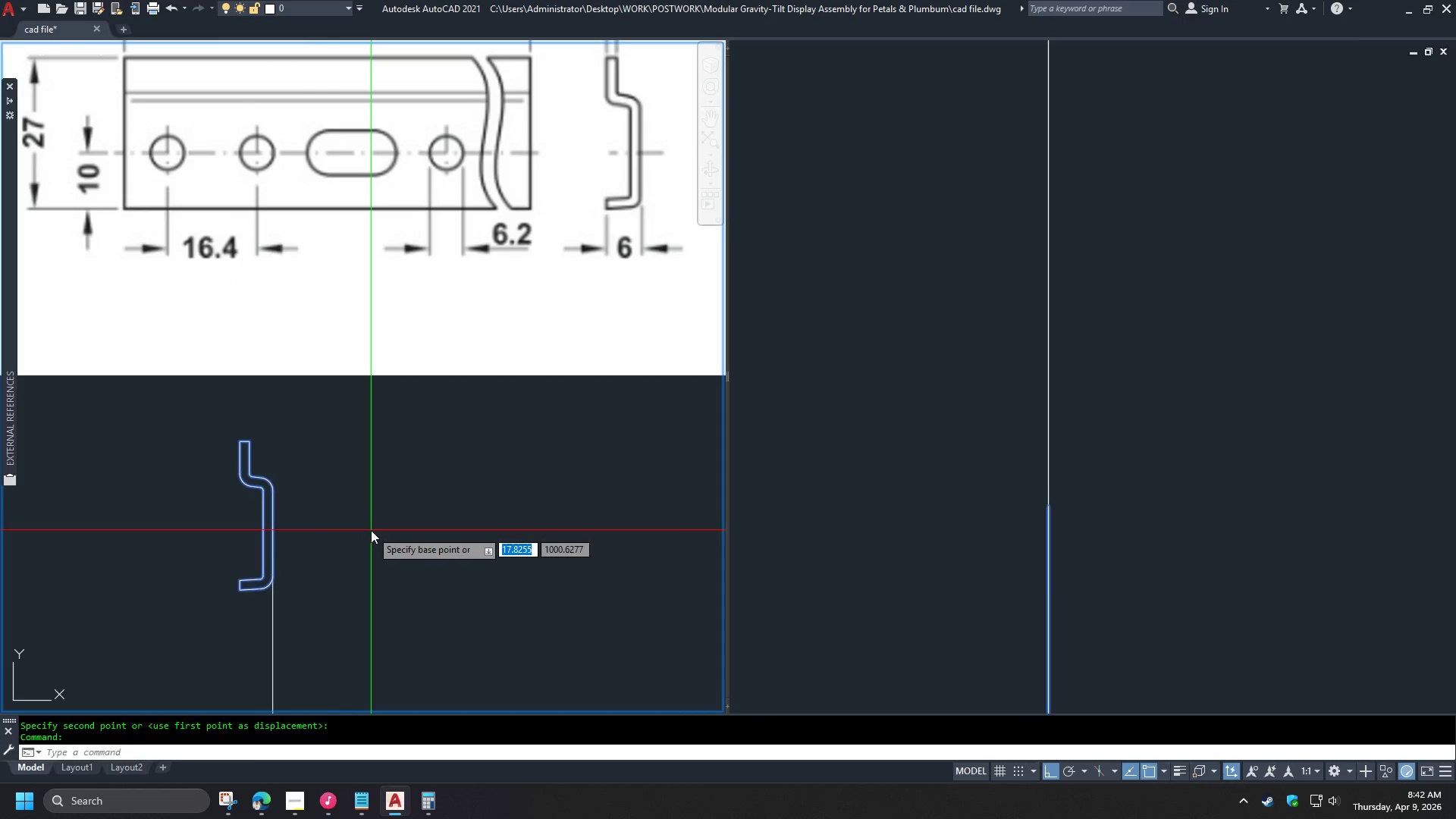 
left_click_drag(start_coordinate=[371, 530], to_coordinate=[372, 535])
 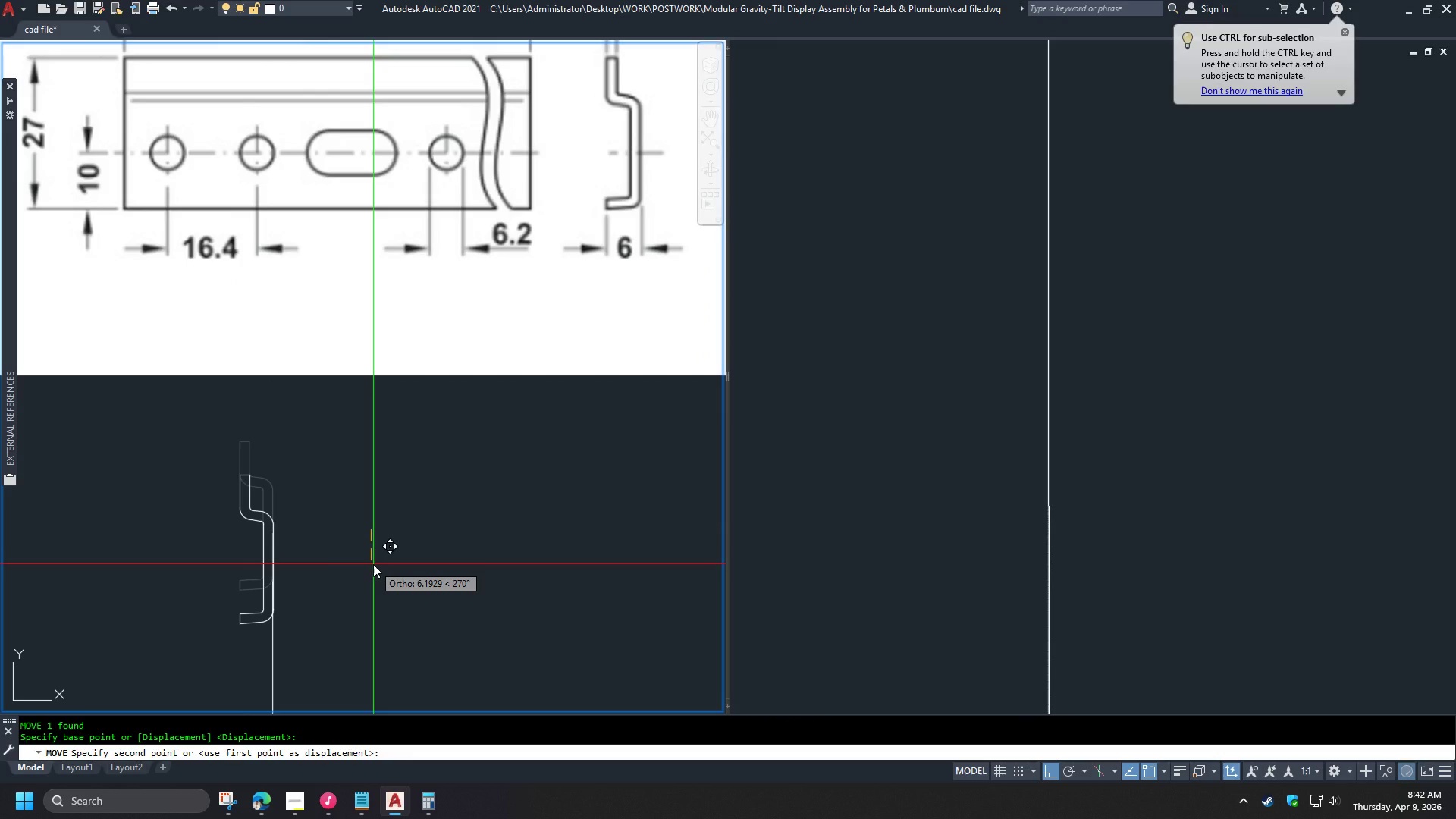 
key(Numpad1)
 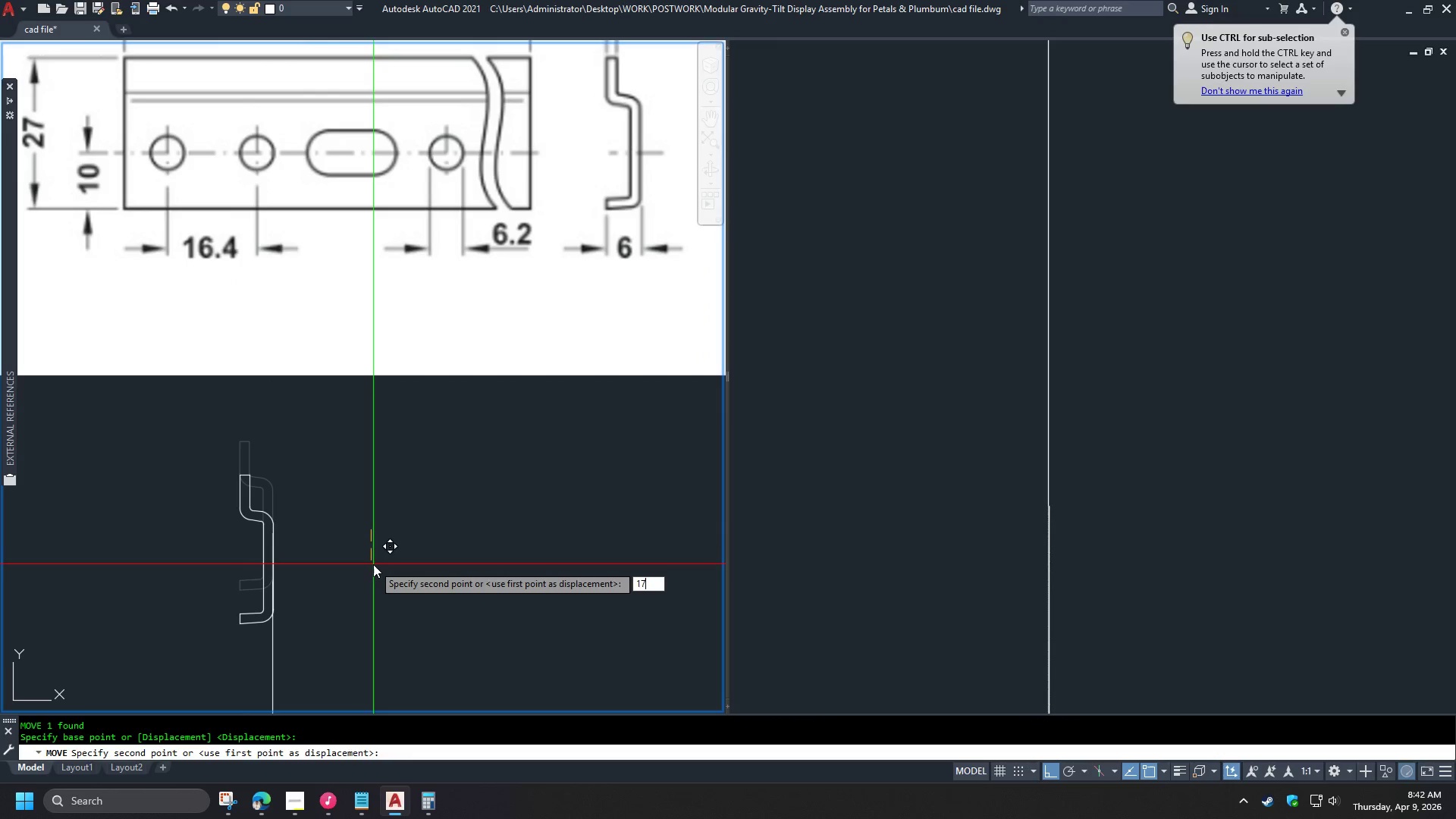 
key(Numpad7)
 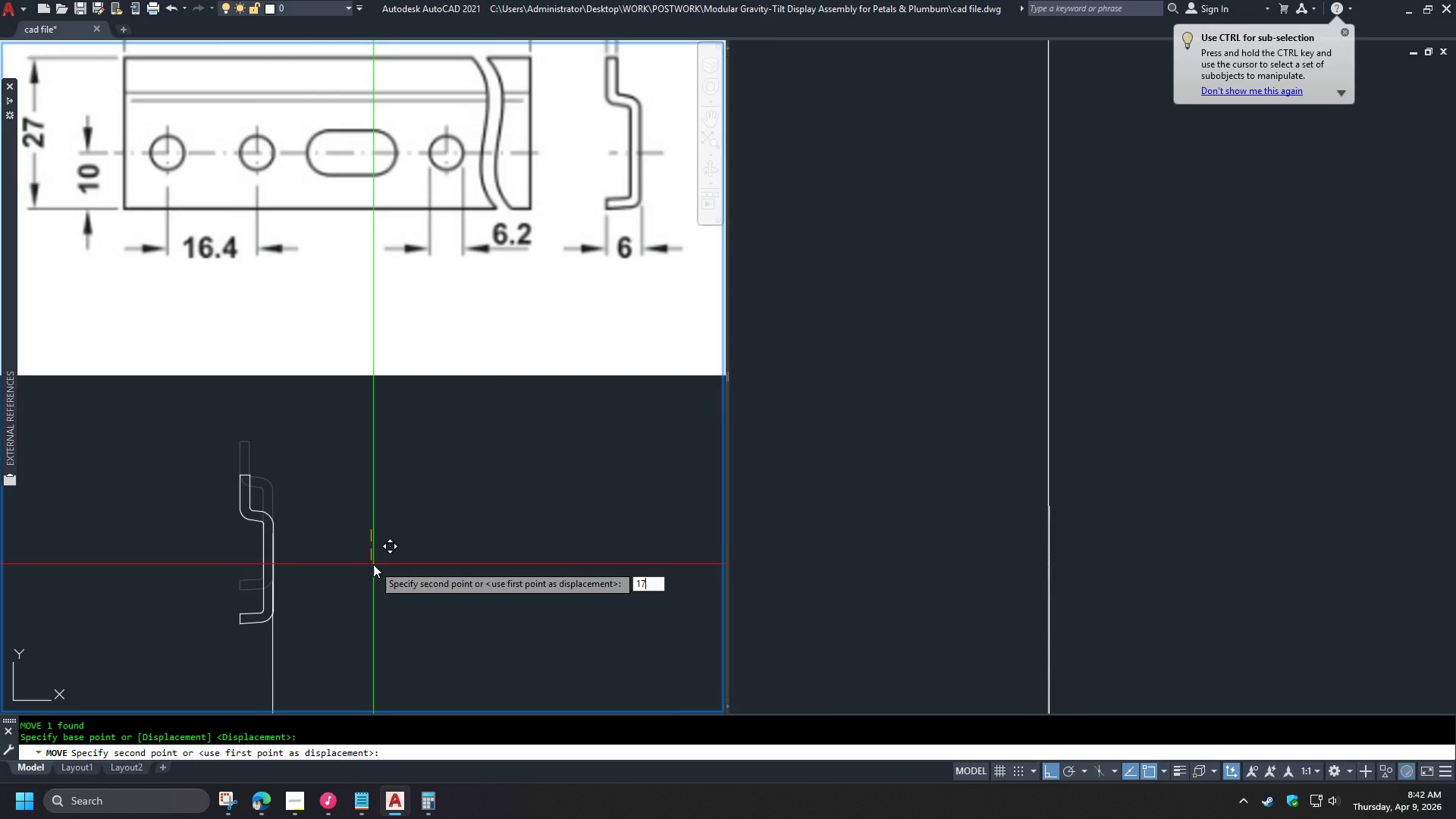 
key(NumpadEnter)
 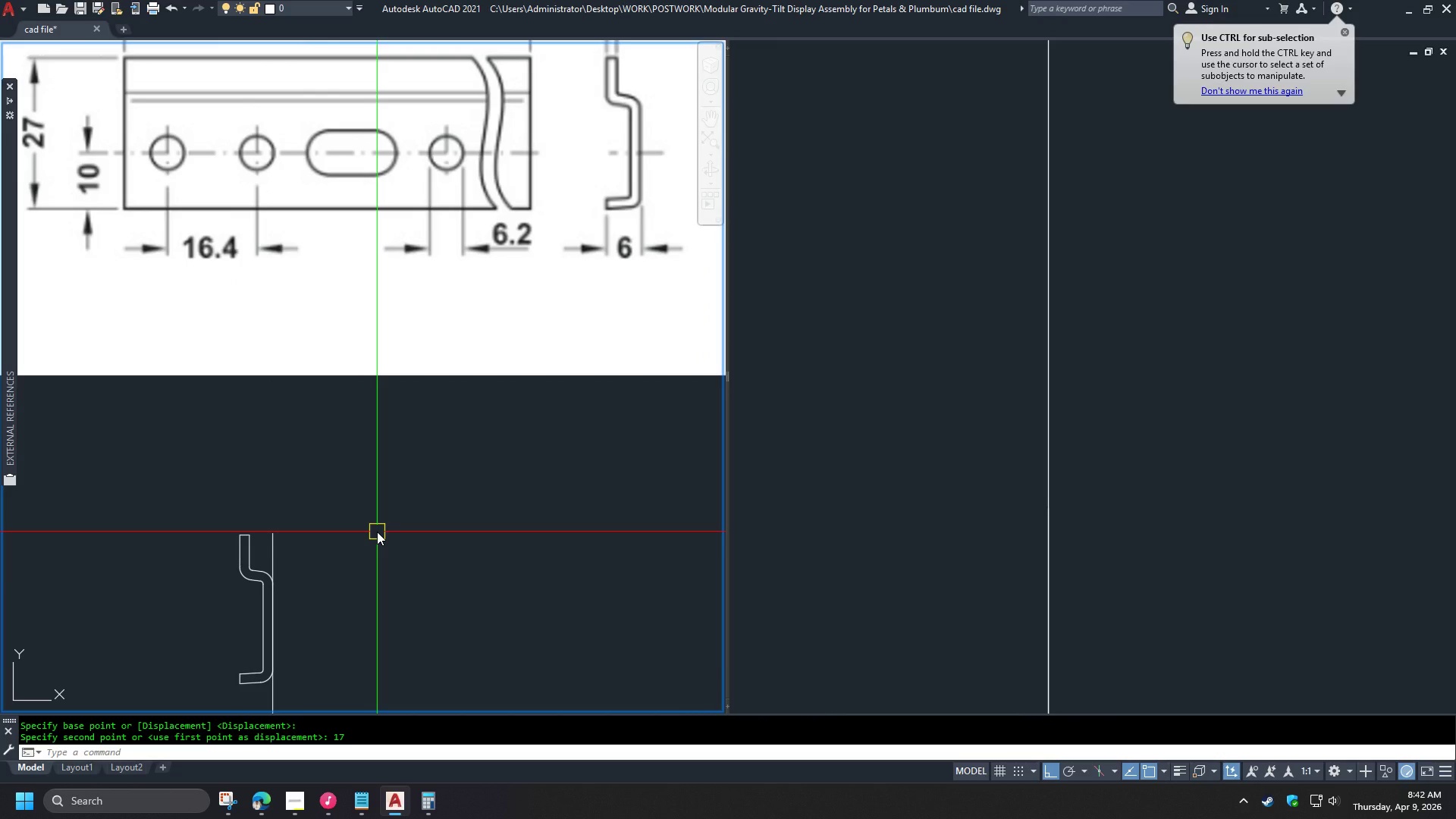 
scroll: coordinate [381, 538], scroll_direction: down, amount: 2.0
 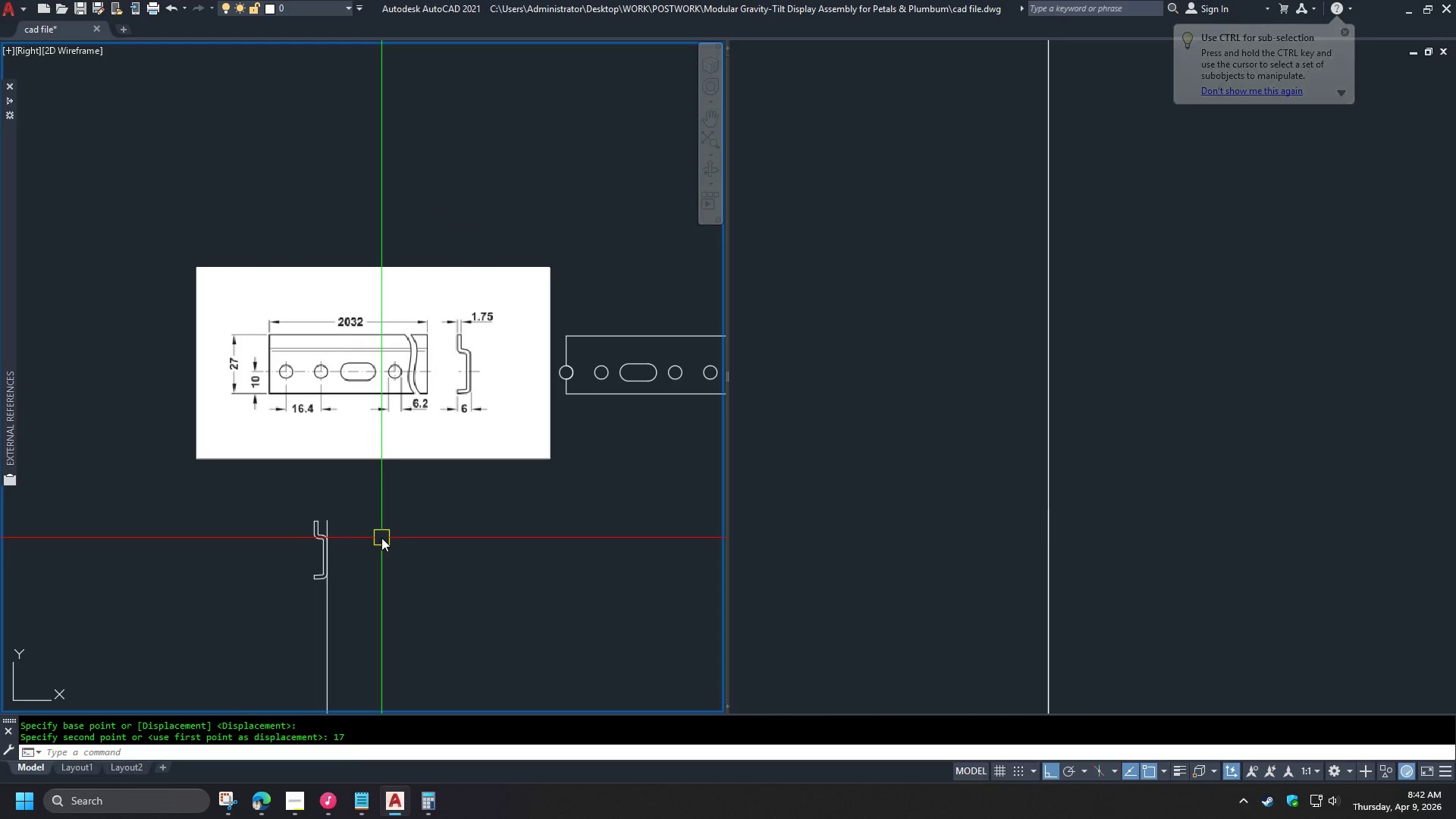 
scroll: coordinate [381, 538], scroll_direction: up, amount: 2.0
 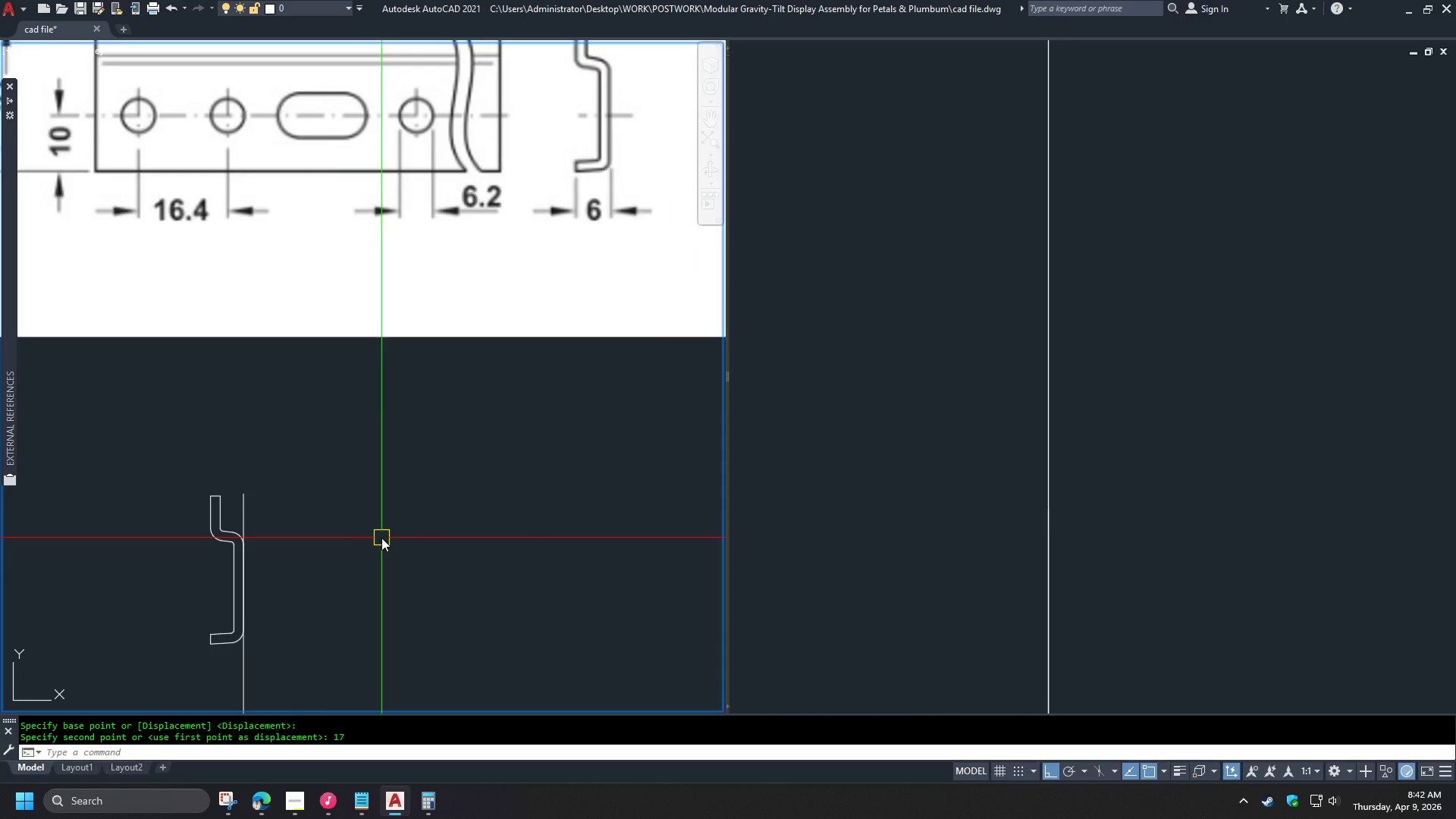 
scroll: coordinate [233, 545], scroll_direction: down, amount: 7.0
 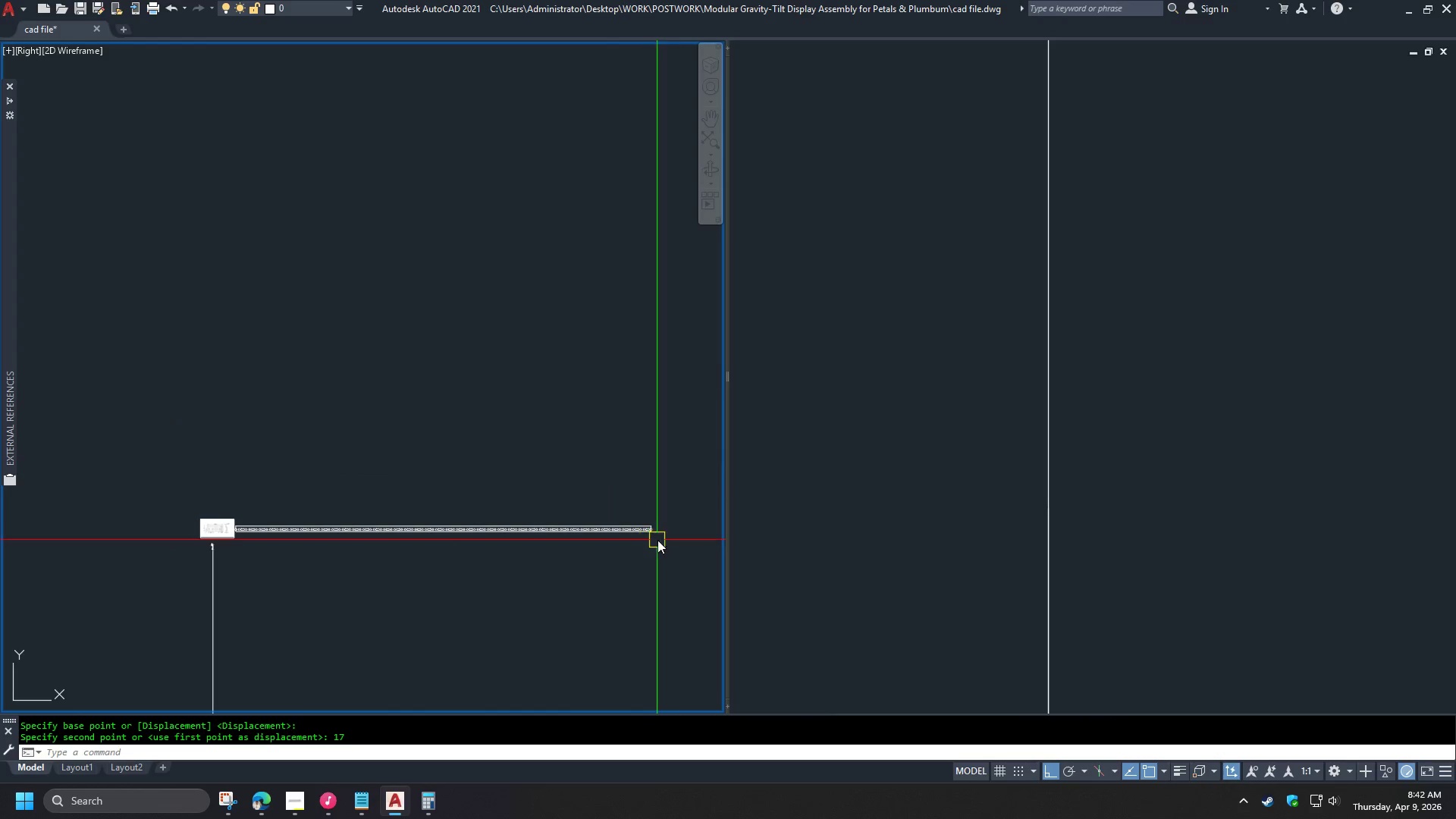 
left_click([679, 547])
 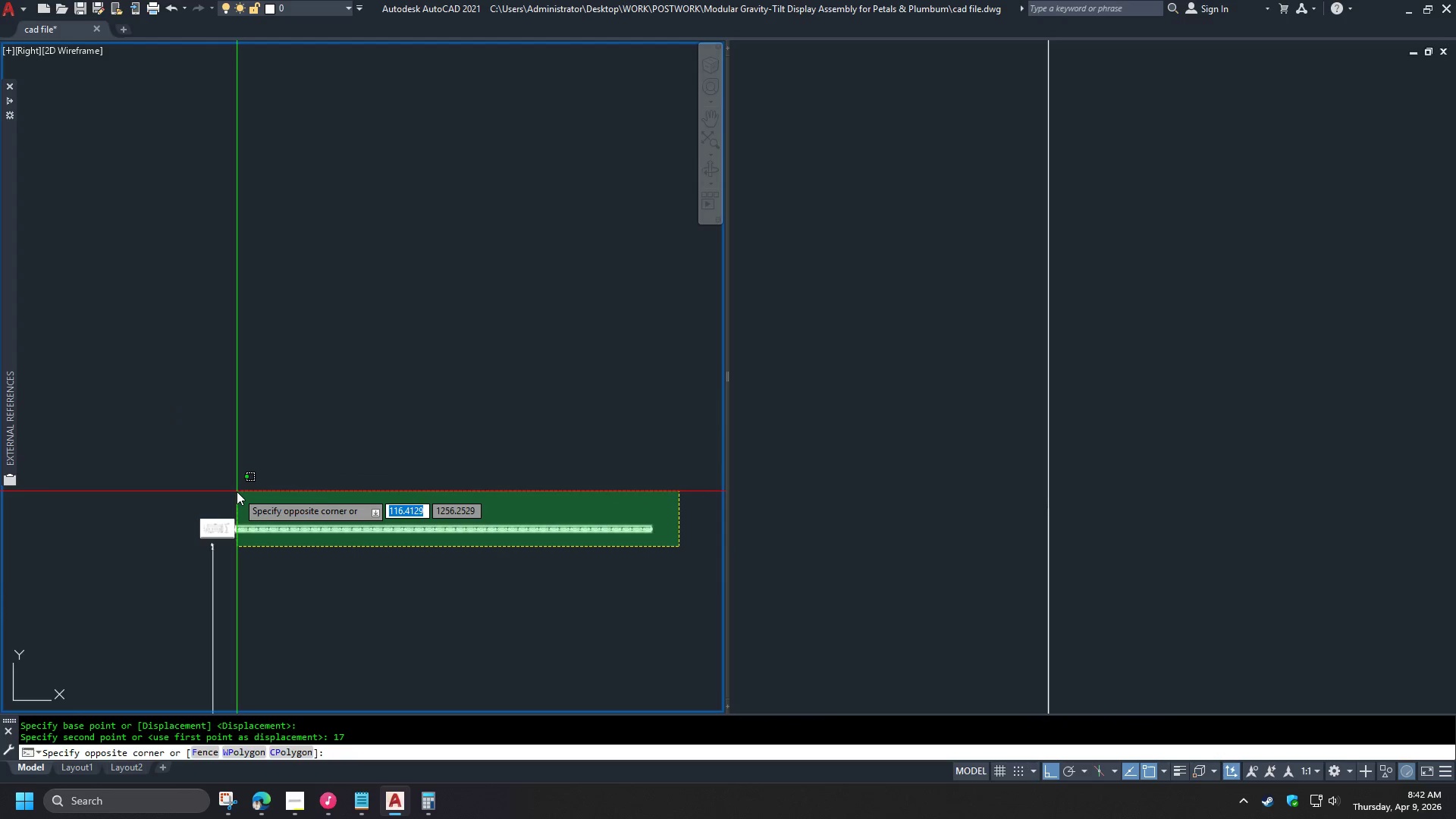 
left_click([236, 490])
 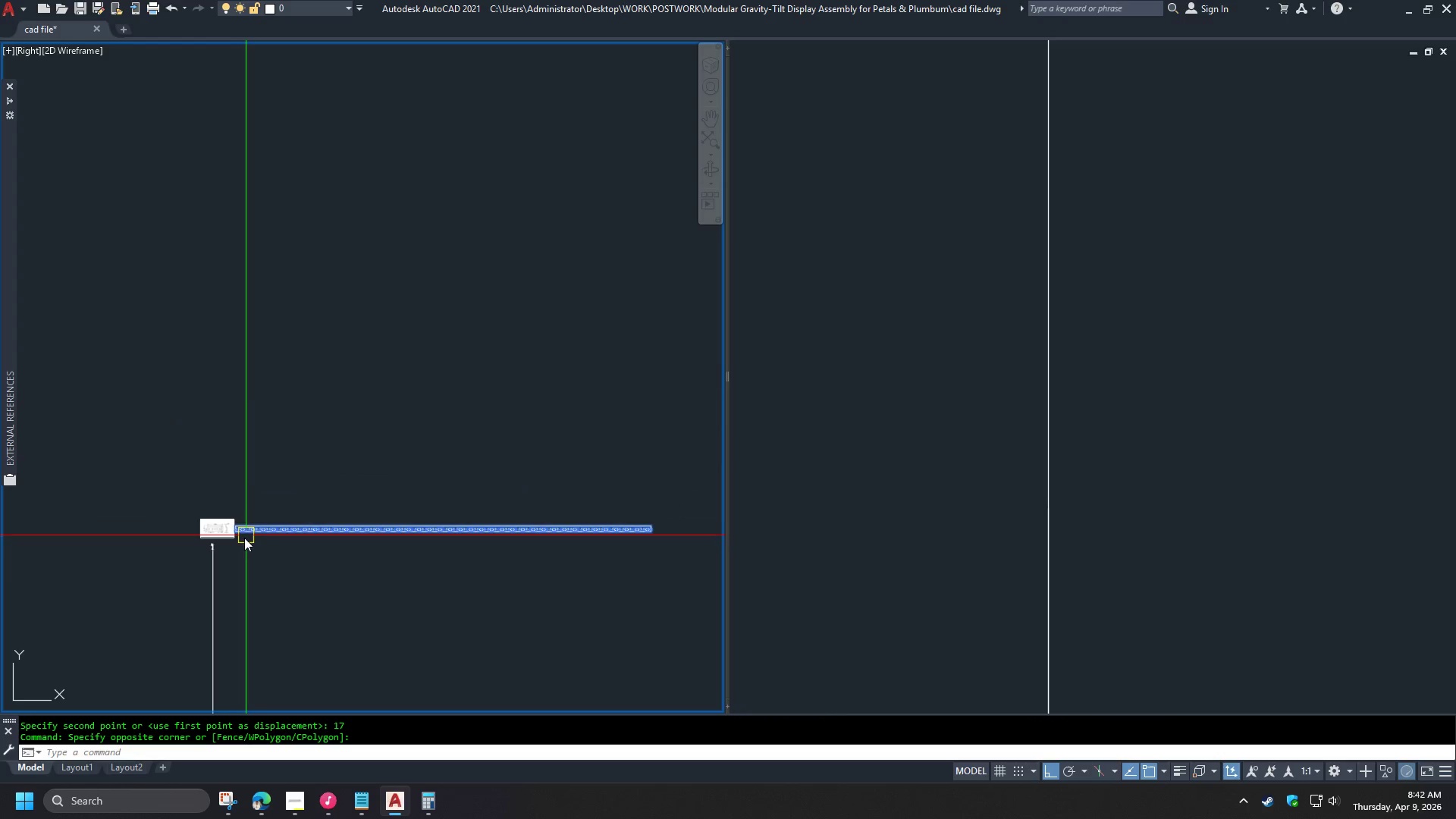 
scroll: coordinate [241, 540], scroll_direction: up, amount: 5.0
 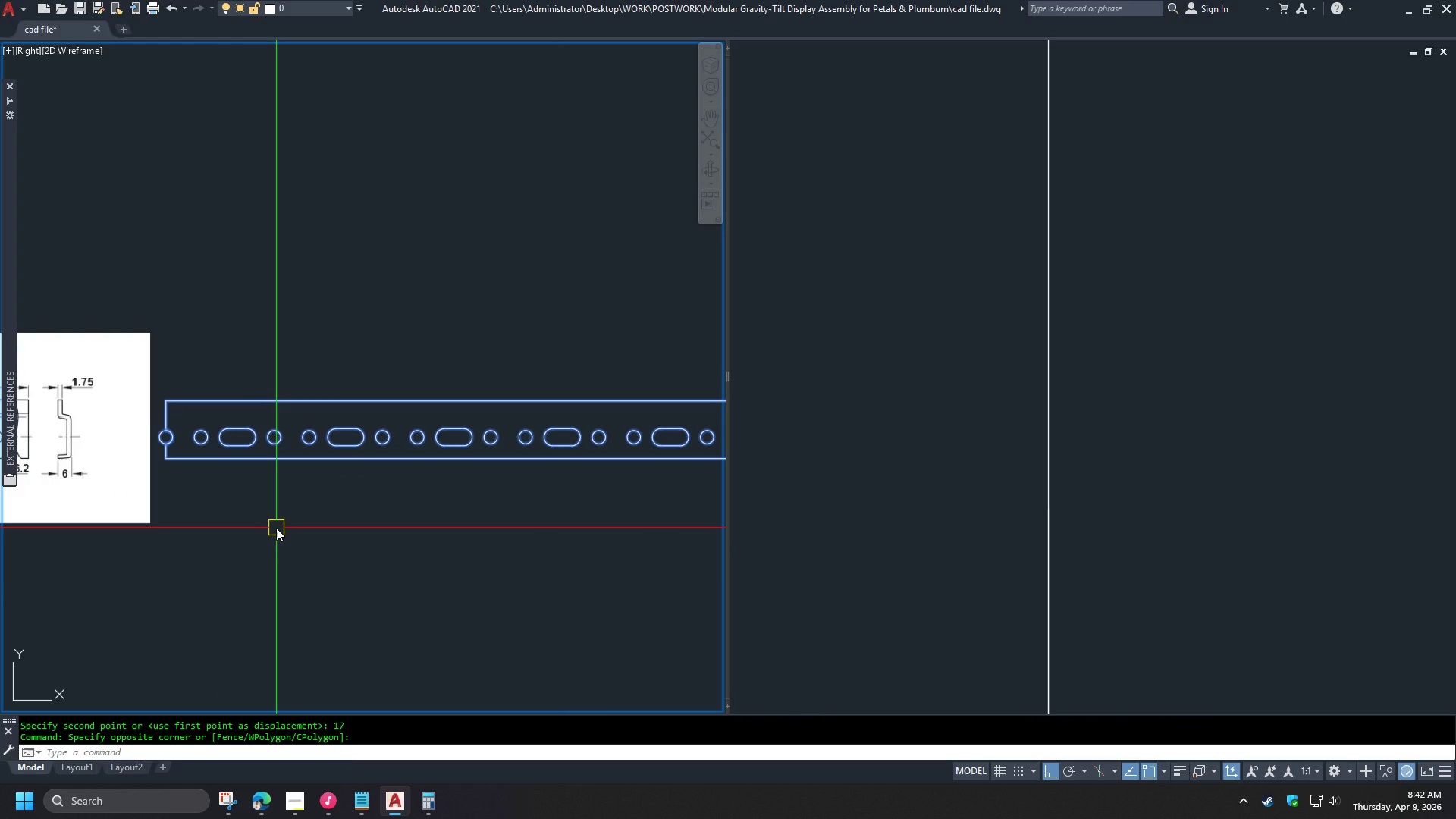 
scroll: coordinate [284, 533], scroll_direction: down, amount: 3.0
 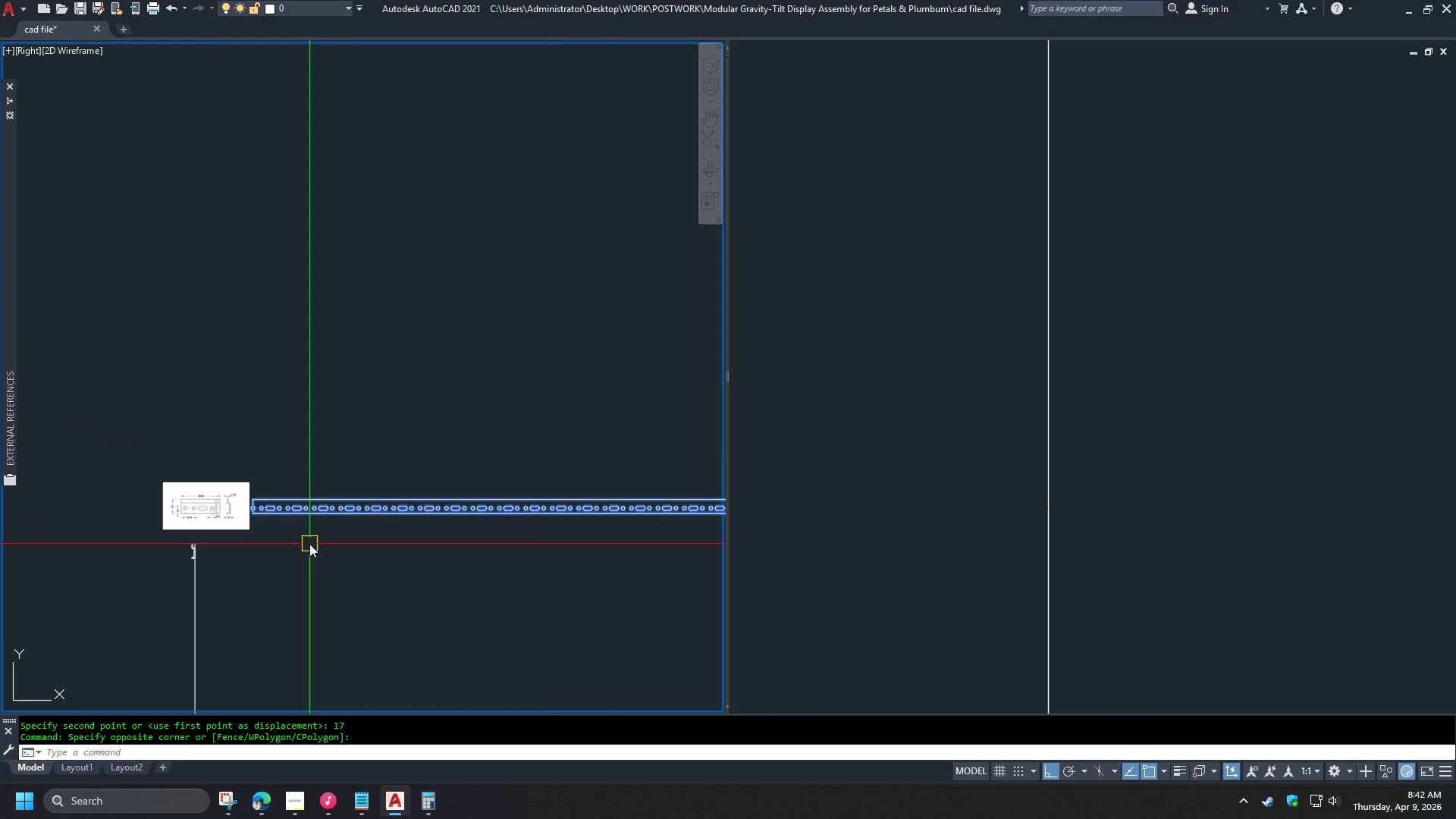 
key(Control+X)
 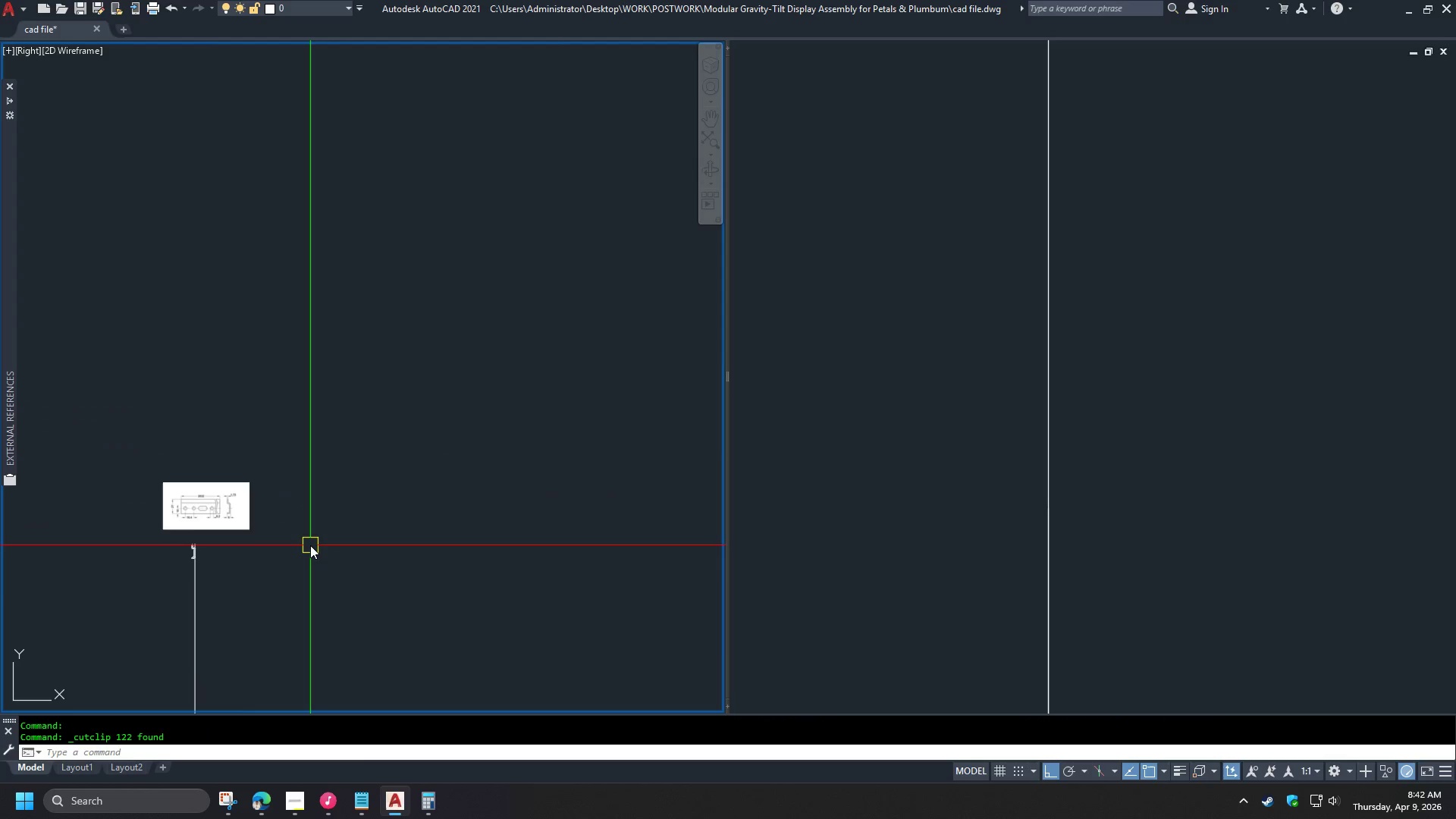 
scroll: coordinate [249, 385], scroll_direction: up, amount: 4.0
 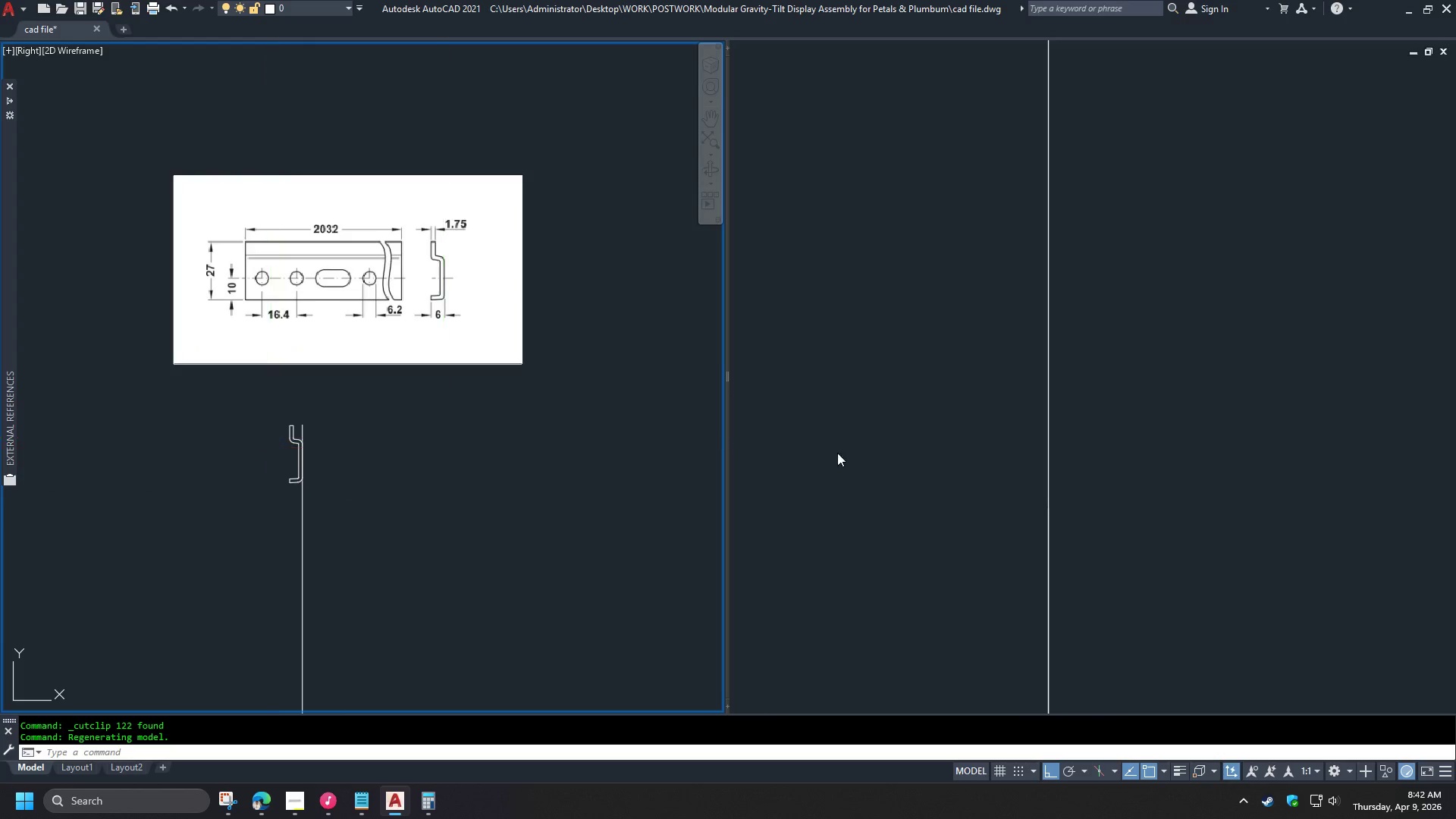 
left_click([891, 454])
 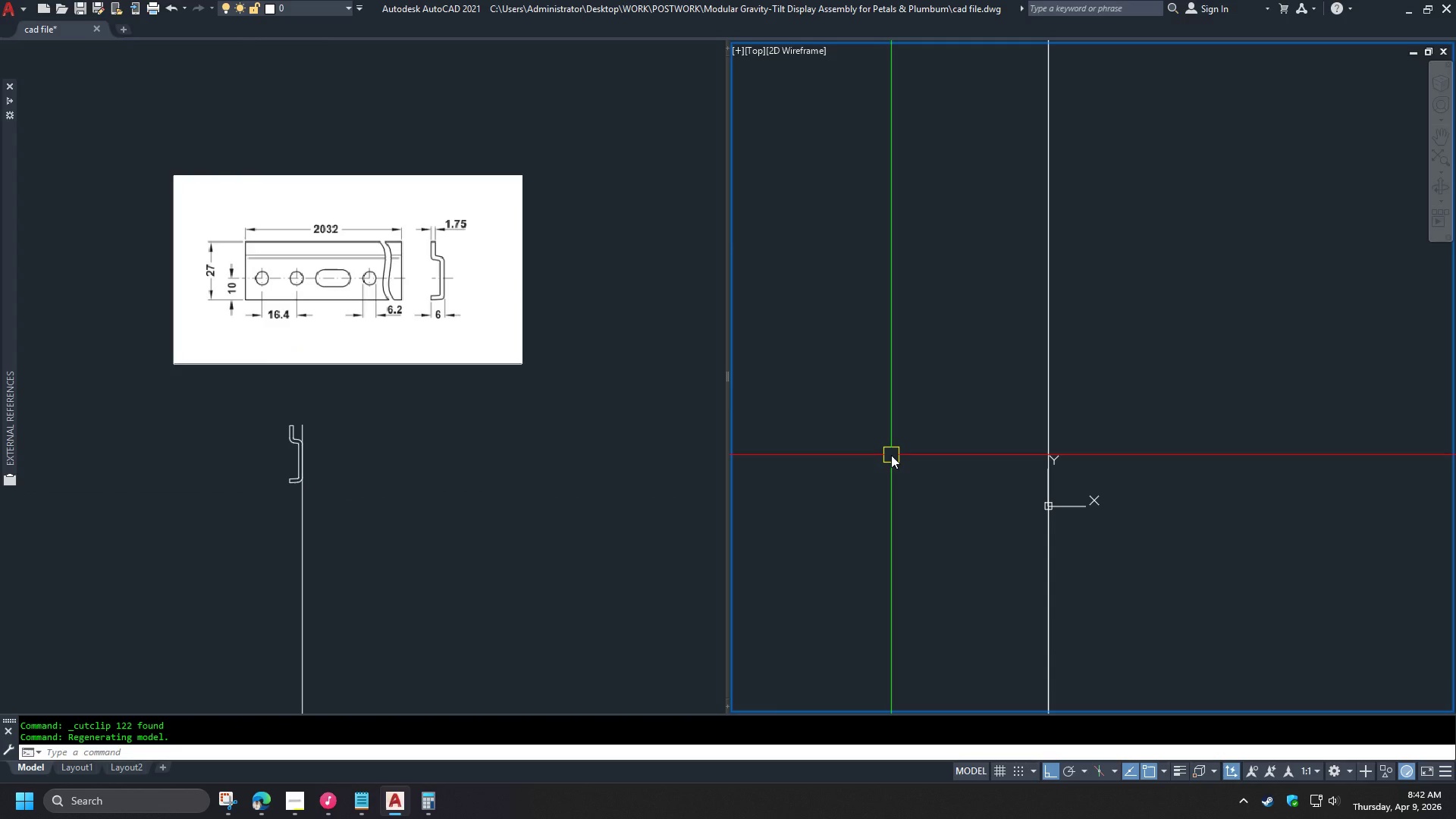 
type(-v fr )
 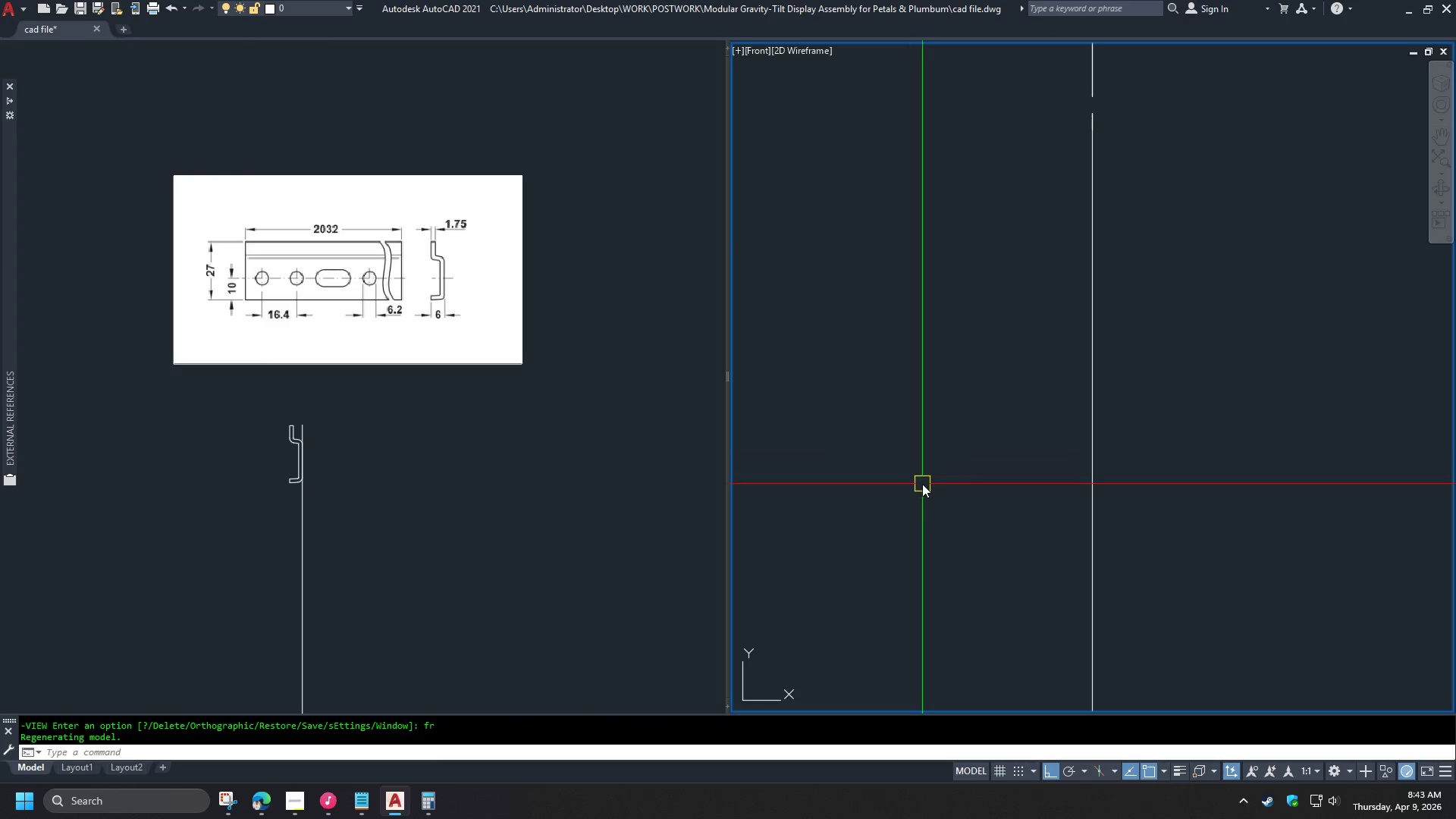 
scroll: coordinate [924, 472], scroll_direction: down, amount: 3.0
 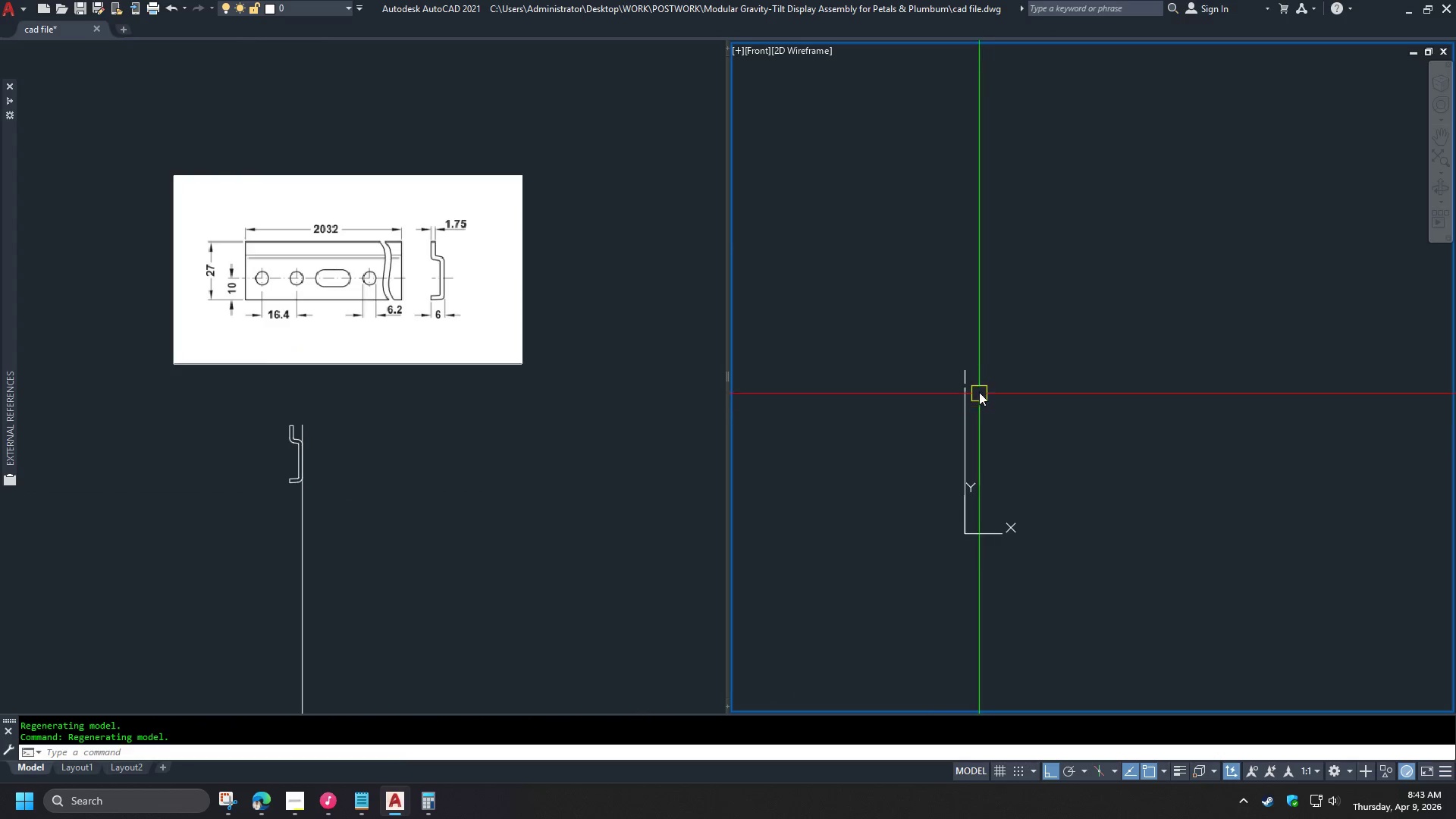 
scroll: coordinate [971, 381], scroll_direction: up, amount: 3.0
 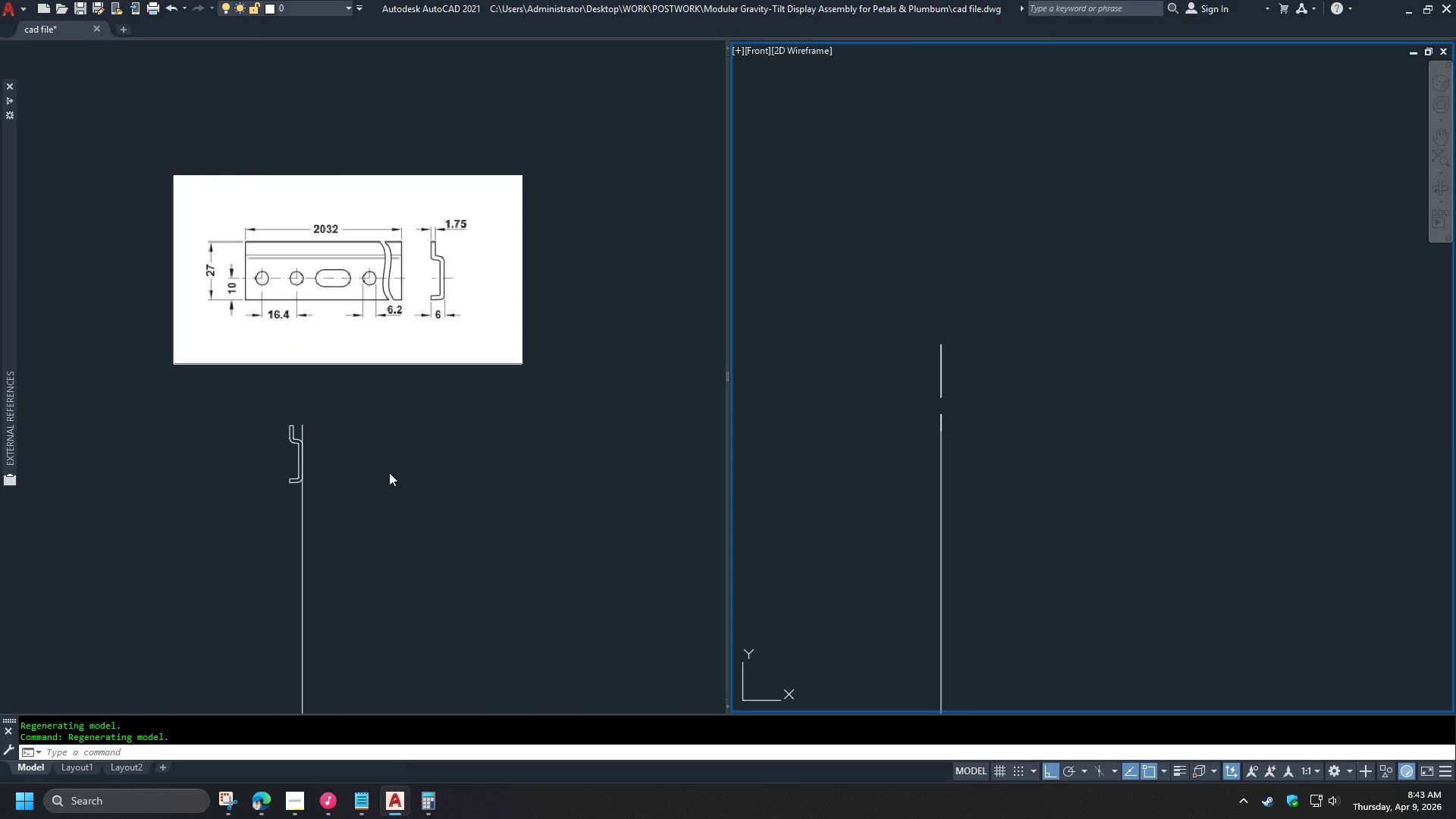 
left_click([378, 482])
 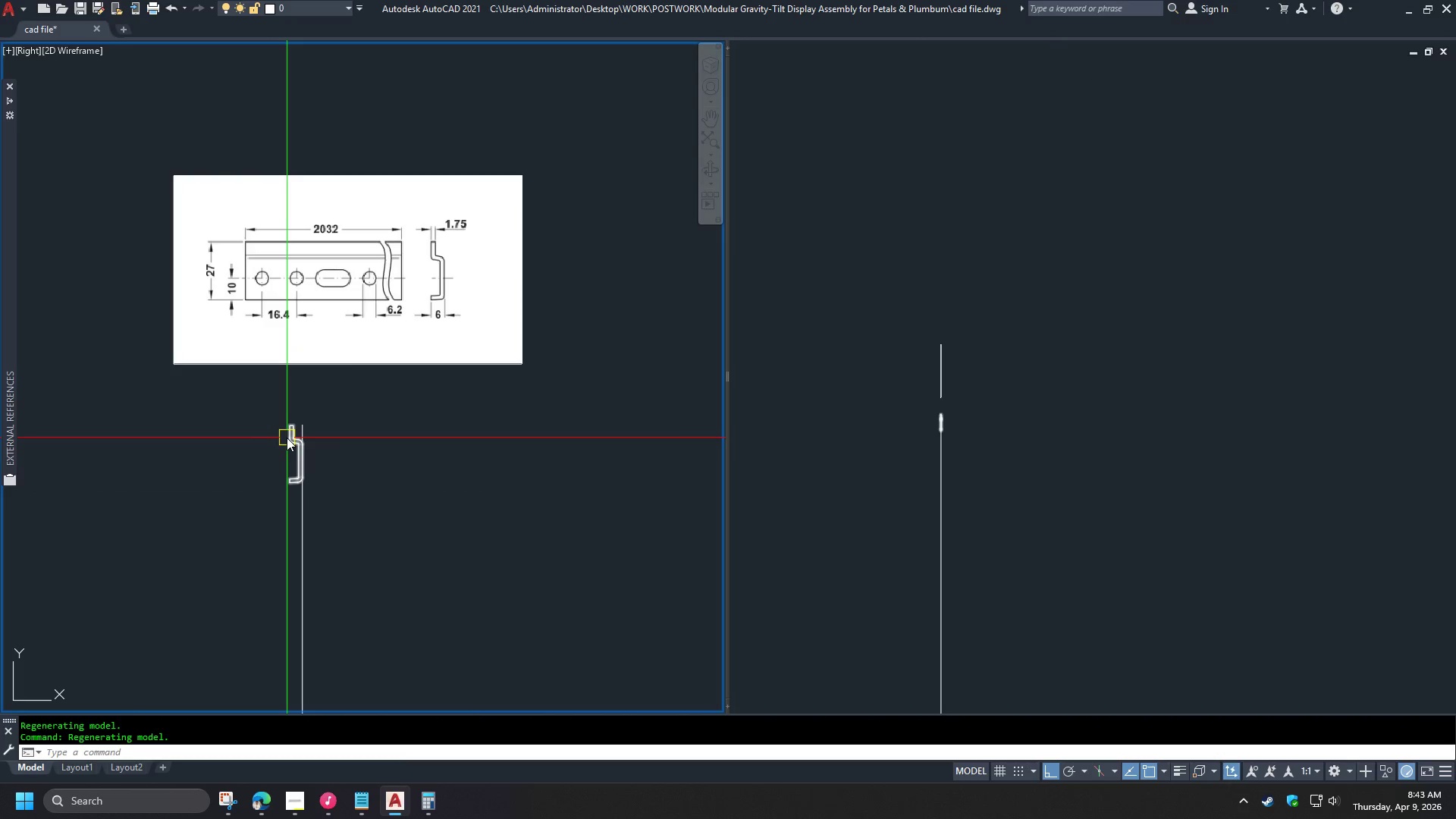 
left_click([287, 438])
 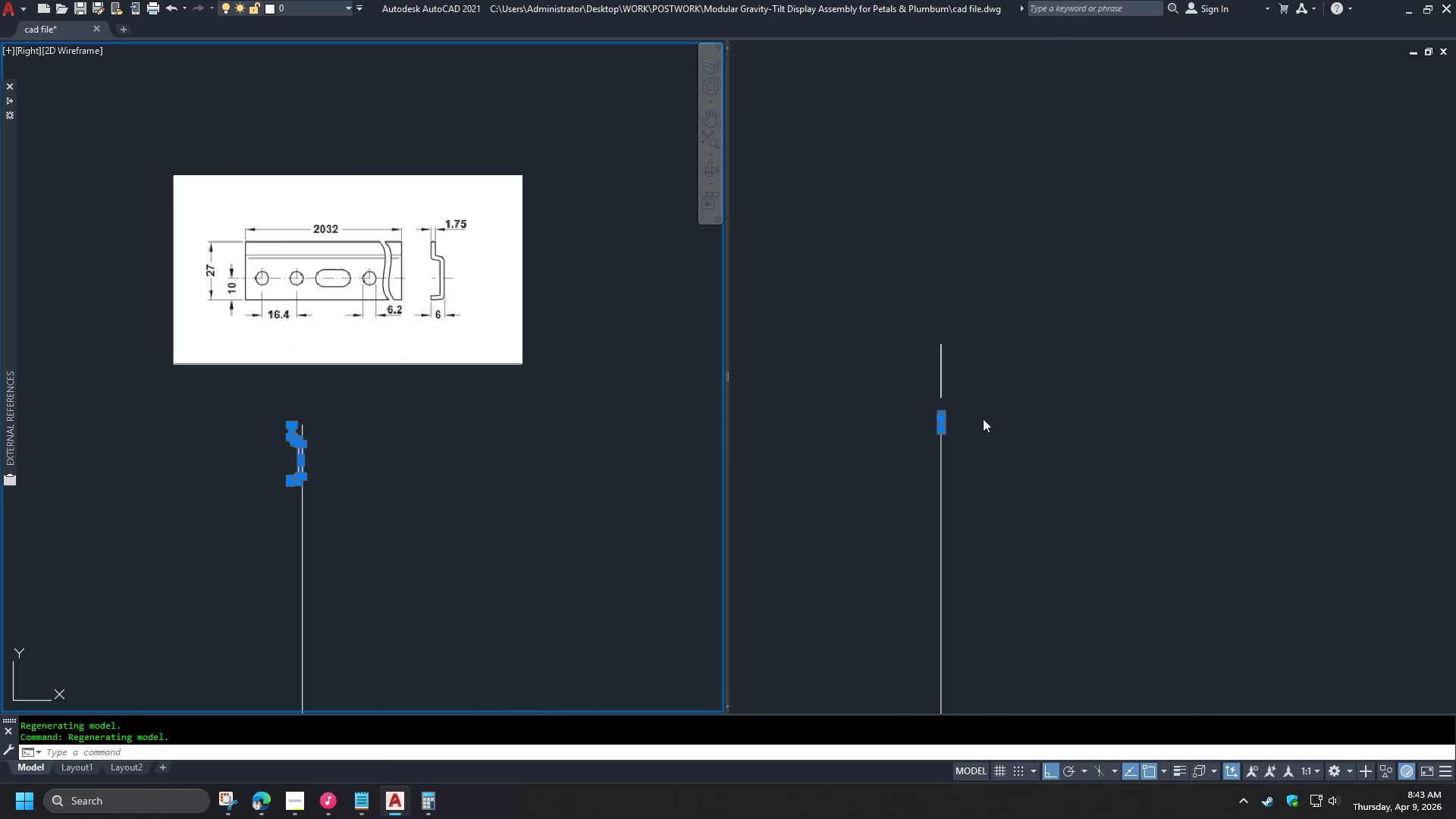 
left_click([999, 421])
 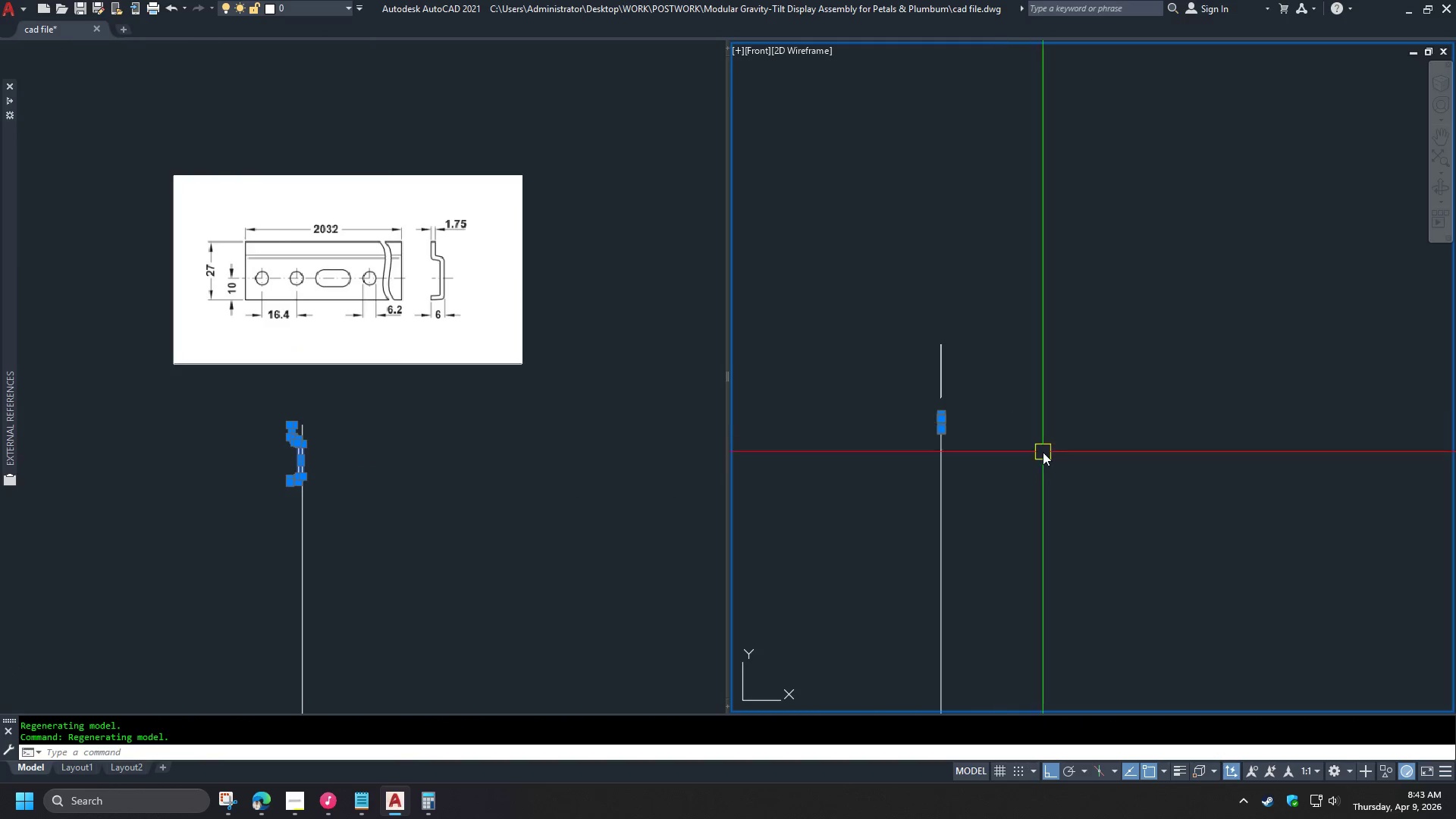 
scroll: coordinate [1043, 452], scroll_direction: down, amount: 3.0
 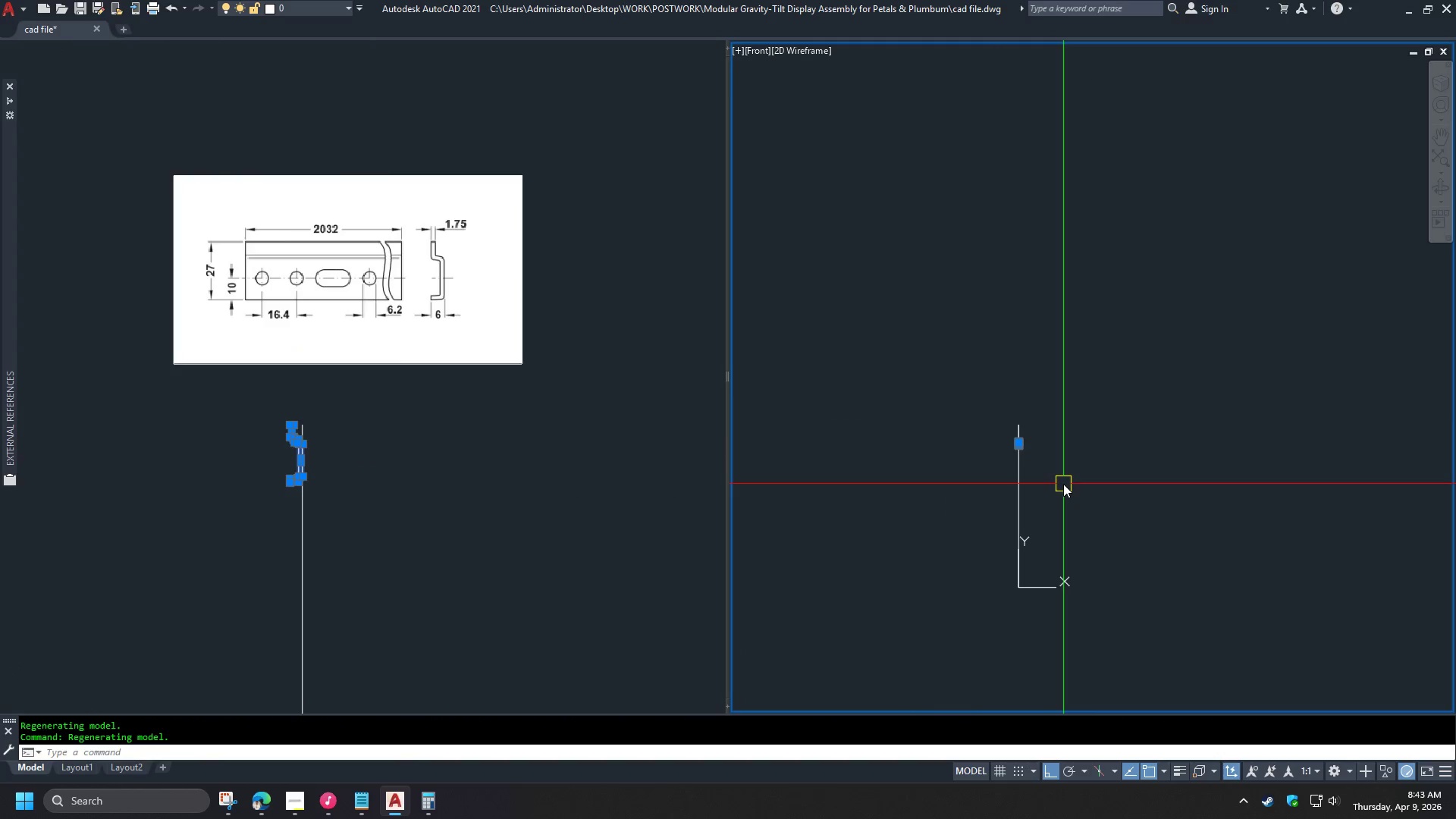 
type(ext )
 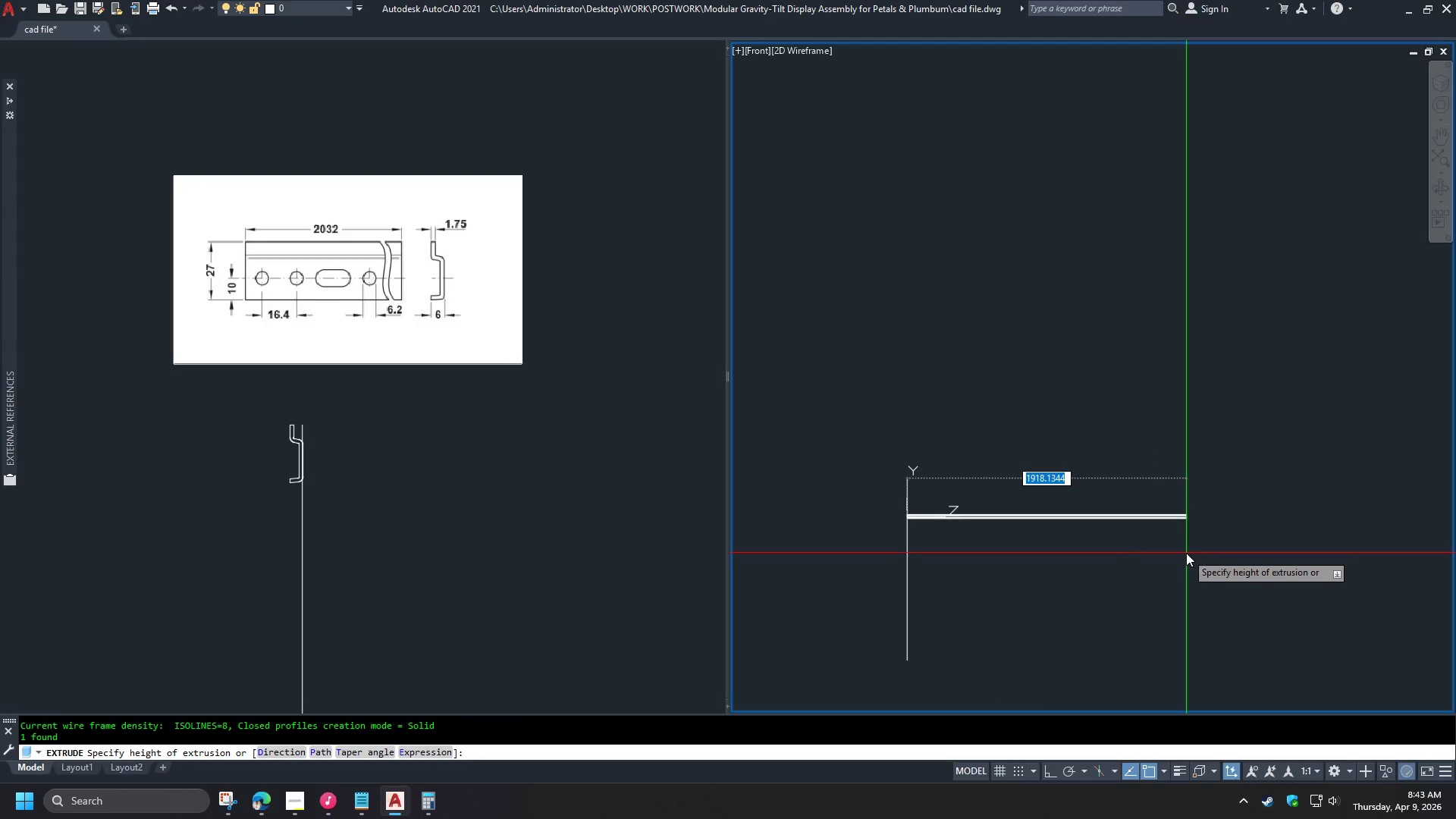 
wait(5.62)
 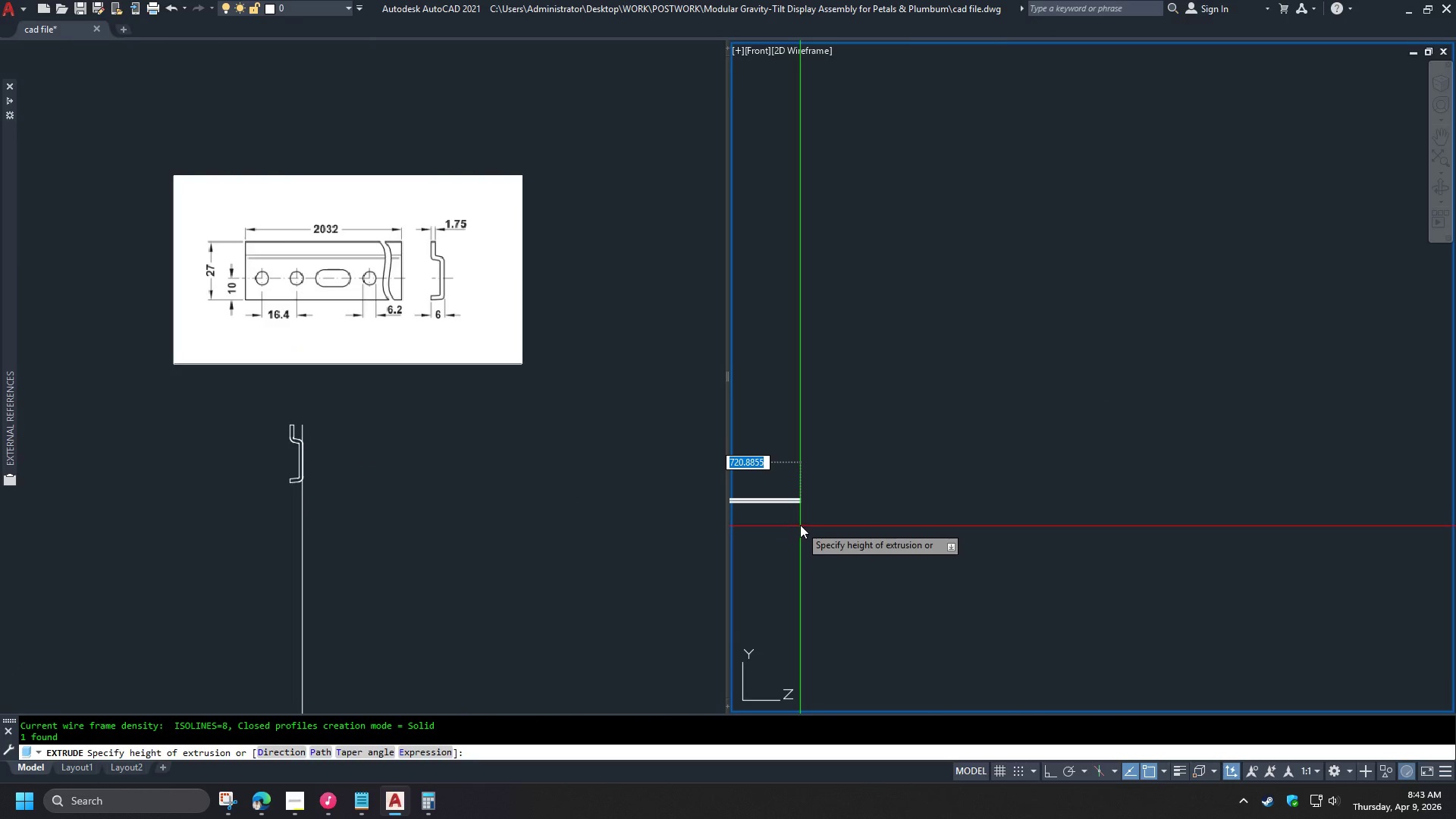 
key(Numpad2)
 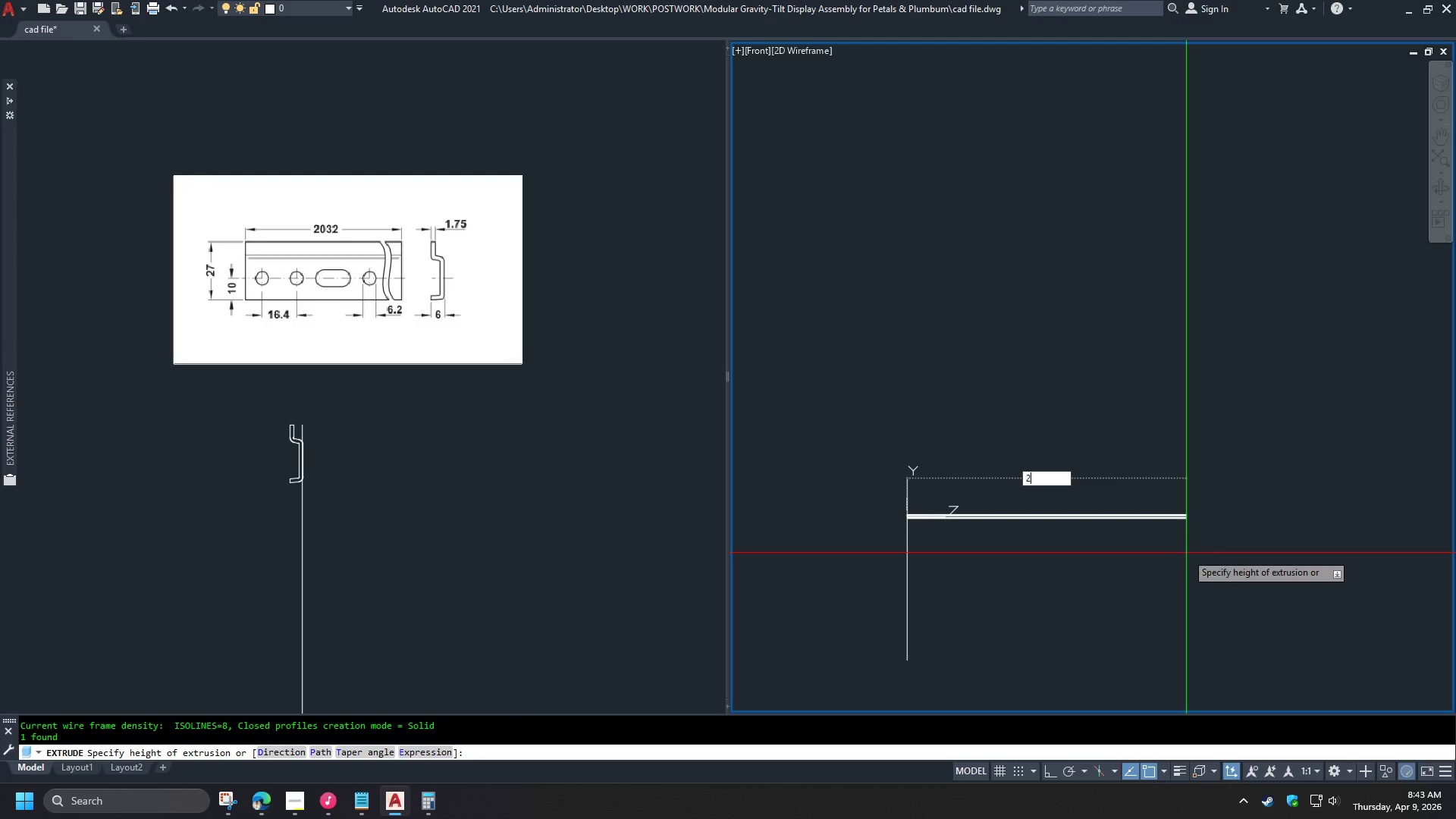 
key(Numpad0)
 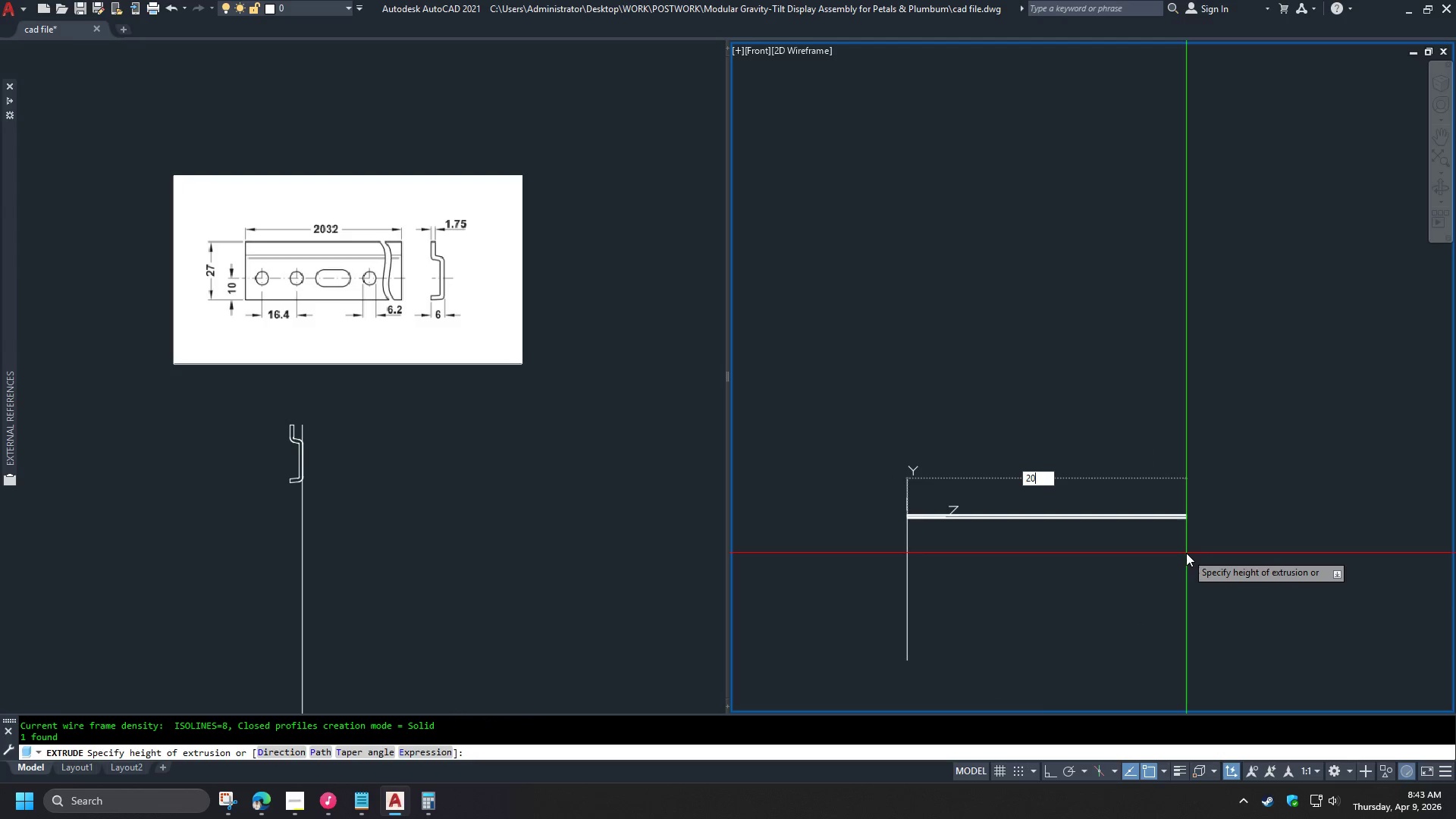 
key(Numpad3)
 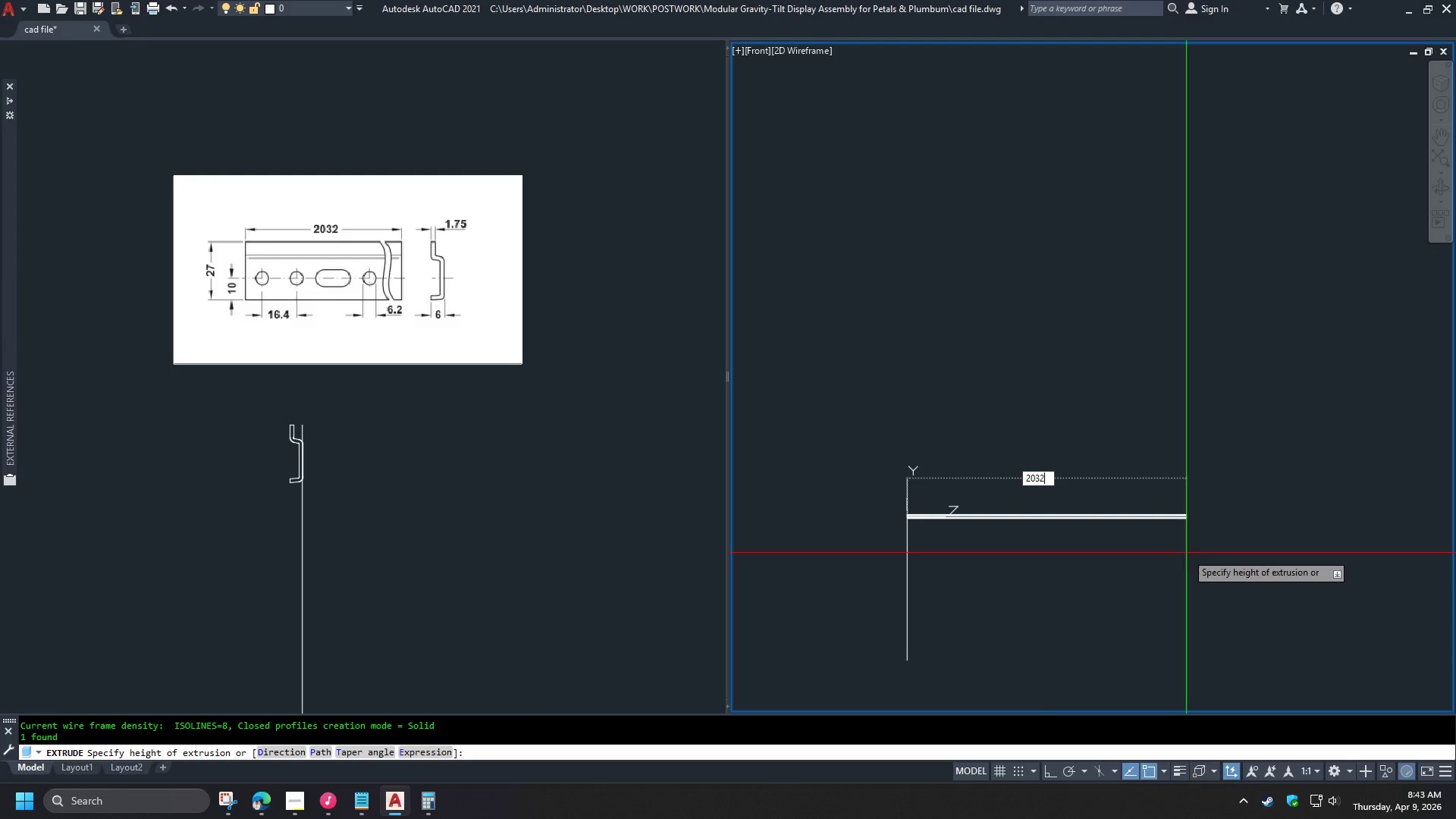 
key(Numpad2)
 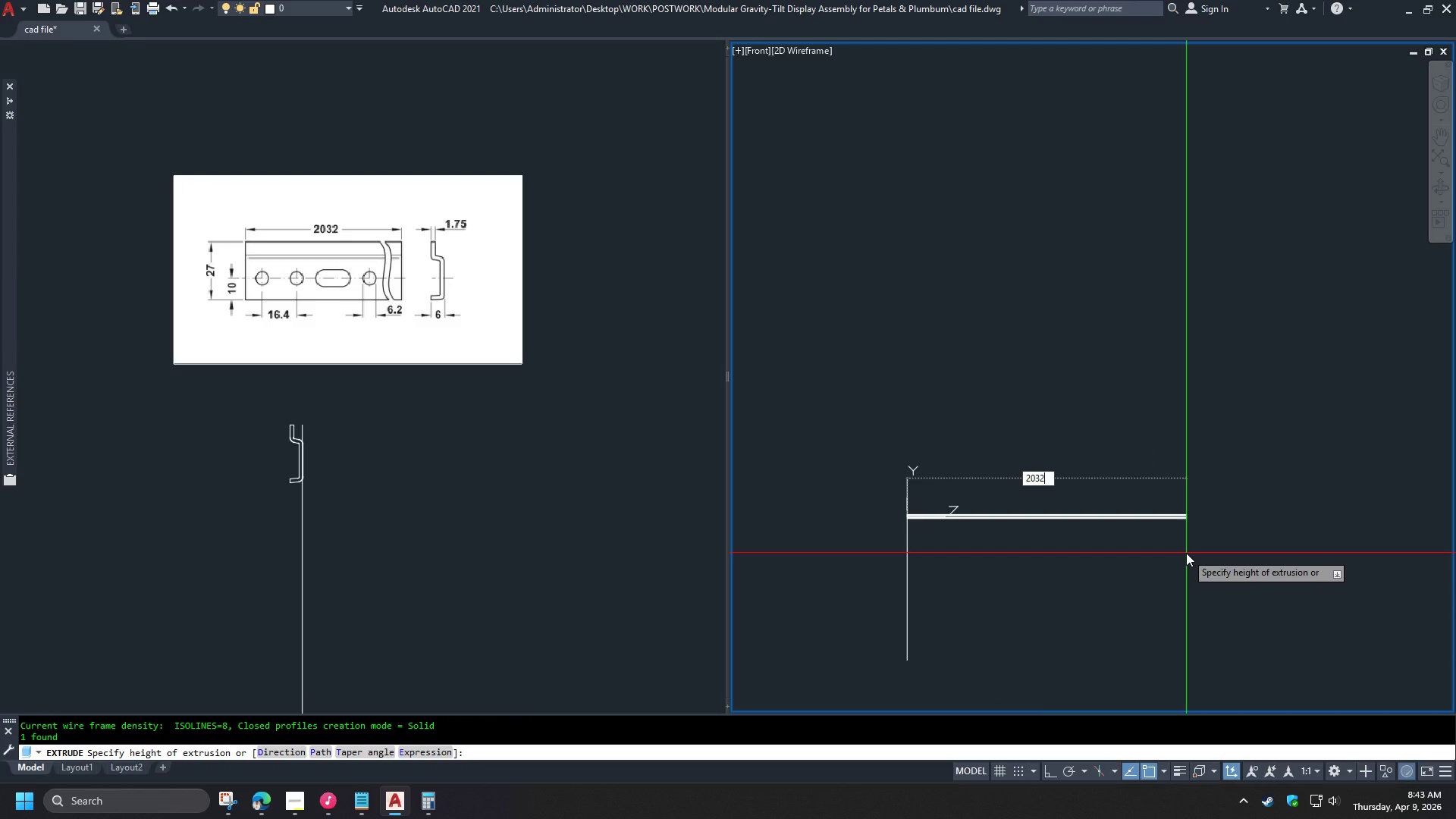 
key(NumpadEnter)
 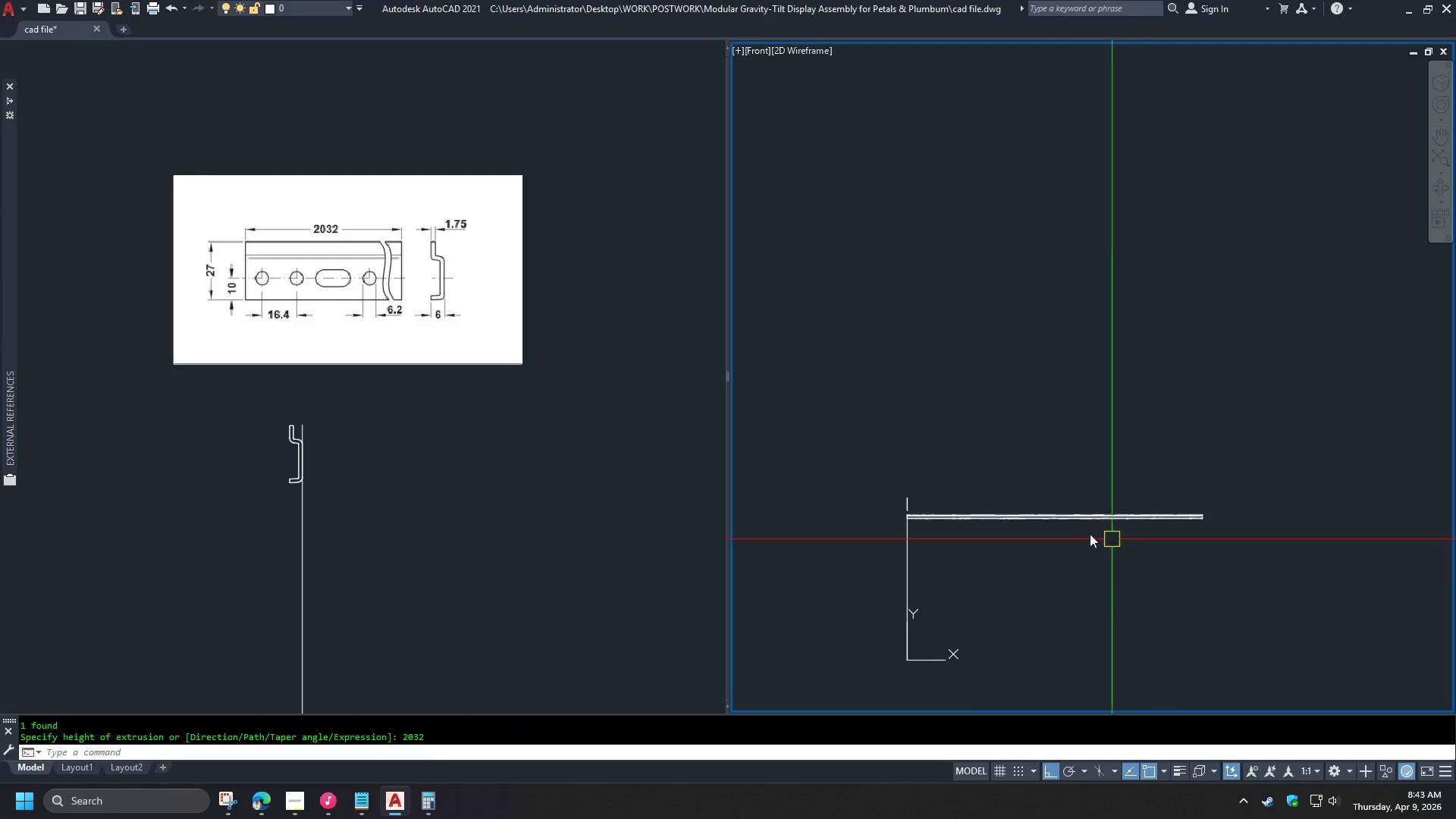 
scroll: coordinate [852, 626], scroll_direction: up, amount: 10.0
 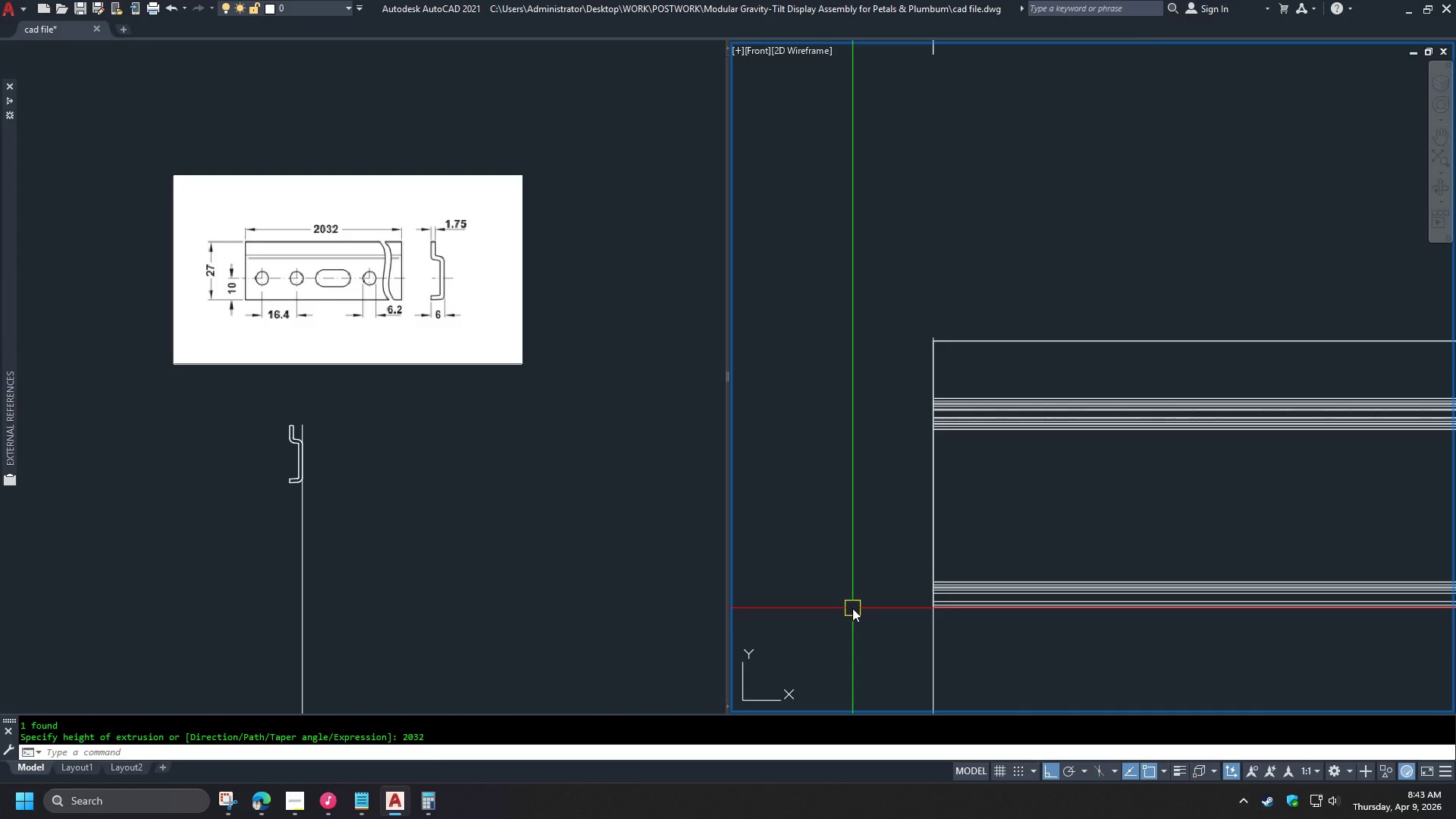 
left_click([426, 548])
 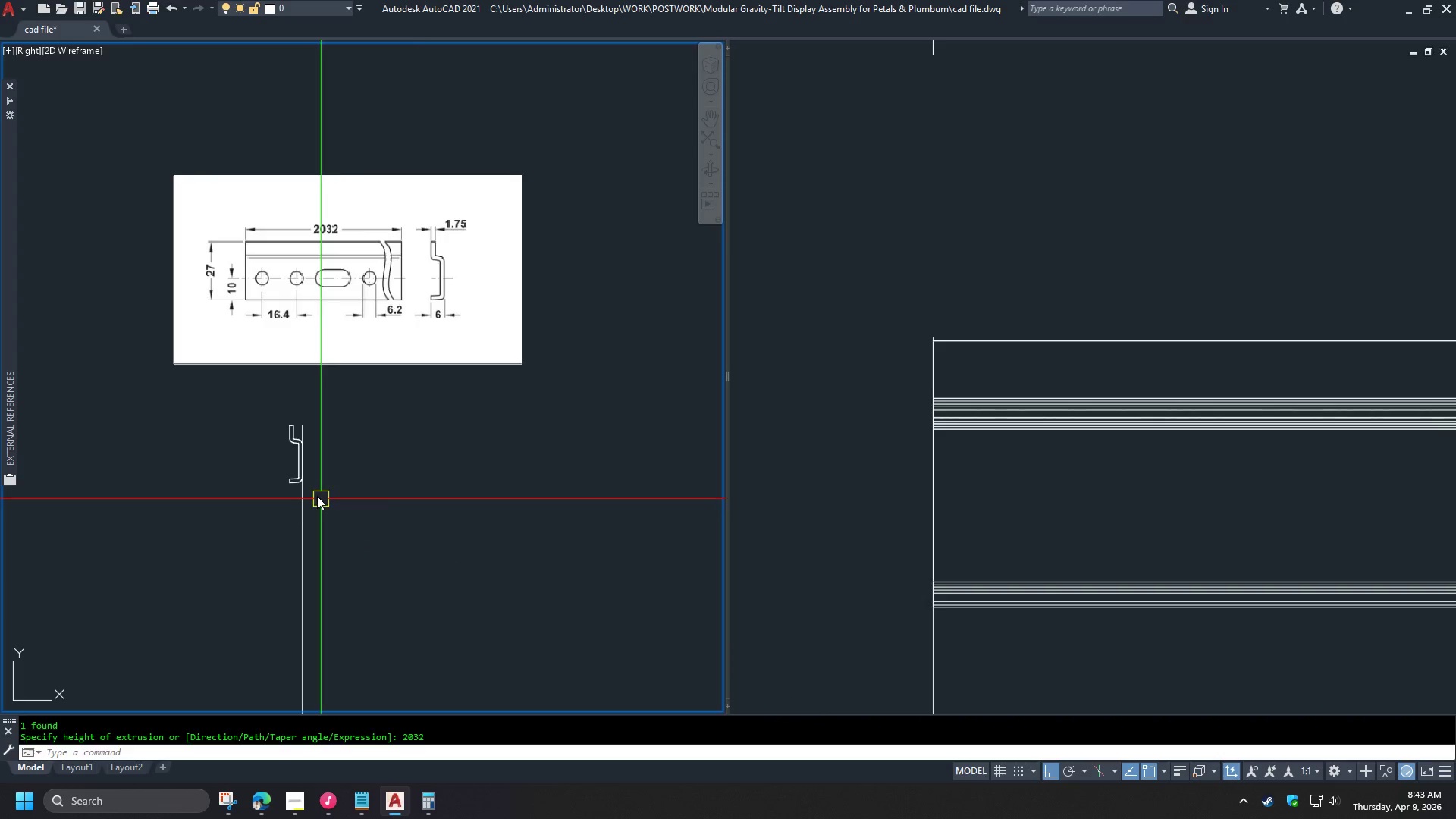 
scroll: coordinate [290, 462], scroll_direction: up, amount: 3.0
 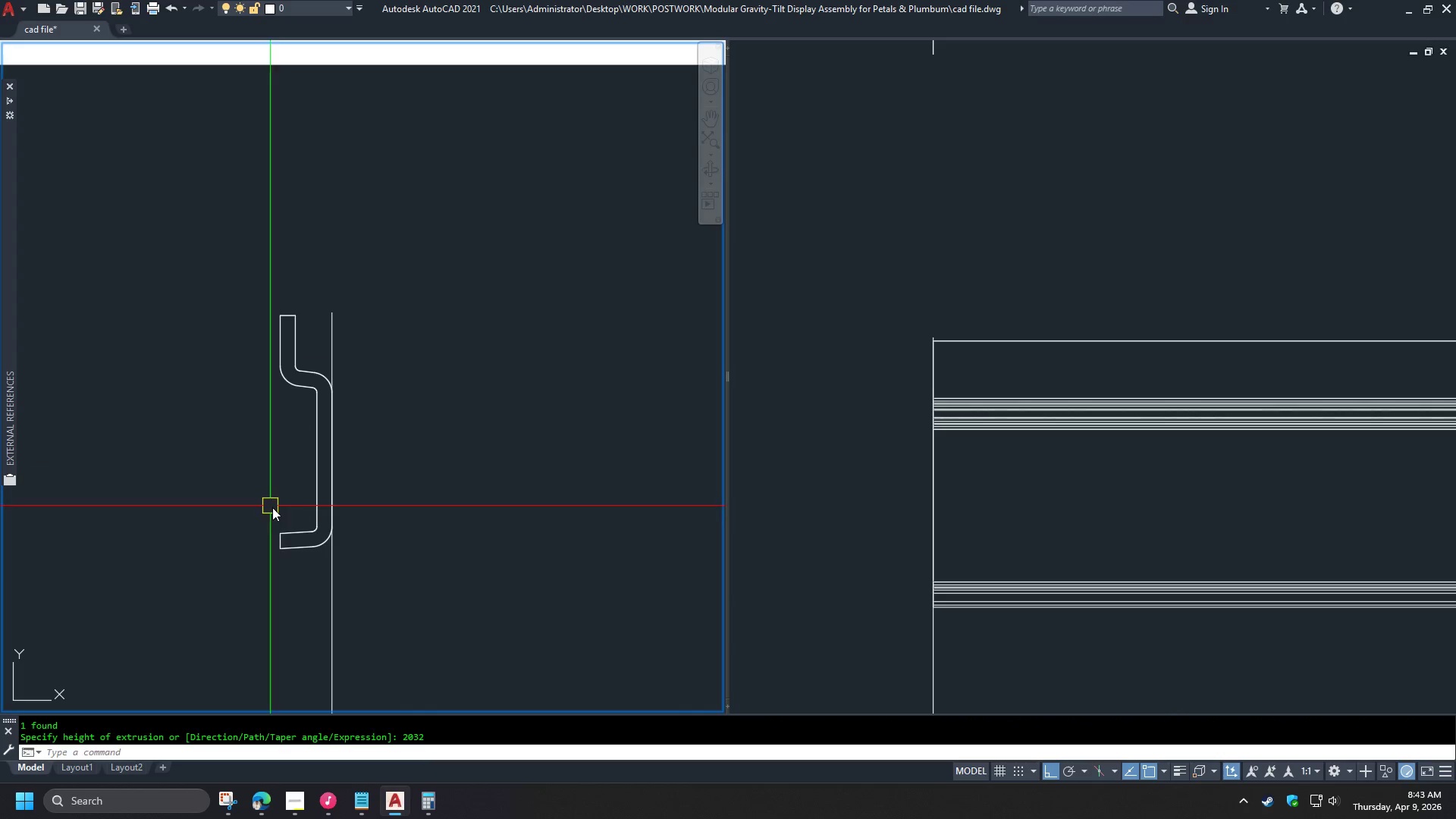 
type(c end )
 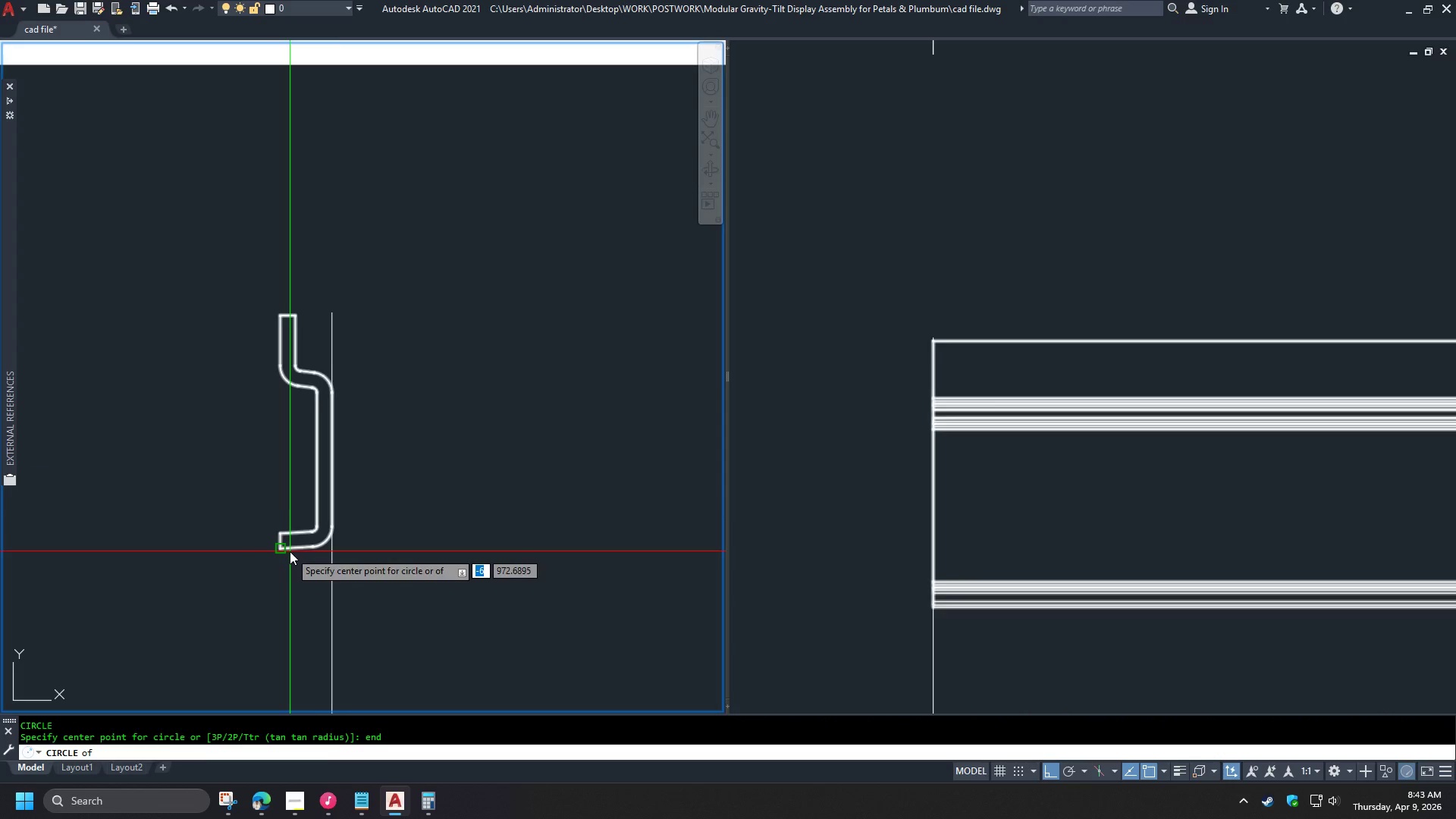 
left_click([290, 551])
 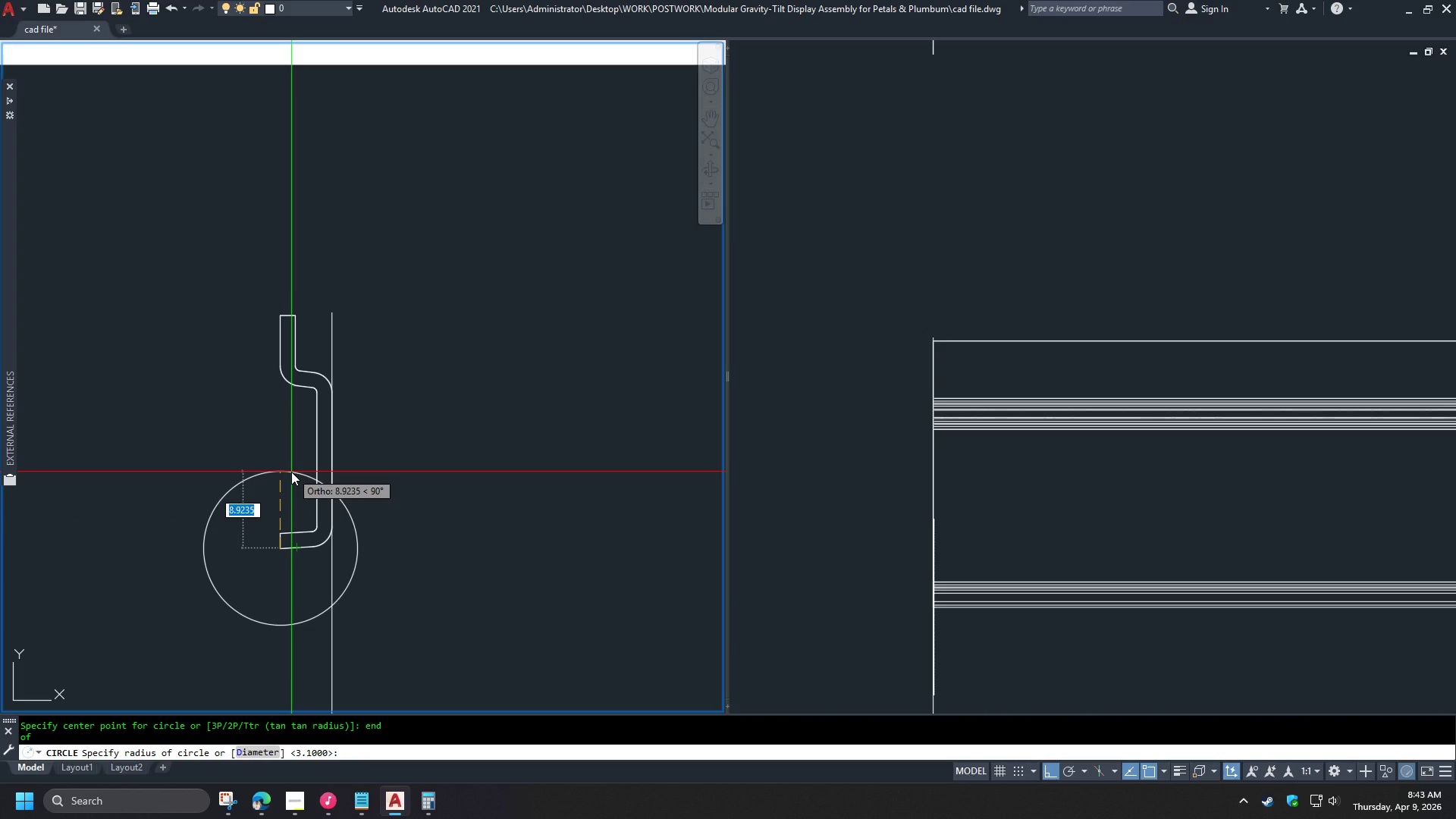 
key(Numpad1)
 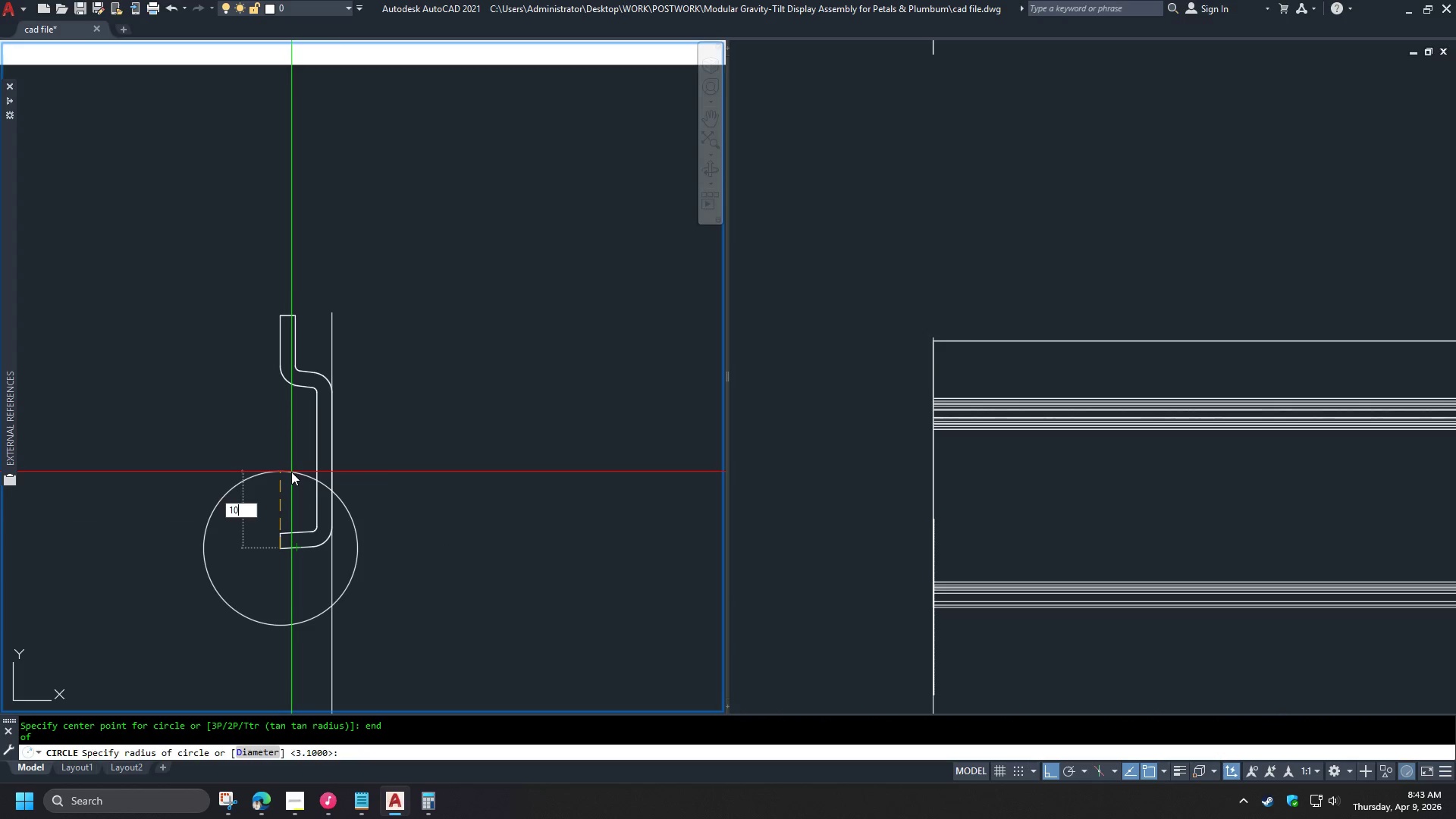 
key(Numpad0)
 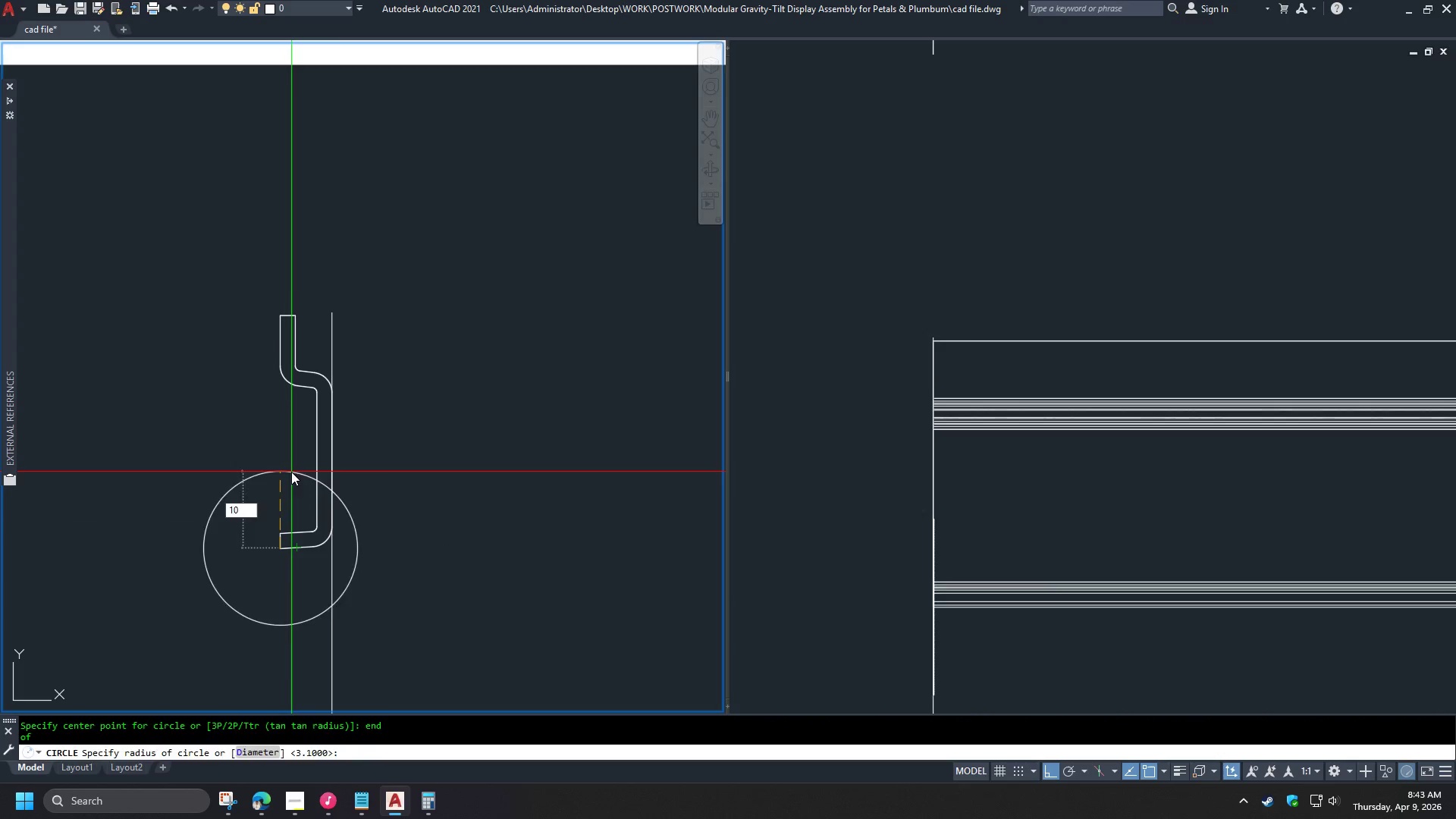 
key(NumpadEnter)
 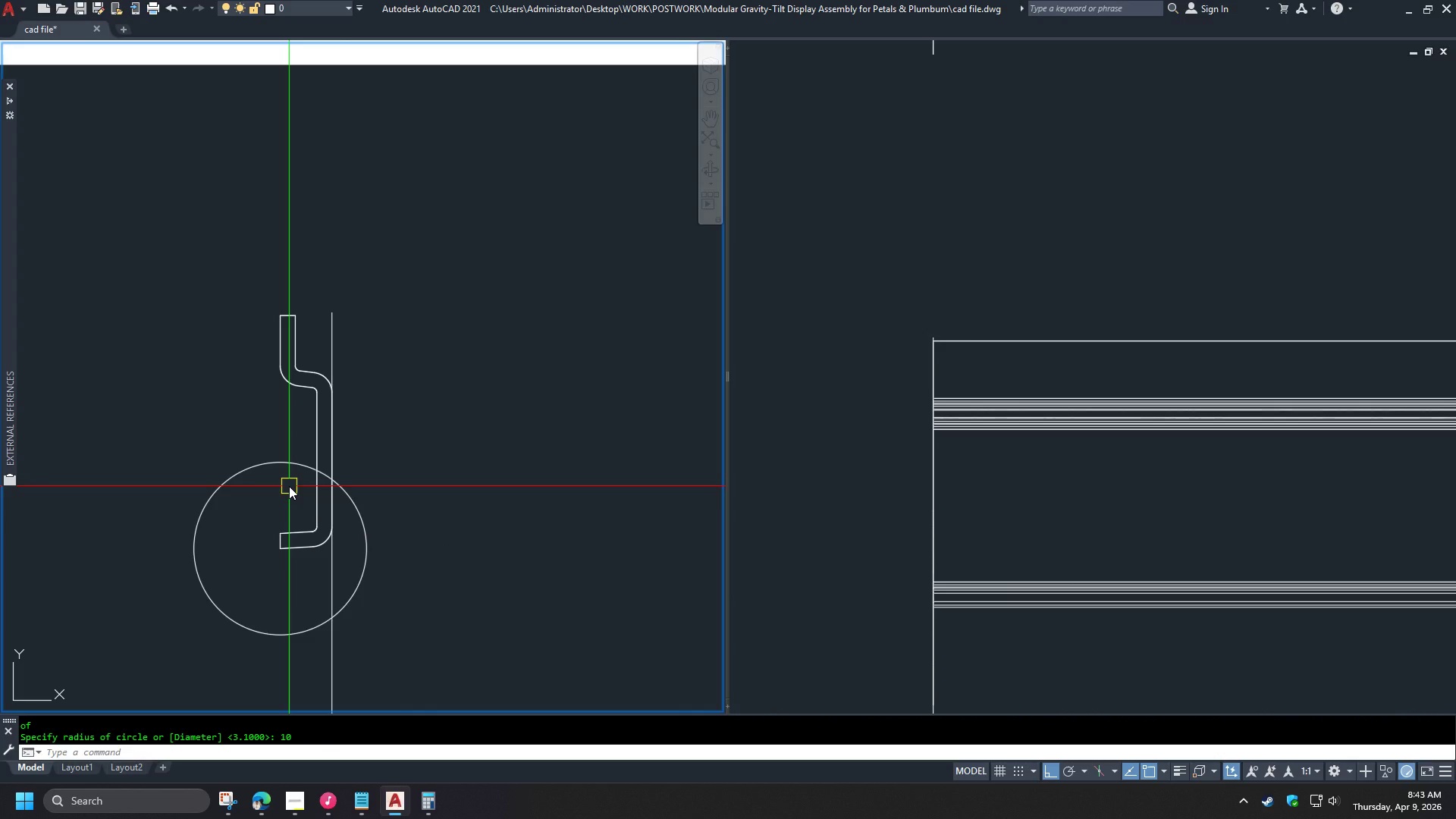 
left_click([883, 487])
 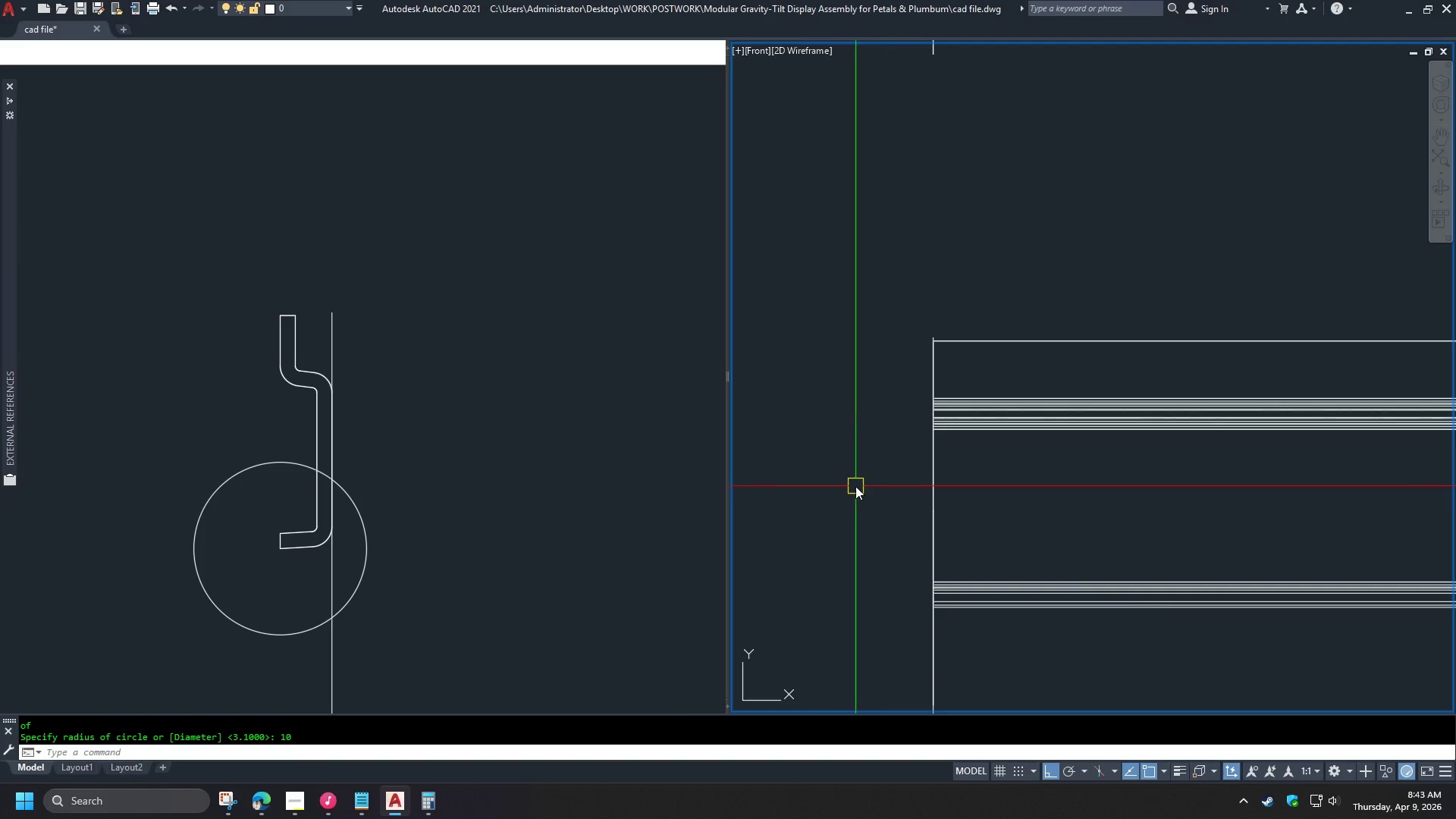 
scroll: coordinate [855, 488], scroll_direction: down, amount: 10.0
 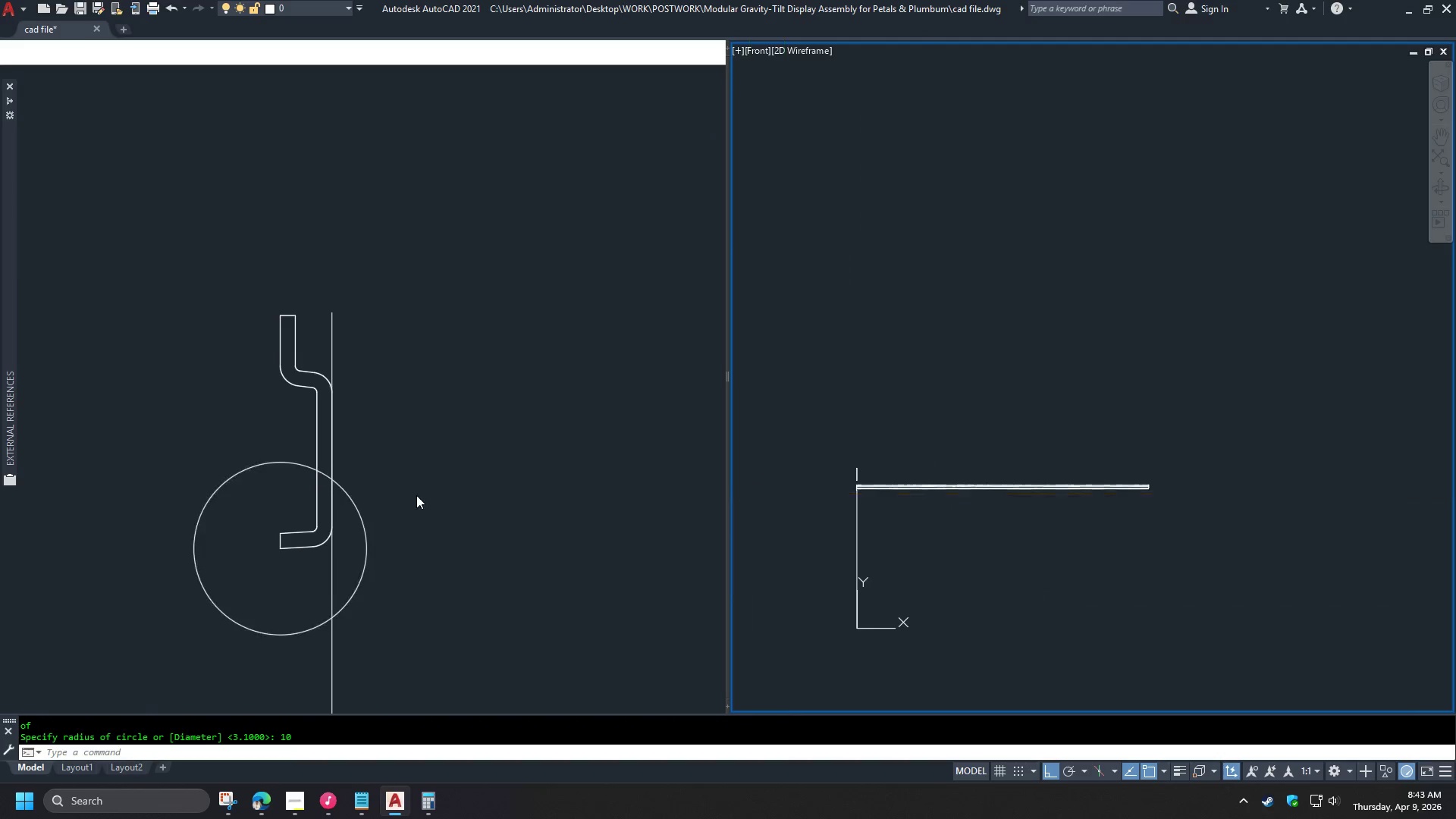 
left_click([403, 500])
 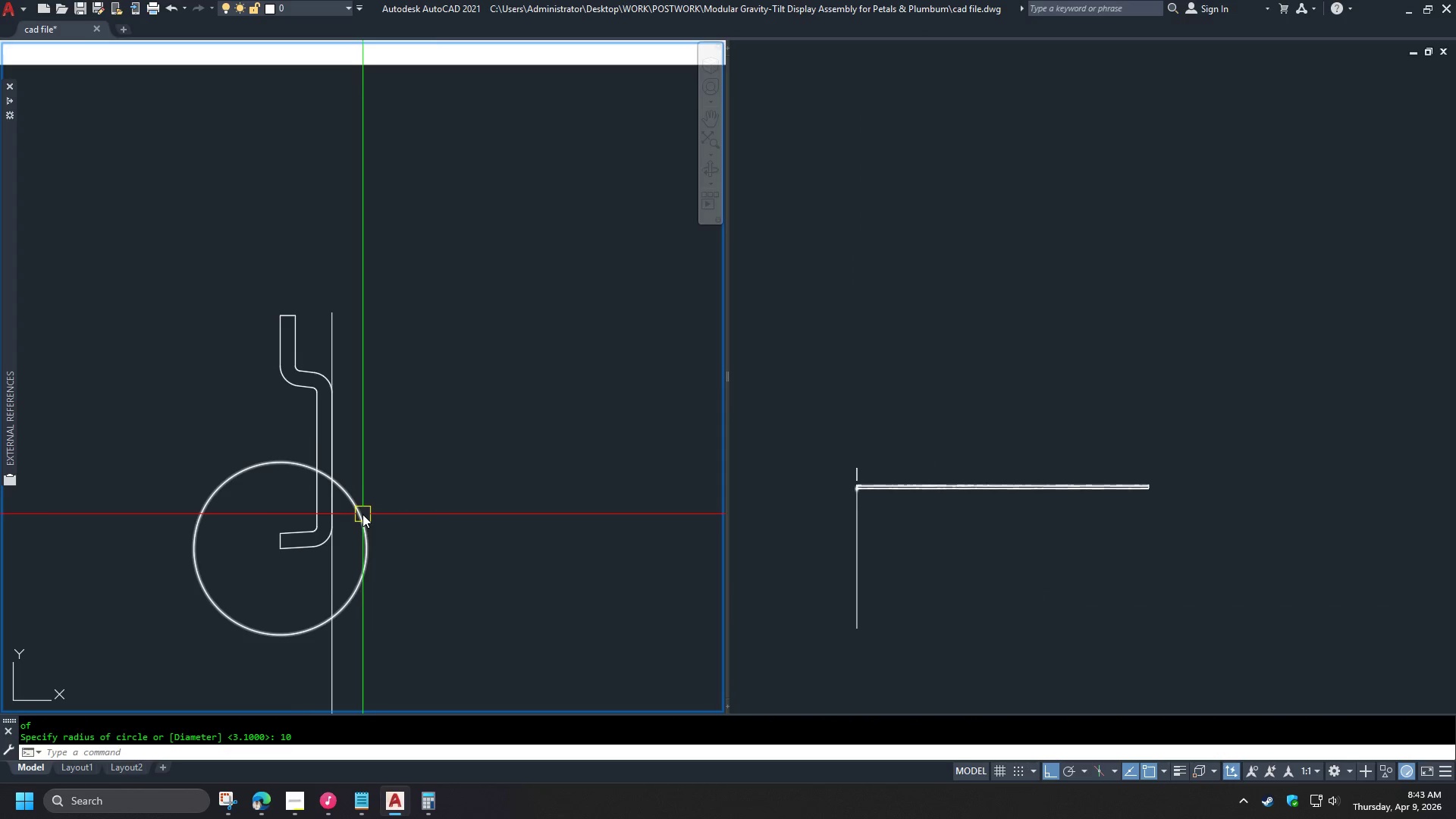 
left_click([362, 514])
 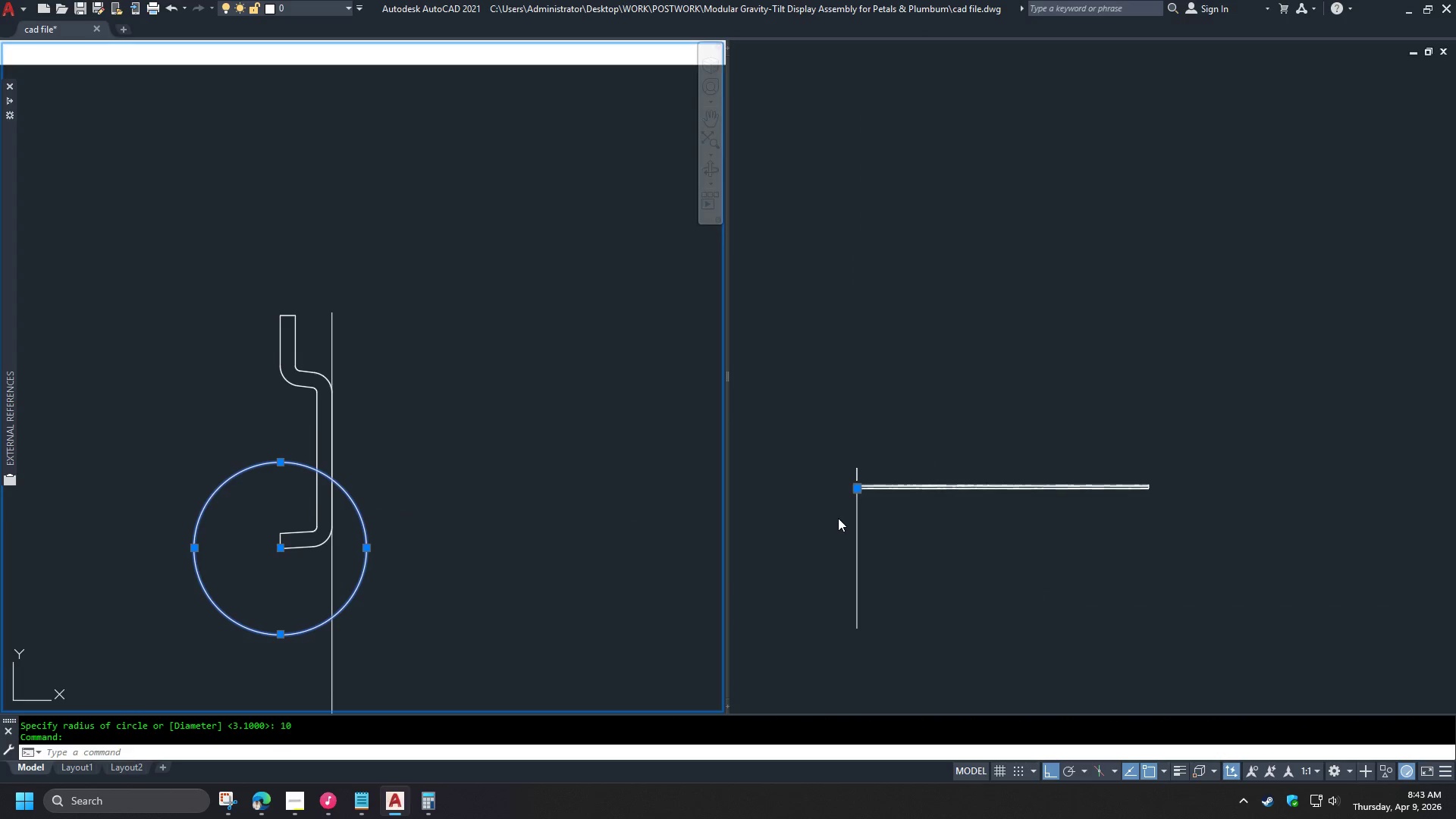 
left_click([838, 518])
 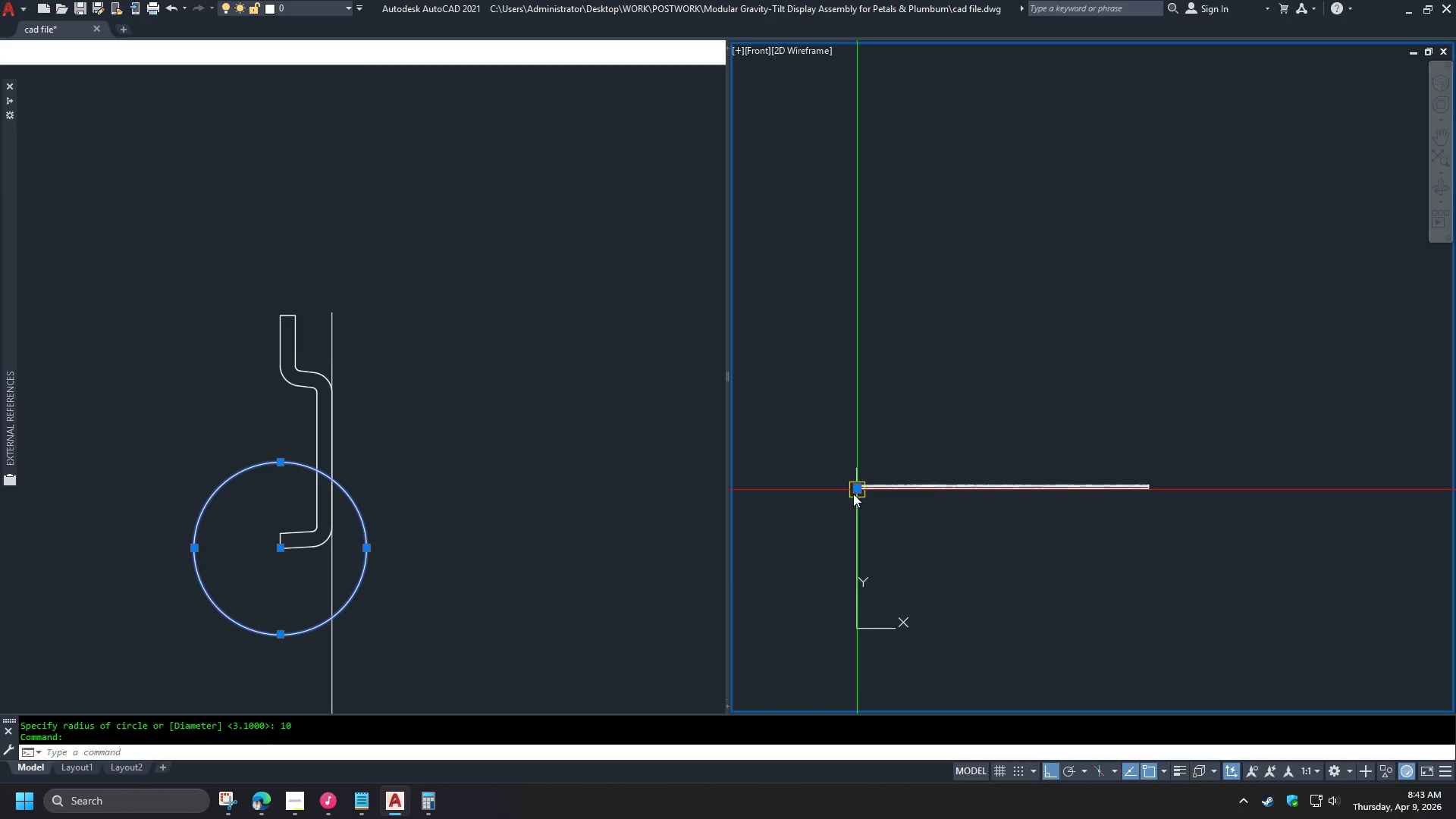 
scroll: coordinate [878, 437], scroll_direction: up, amount: 9.0
 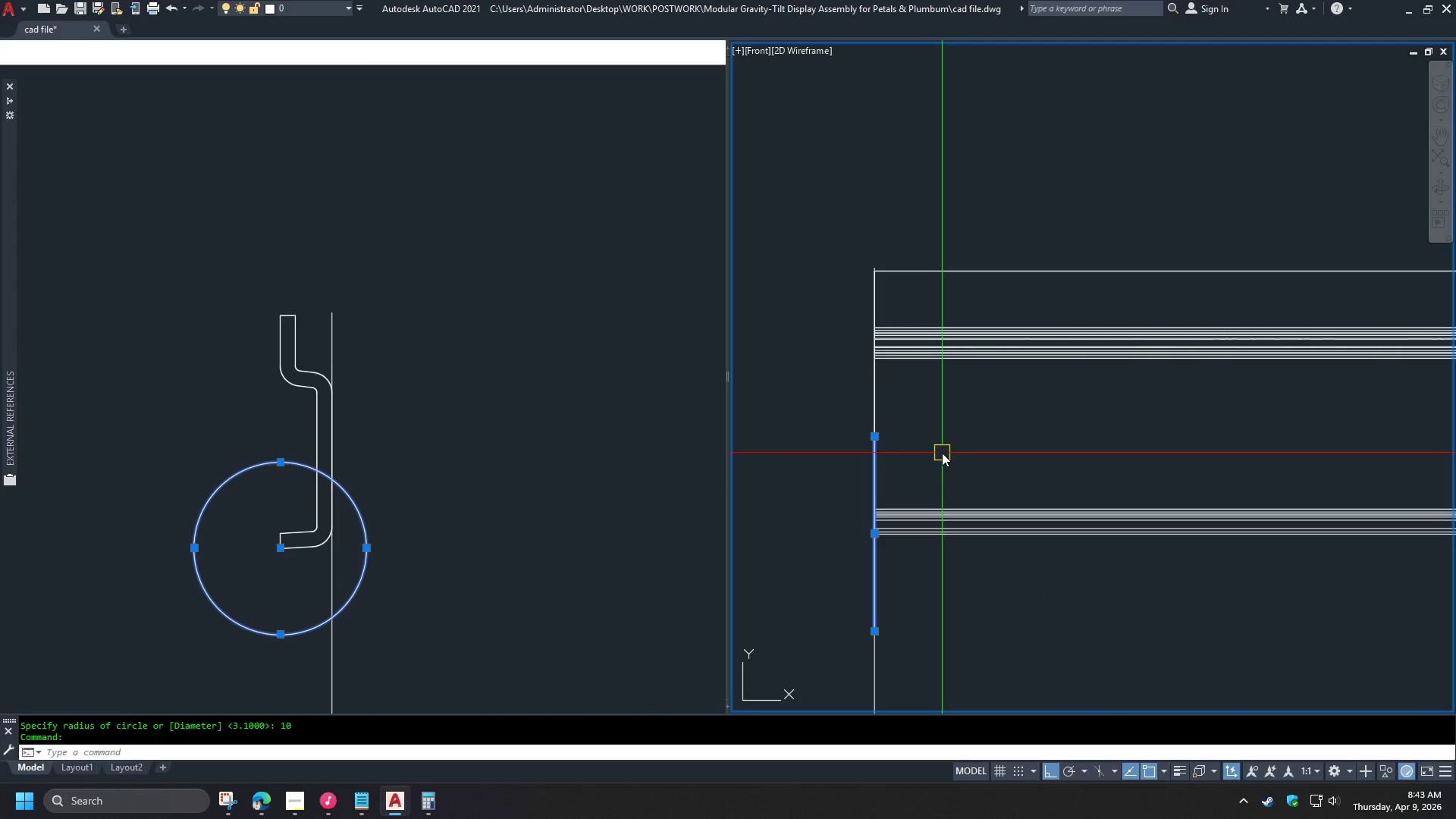 
key(Escape)
 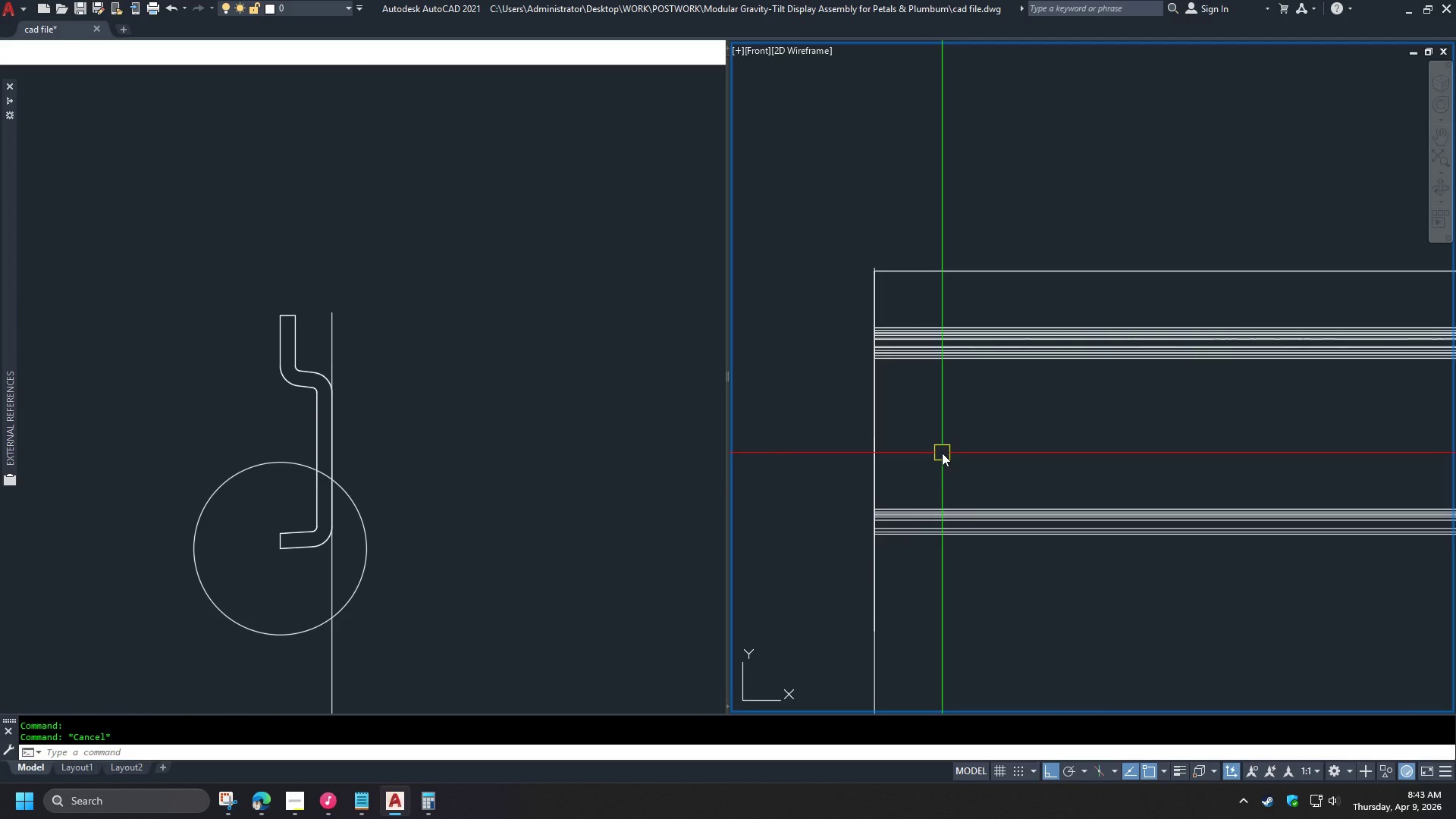 
key(L)
 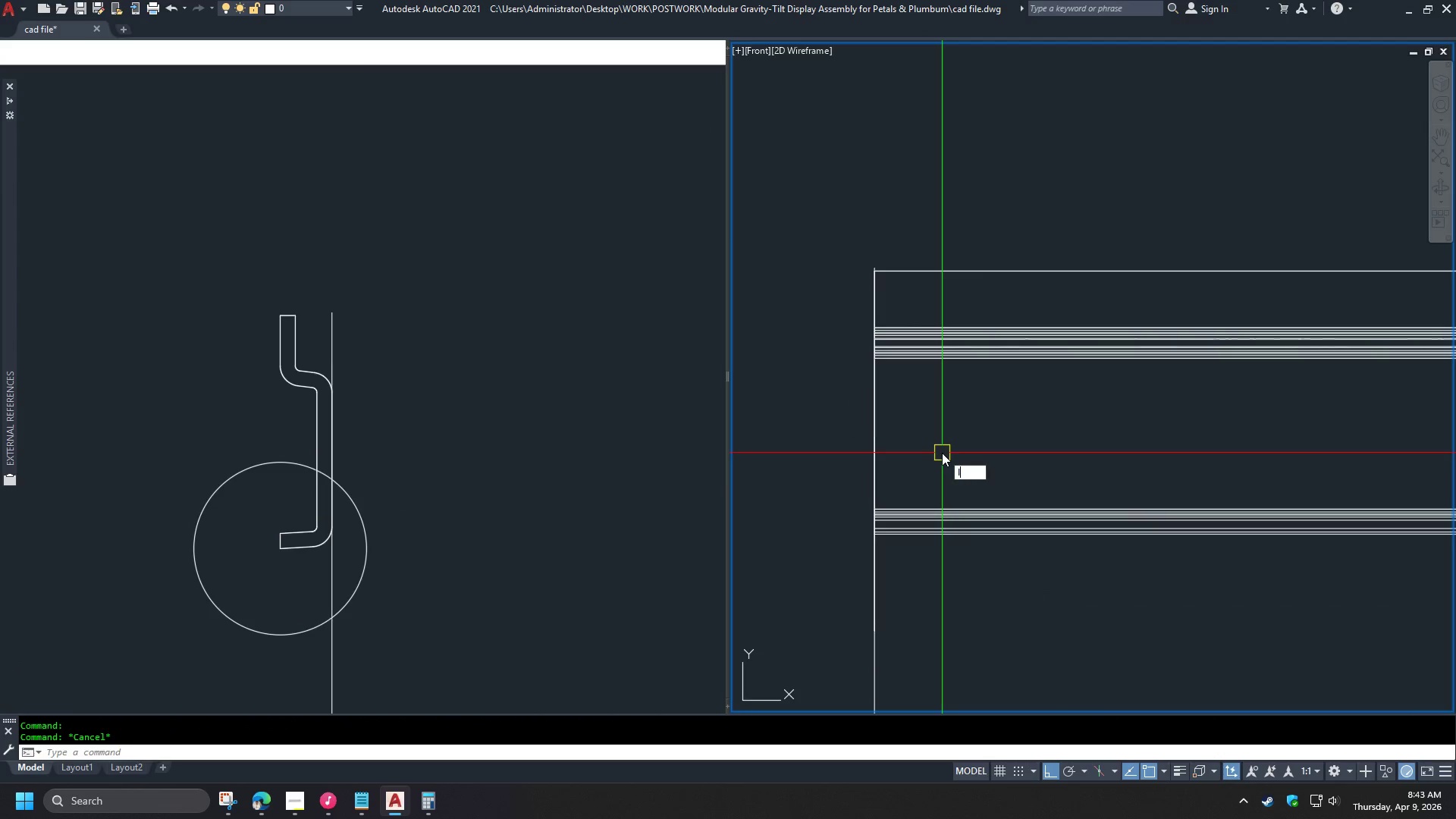 
key(Space)
 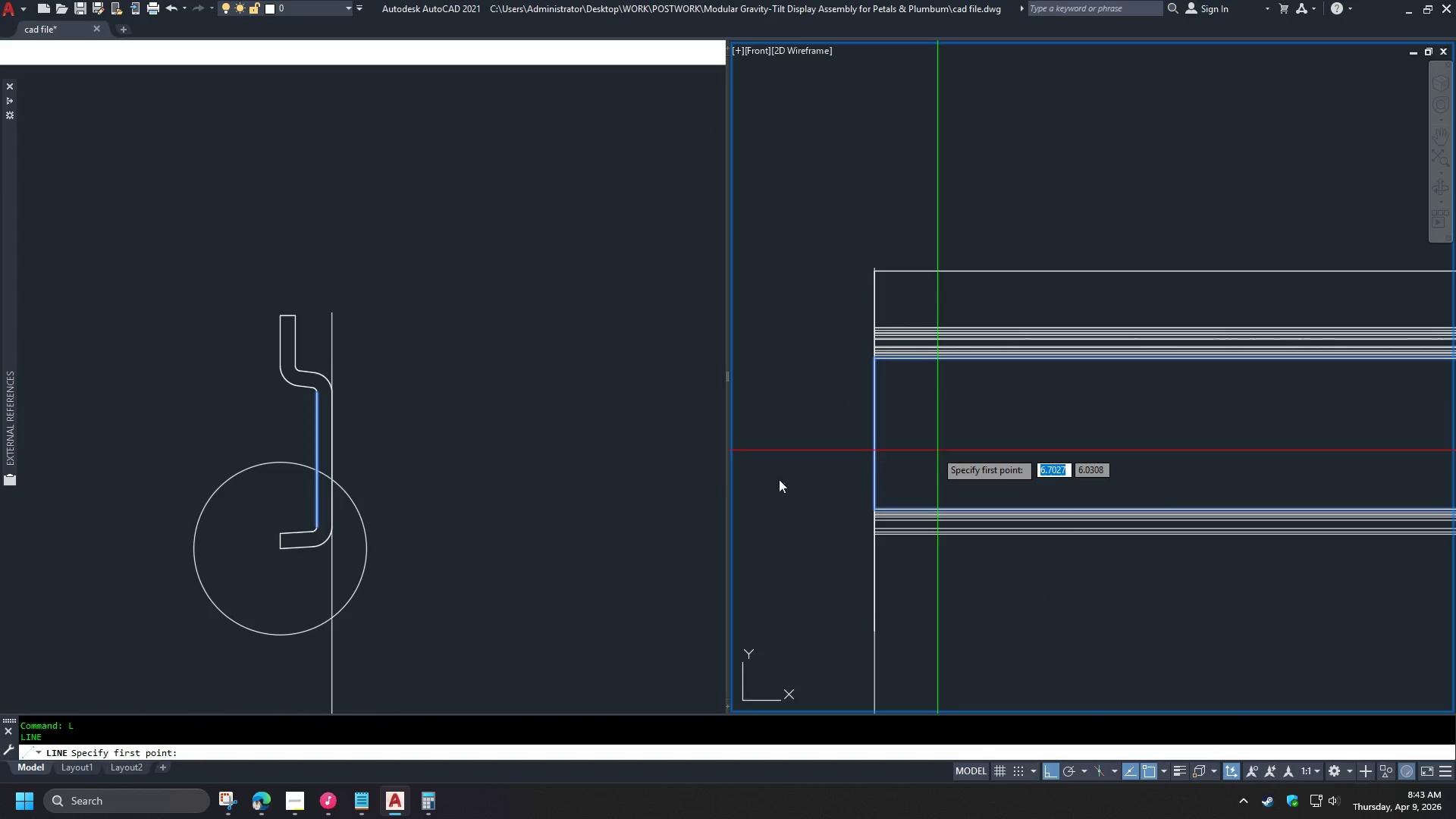 
left_click([412, 501])
 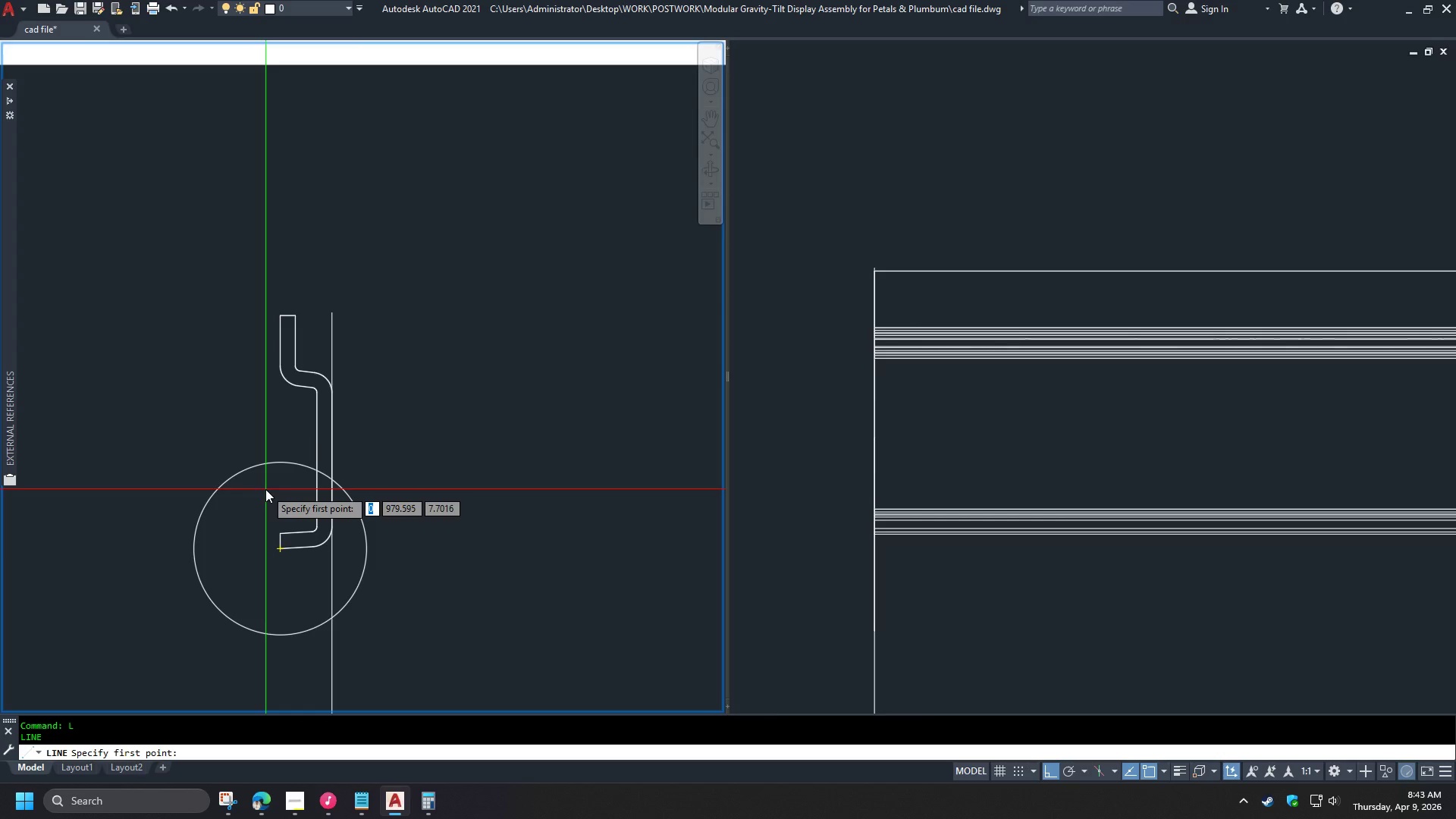 
type(qua )
 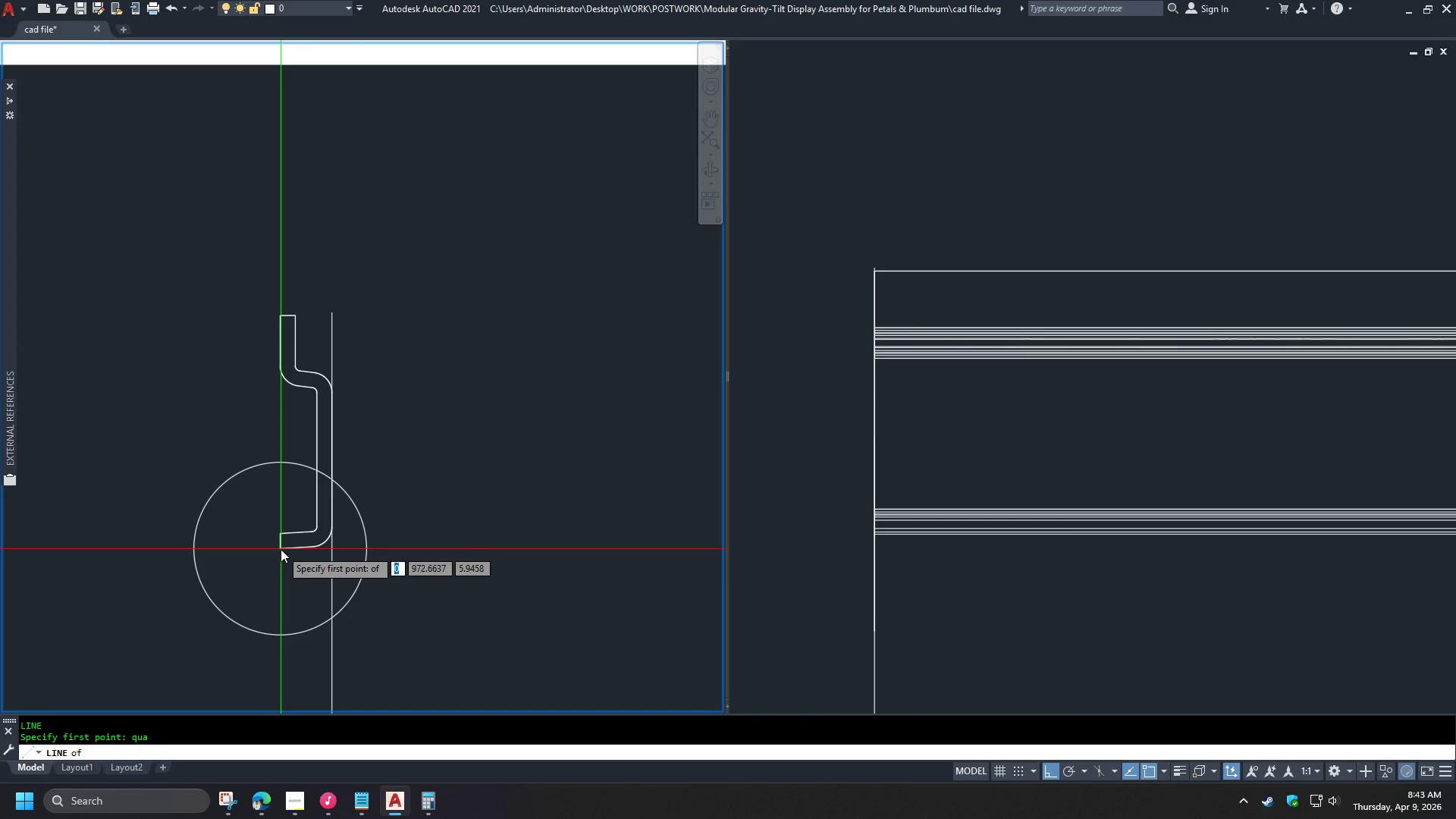 
wait(5.03)
 